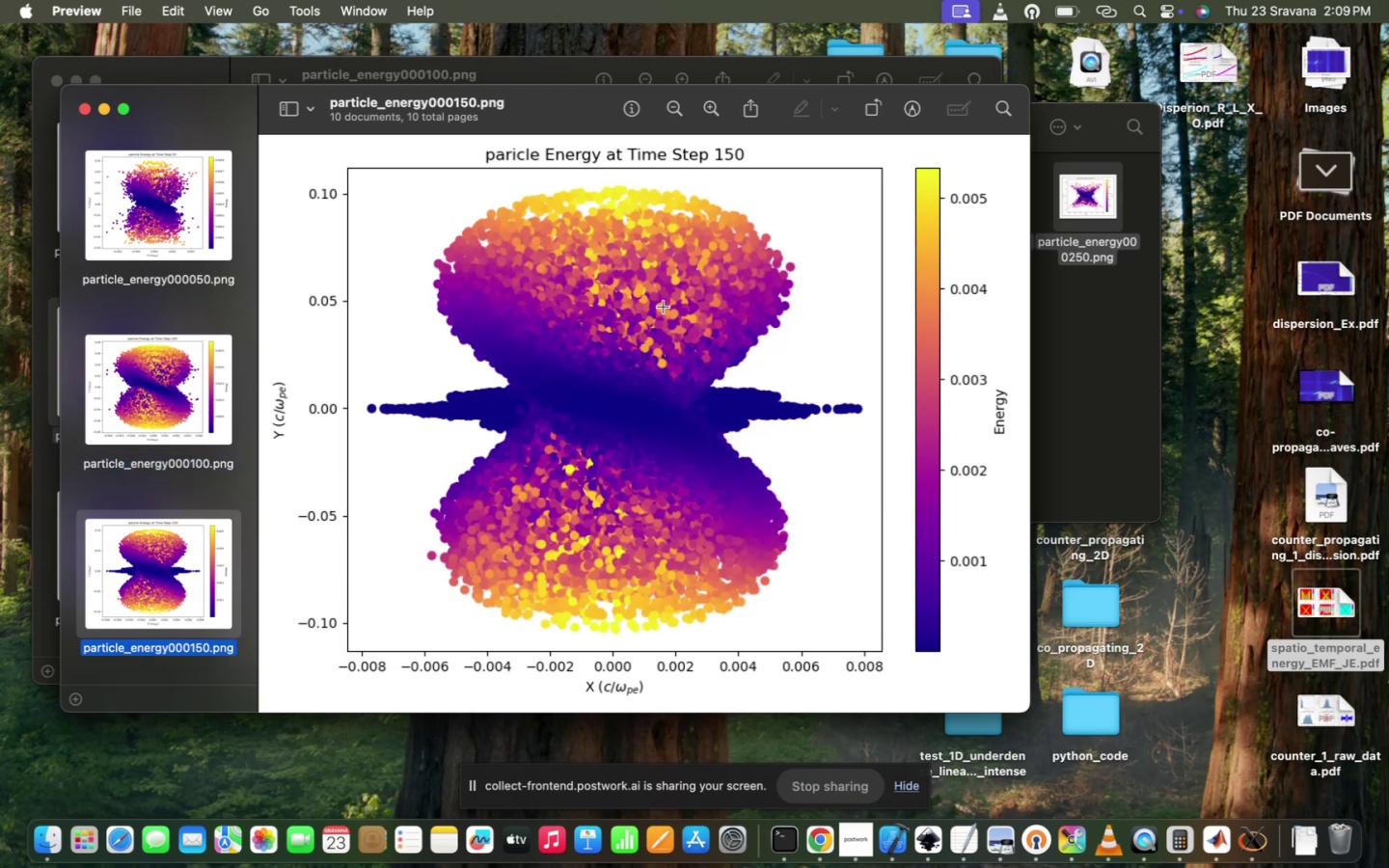 
key(ArrowDown)
 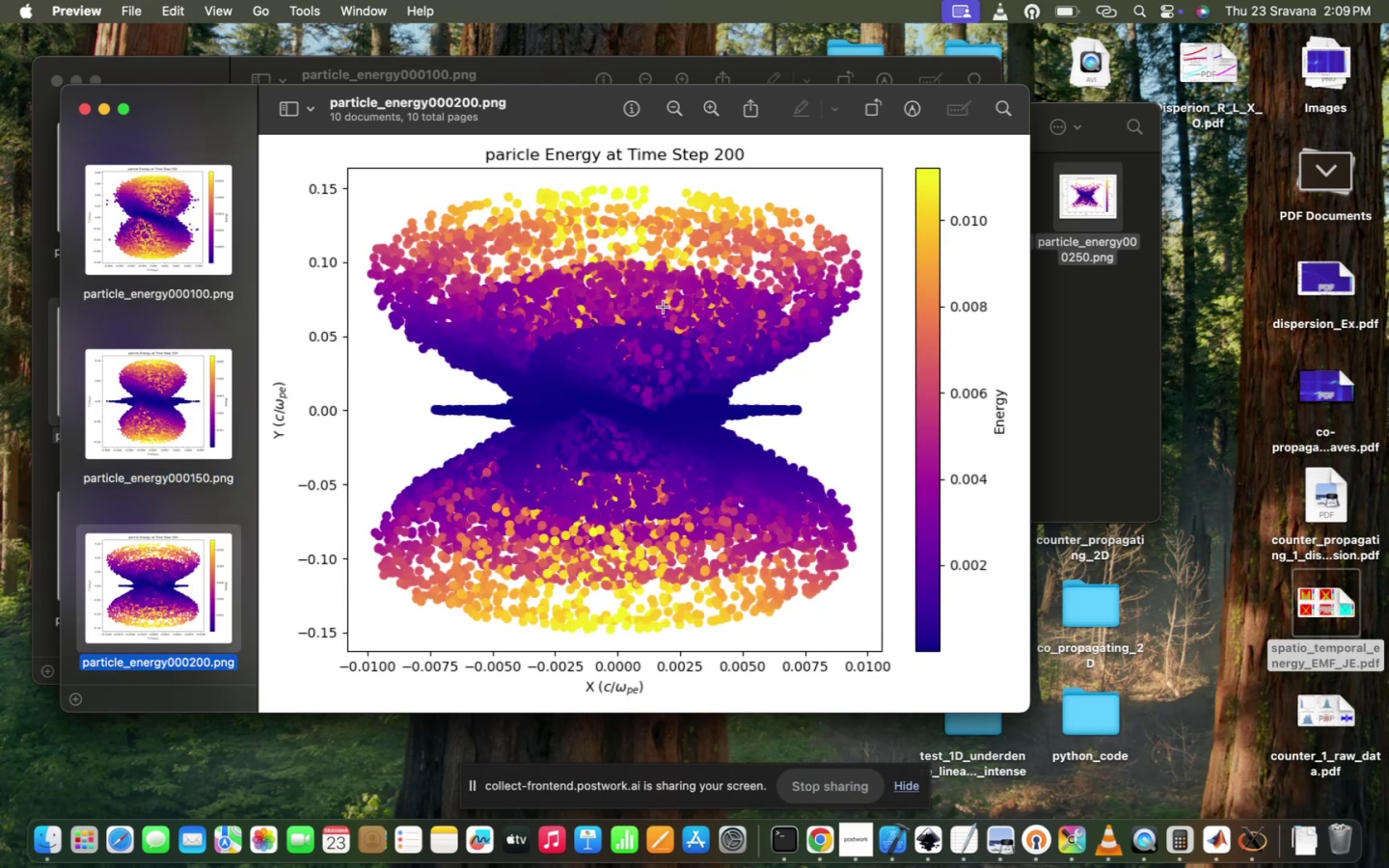 
key(ArrowDown)
 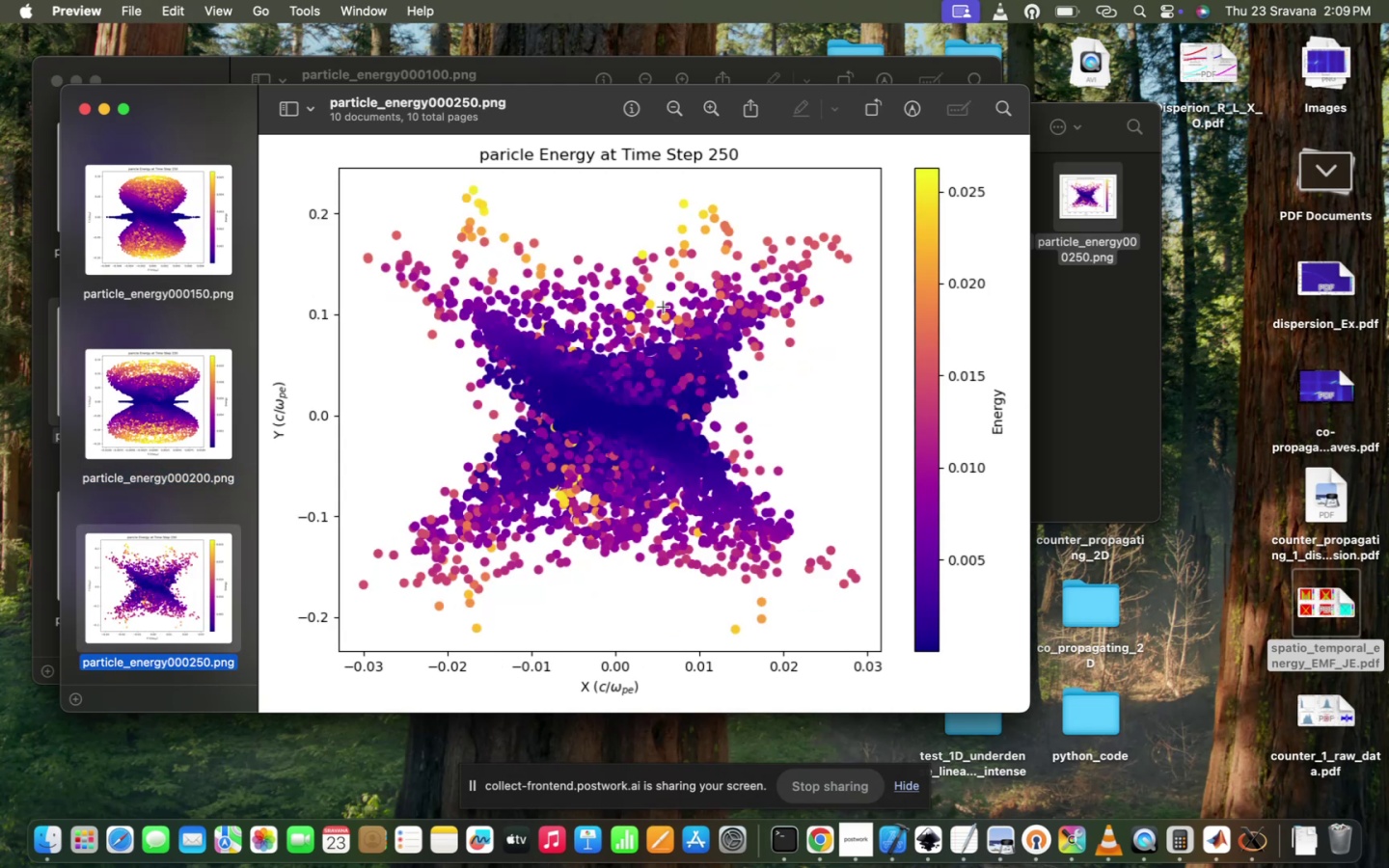 
key(ArrowDown)
 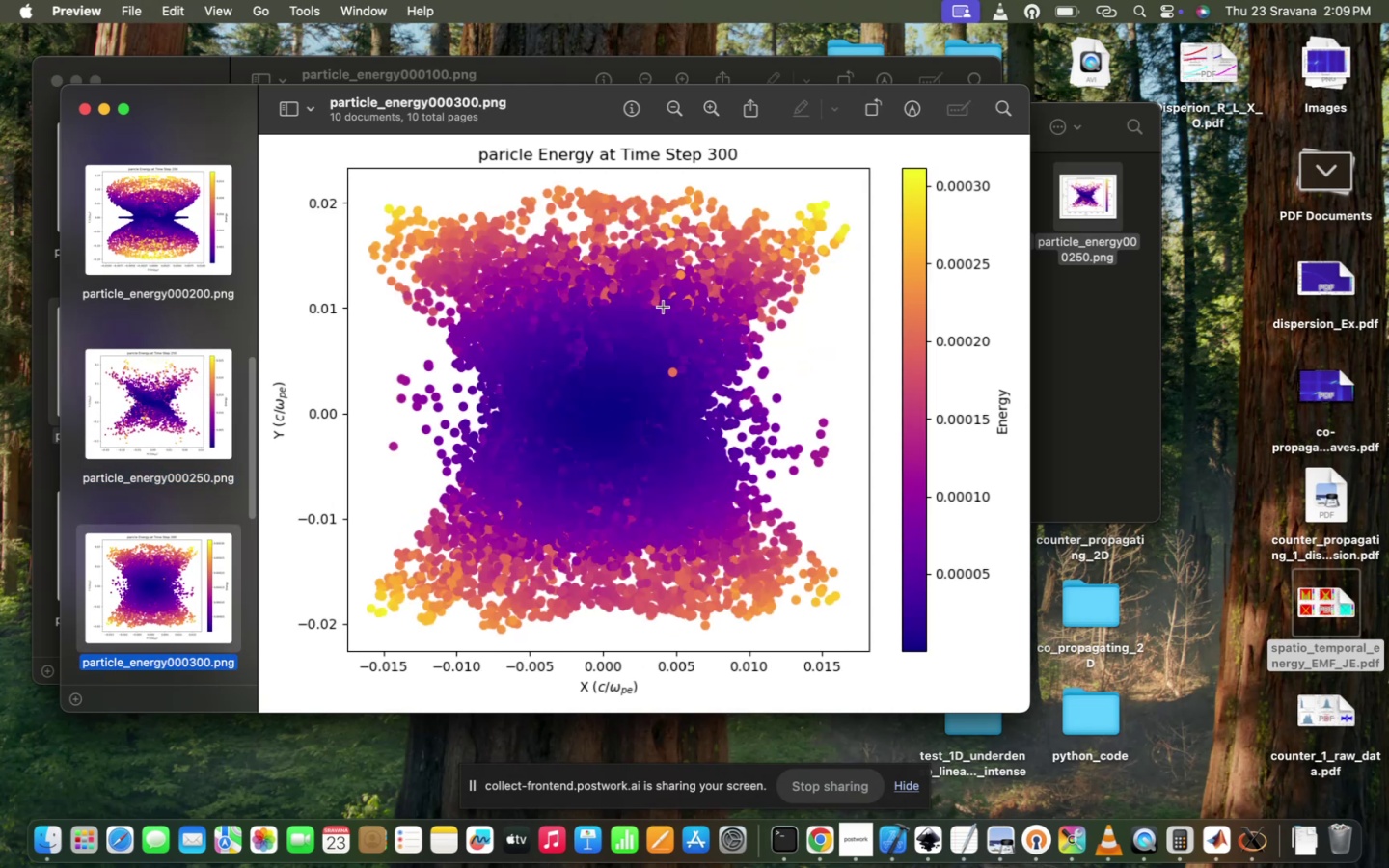 
key(ArrowDown)
 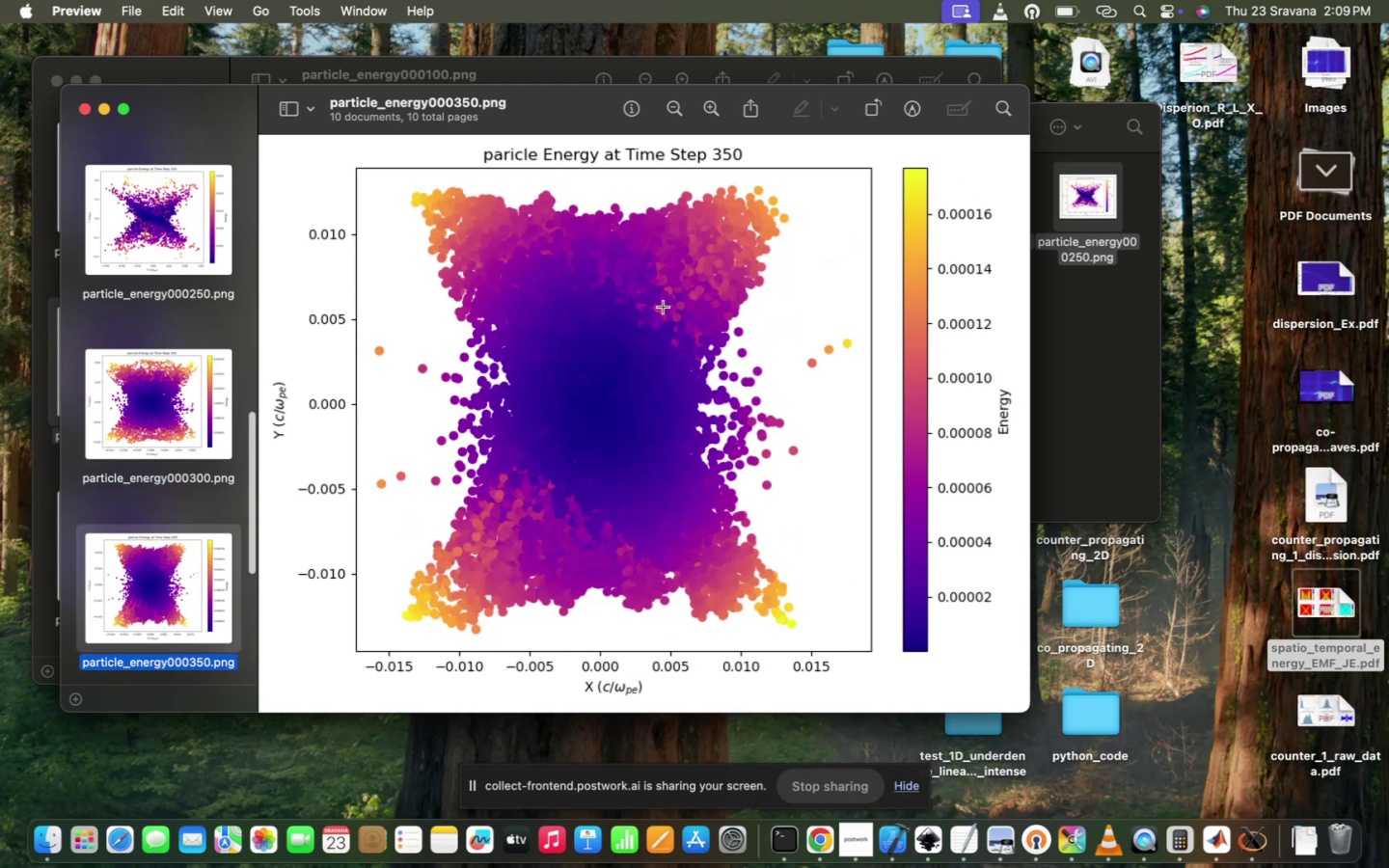 
key(ArrowDown)
 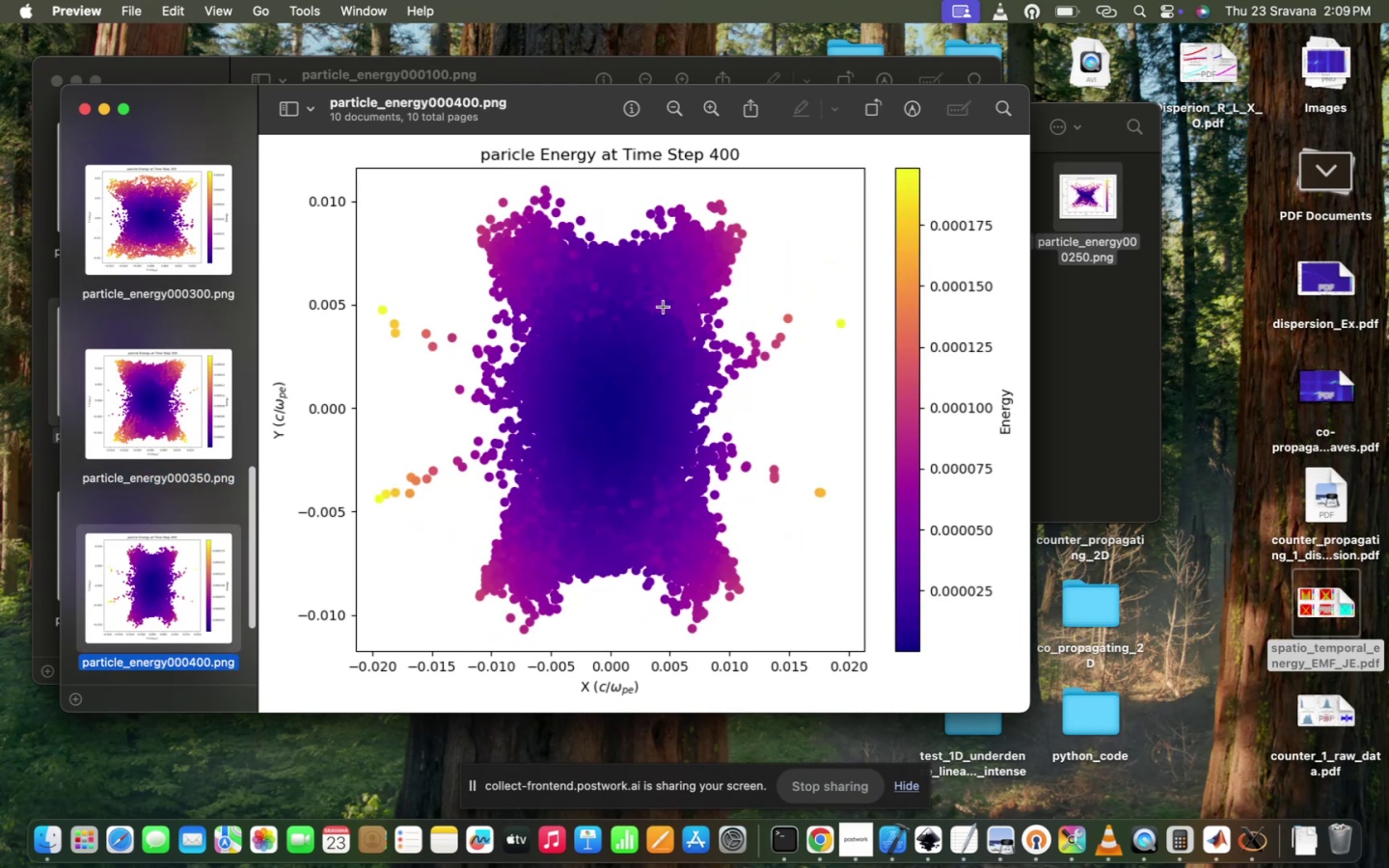 
key(ArrowDown)
 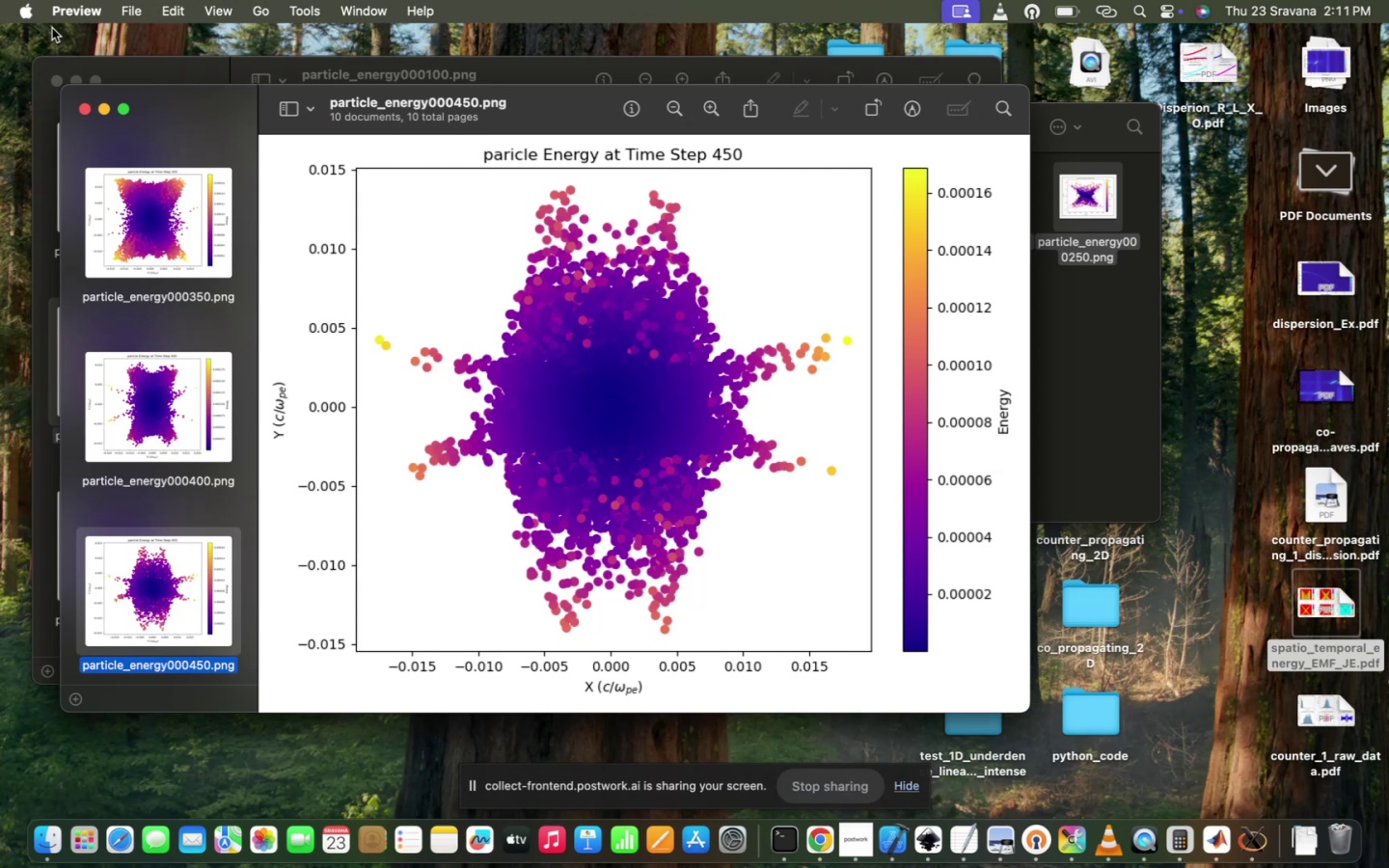 
wait(87.95)
 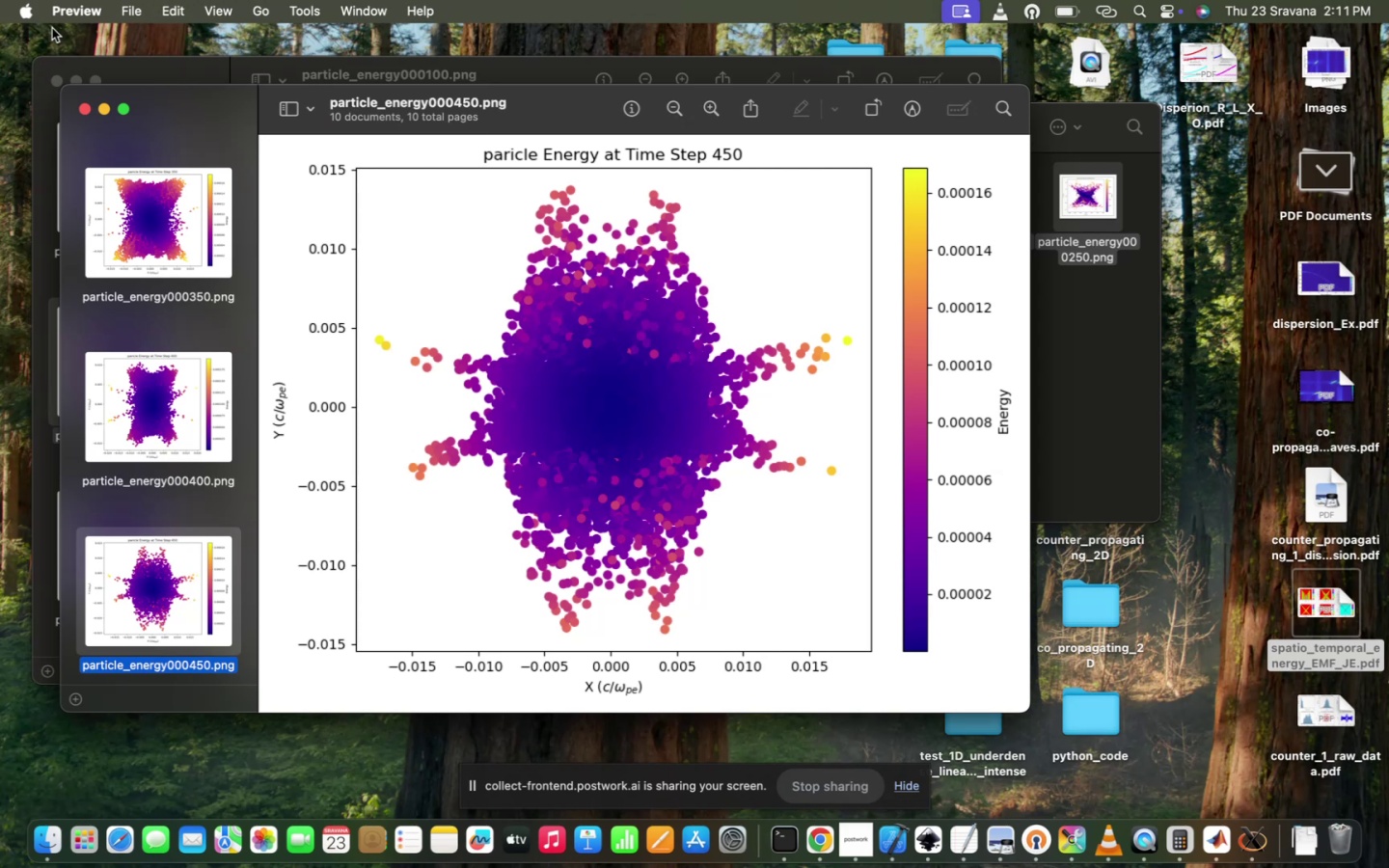 
scroll: coordinate [151, 297], scroll_direction: up, amount: 217.0
 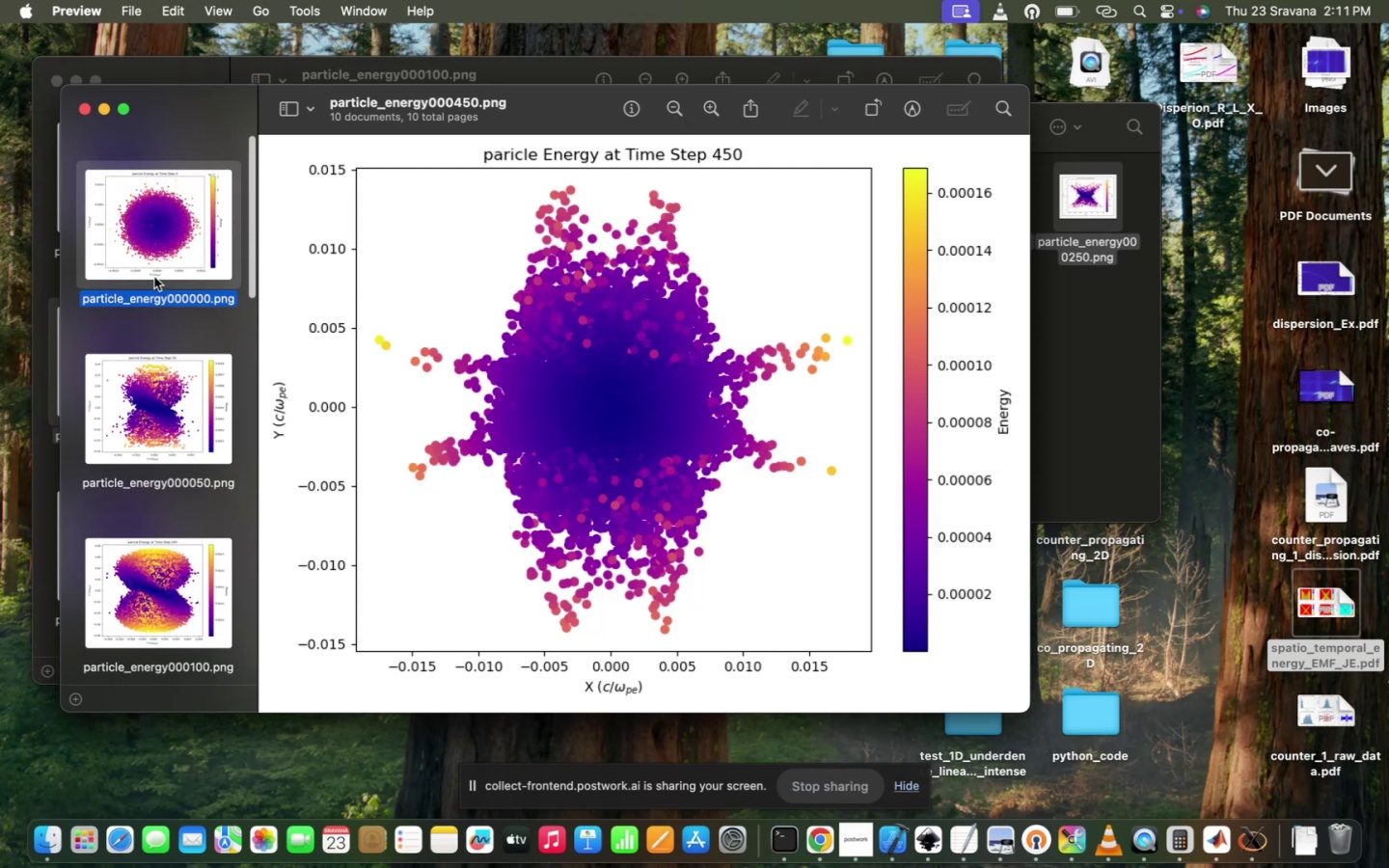 
left_click([154, 277])
 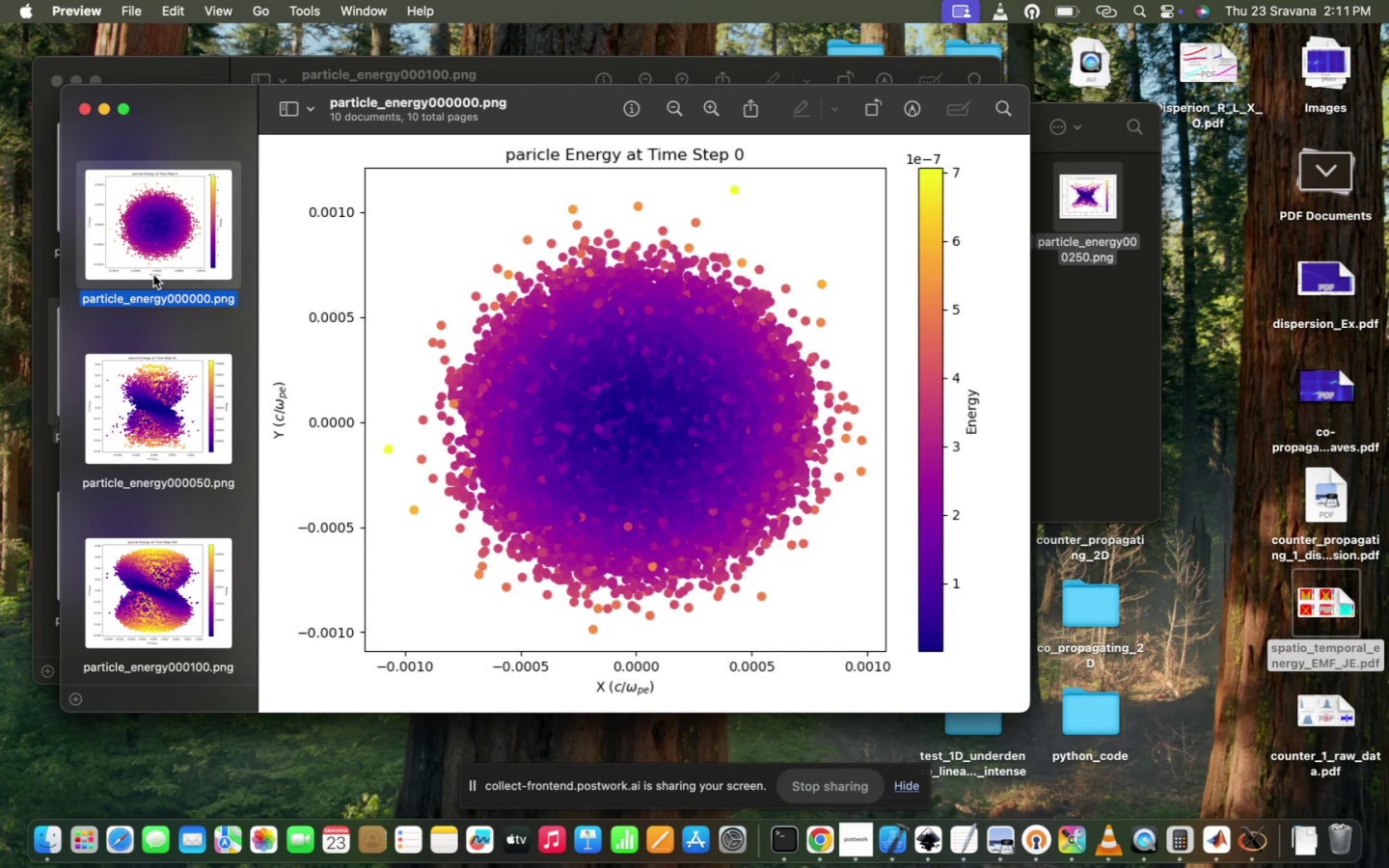 
key(ArrowDown)
 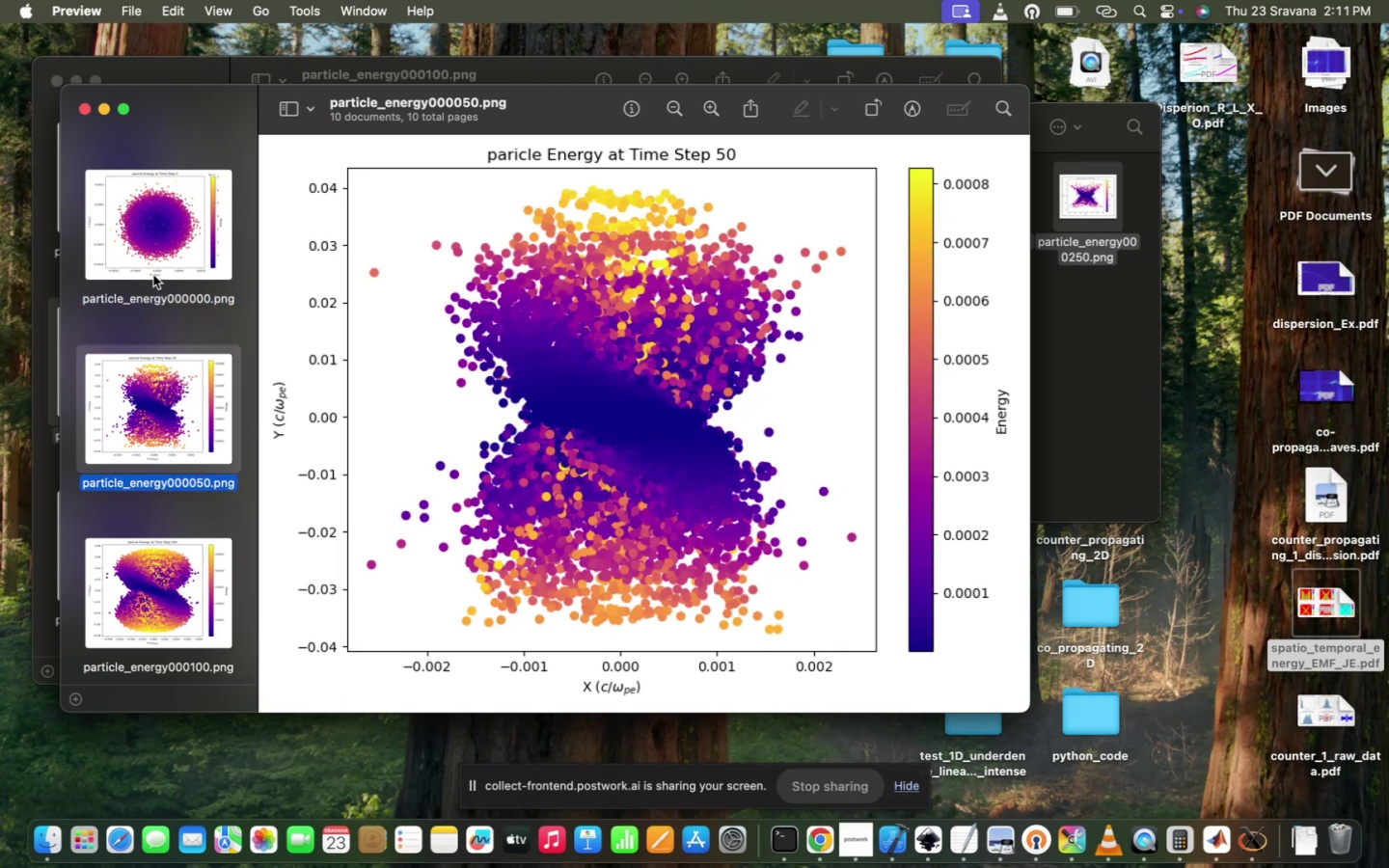 
key(ArrowDown)
 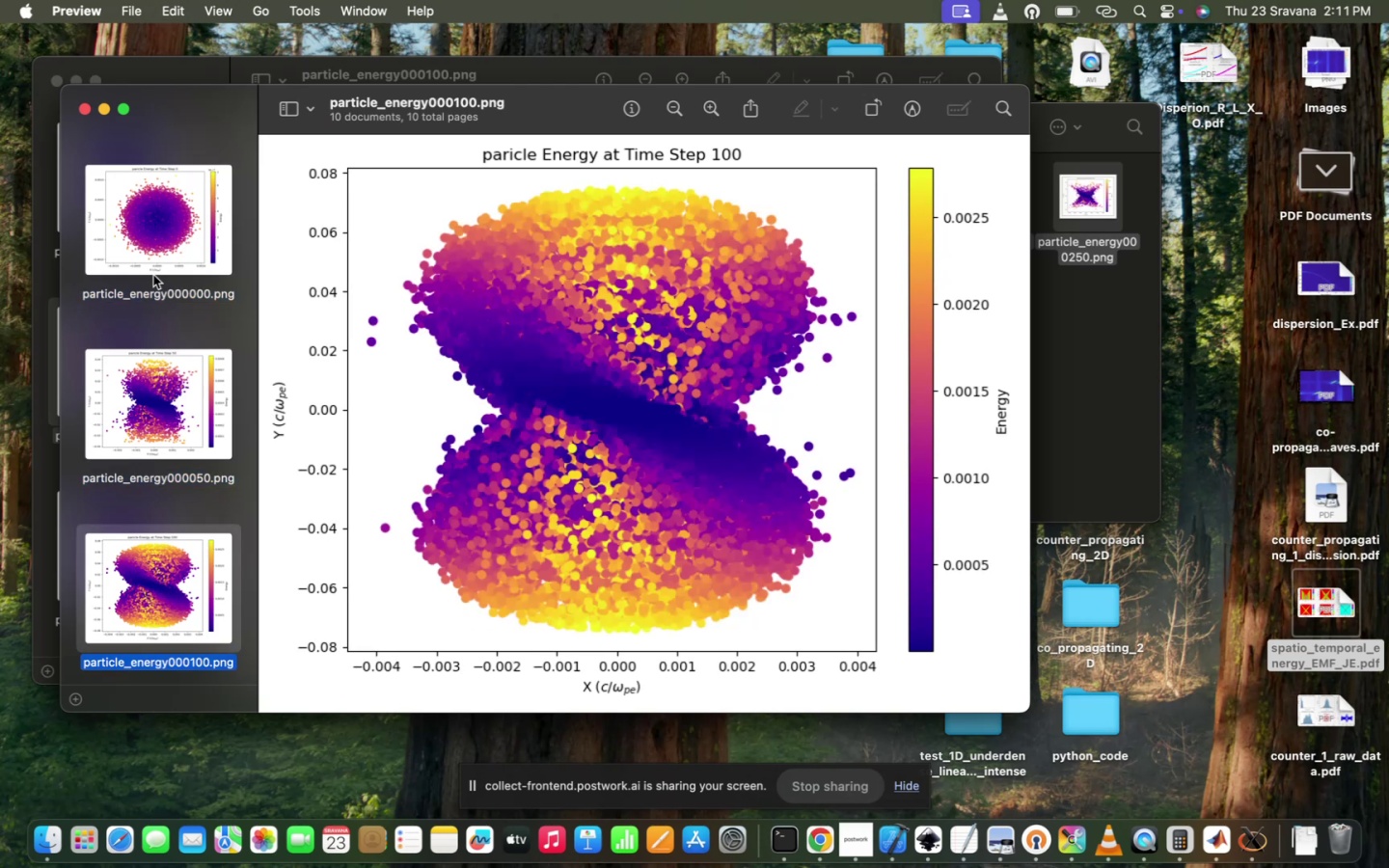 
key(ArrowDown)
 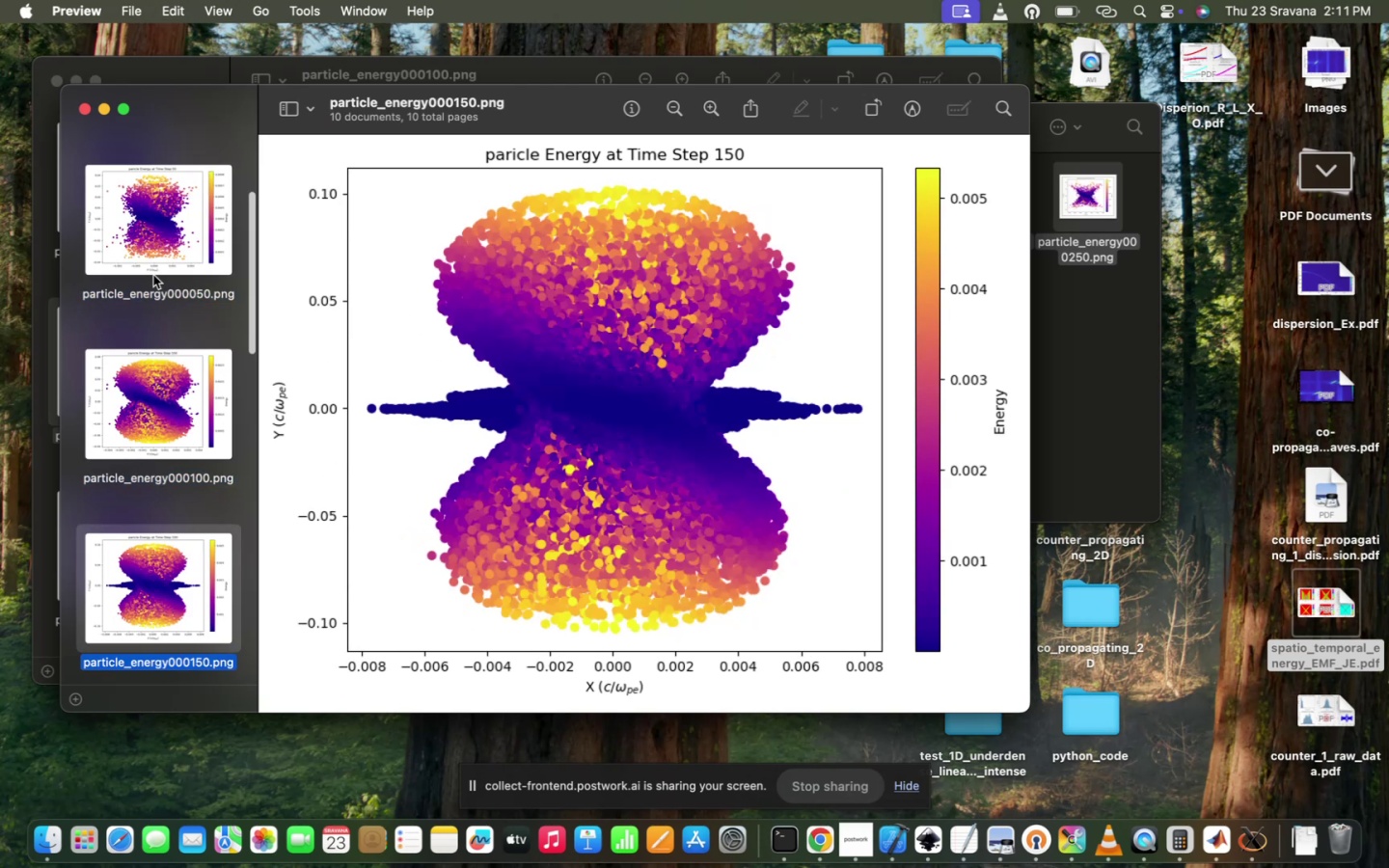 
key(ArrowDown)
 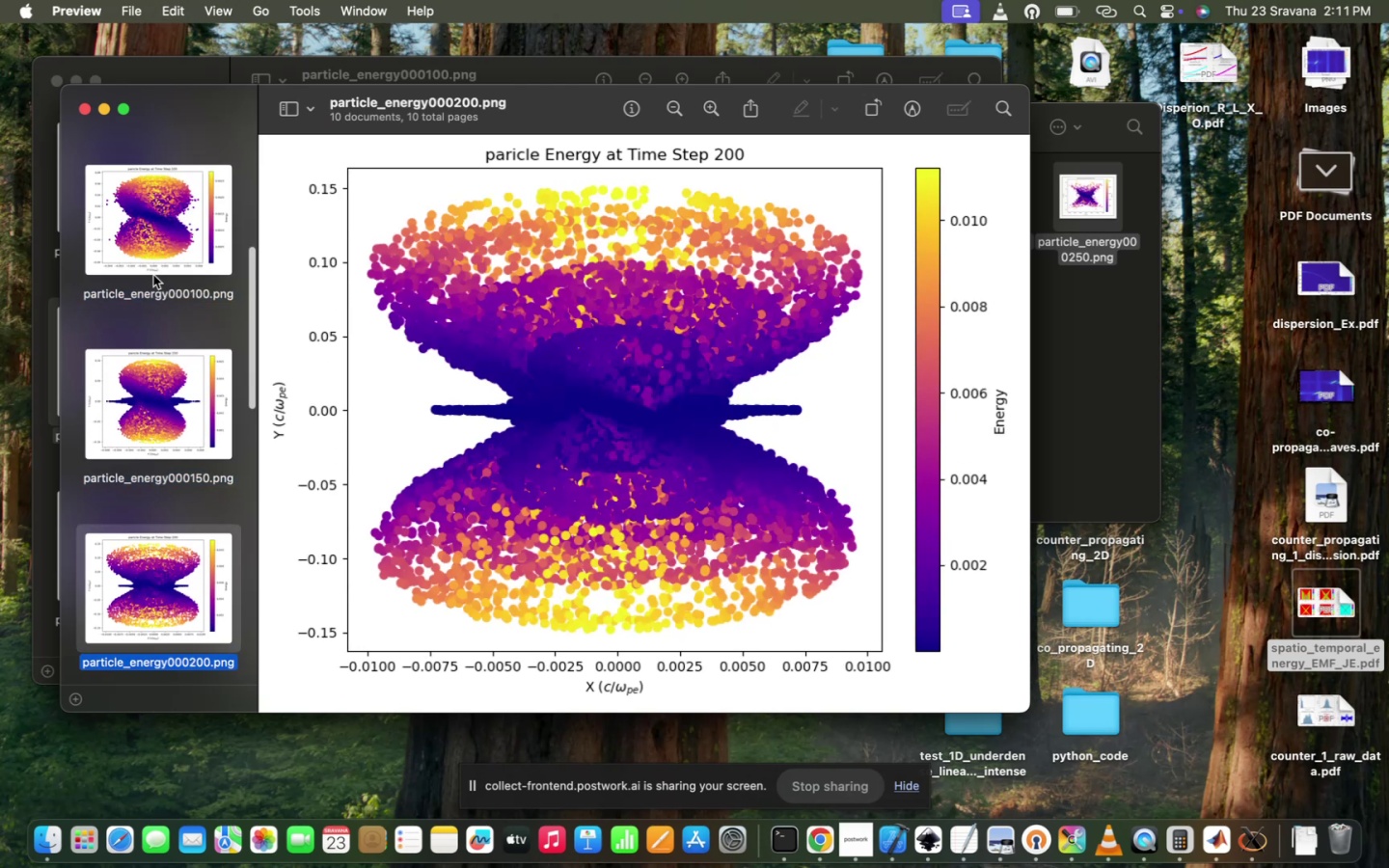 
key(ArrowDown)
 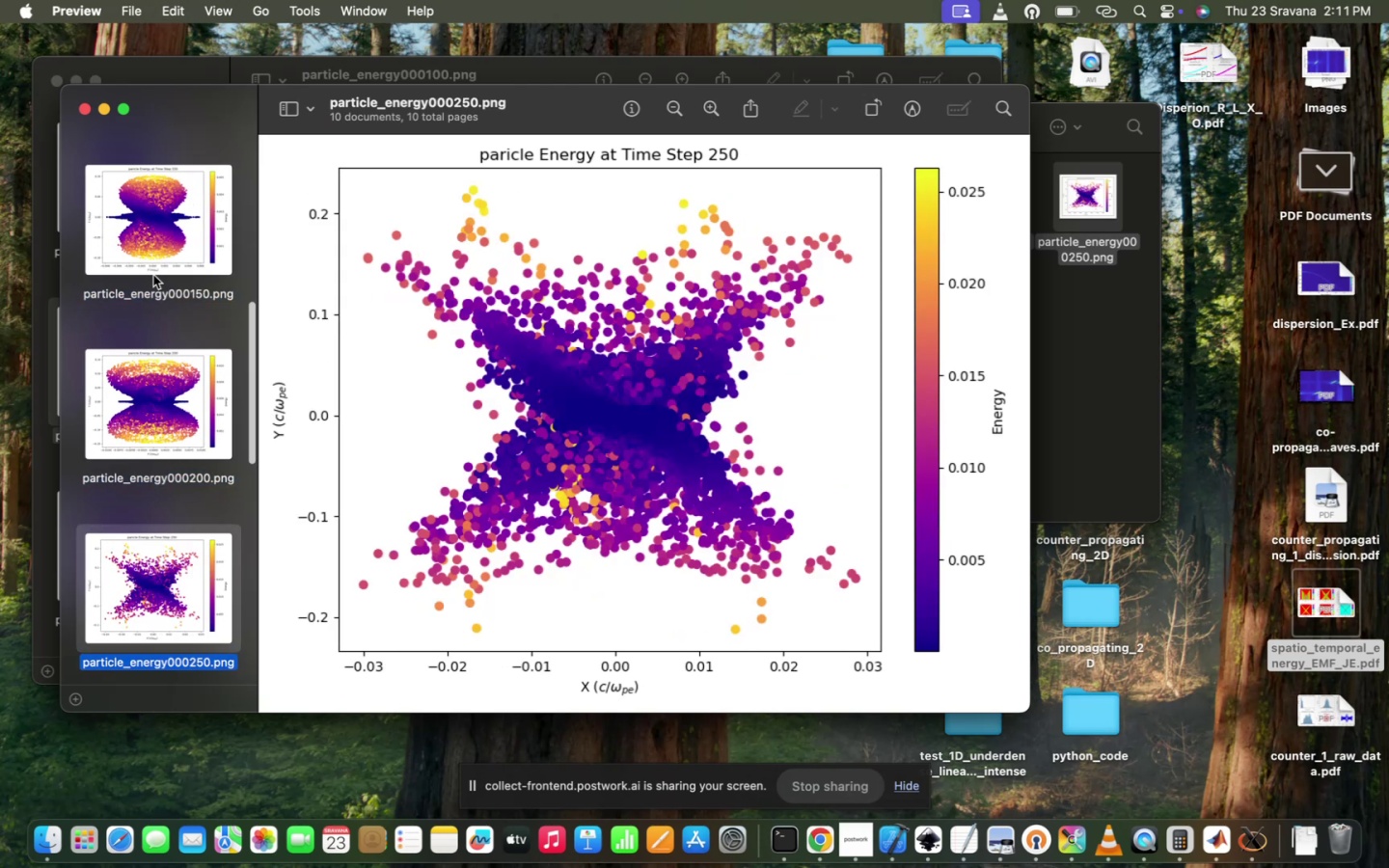 
hold_key(key=ArrowDown, duration=1.28)
 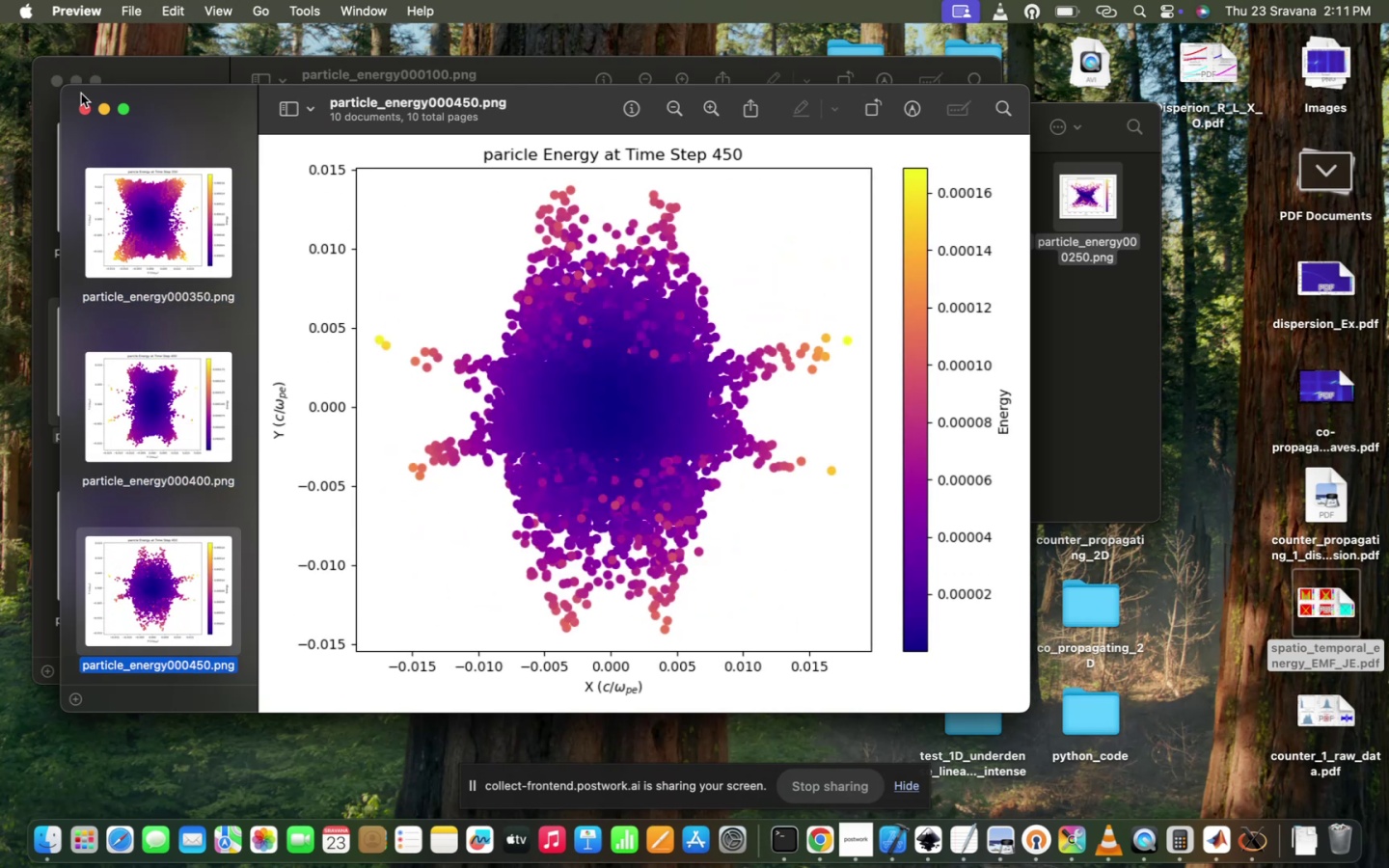 
left_click([84, 102])
 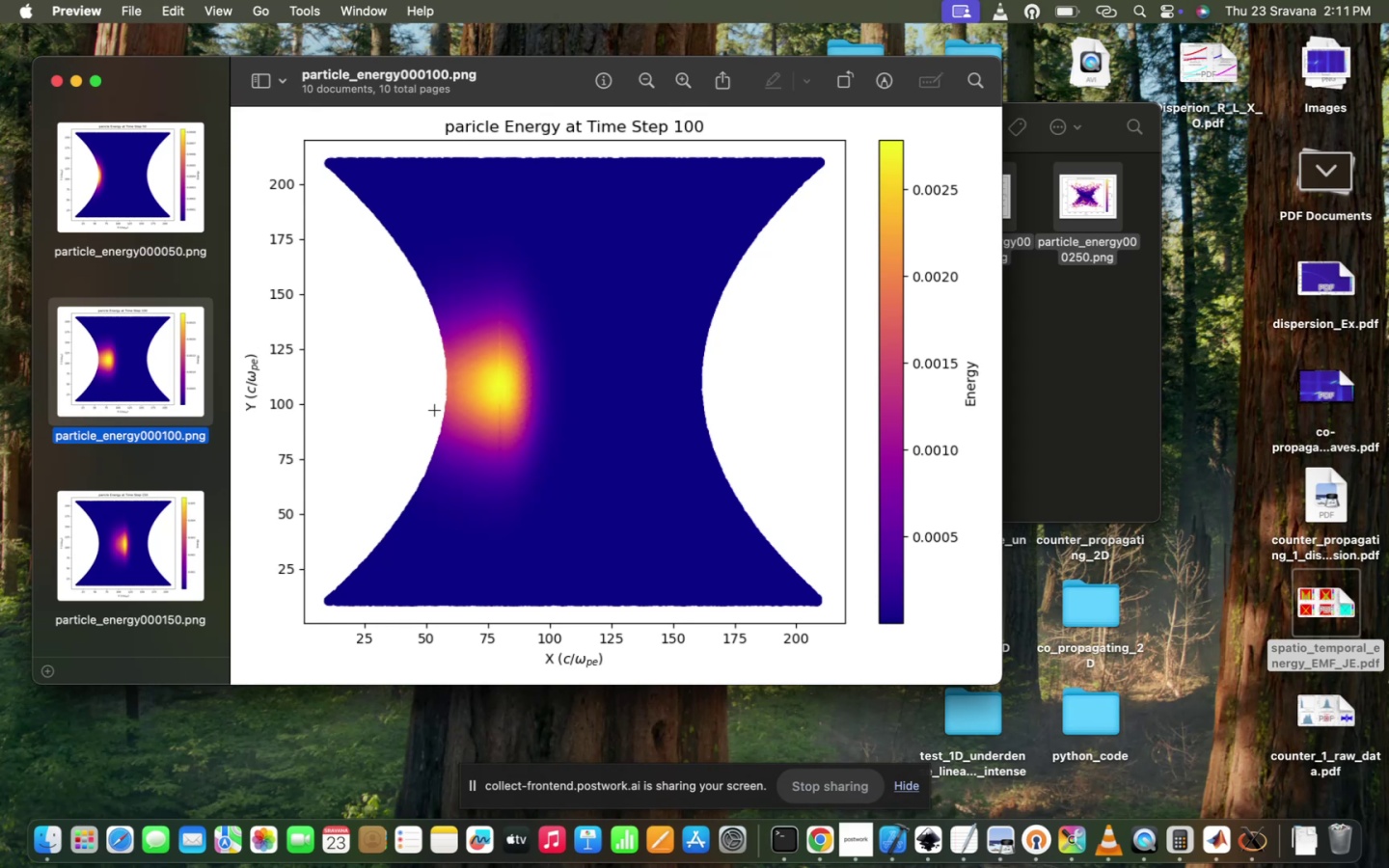 
key(ArrowDown)
 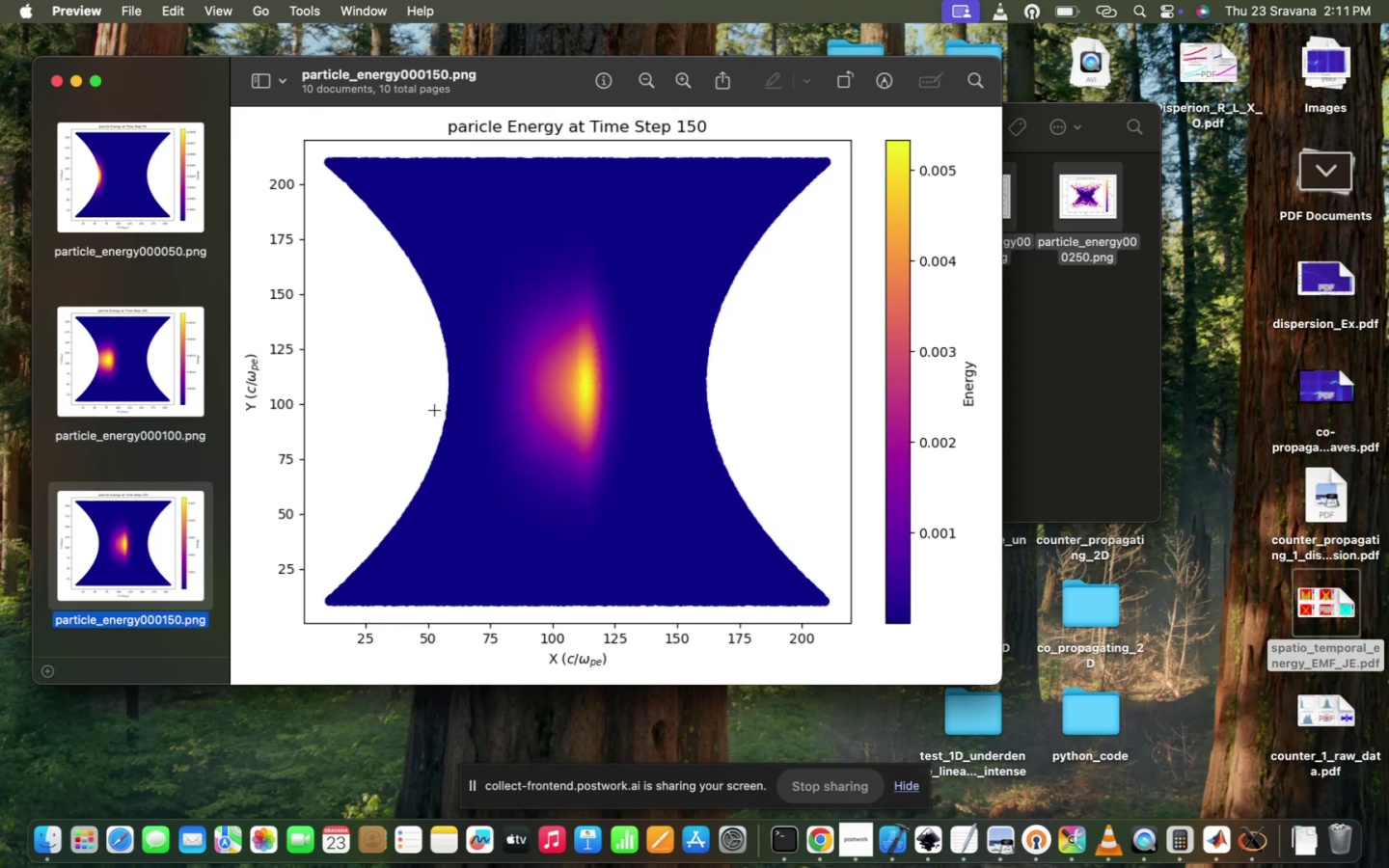 
key(ArrowDown)
 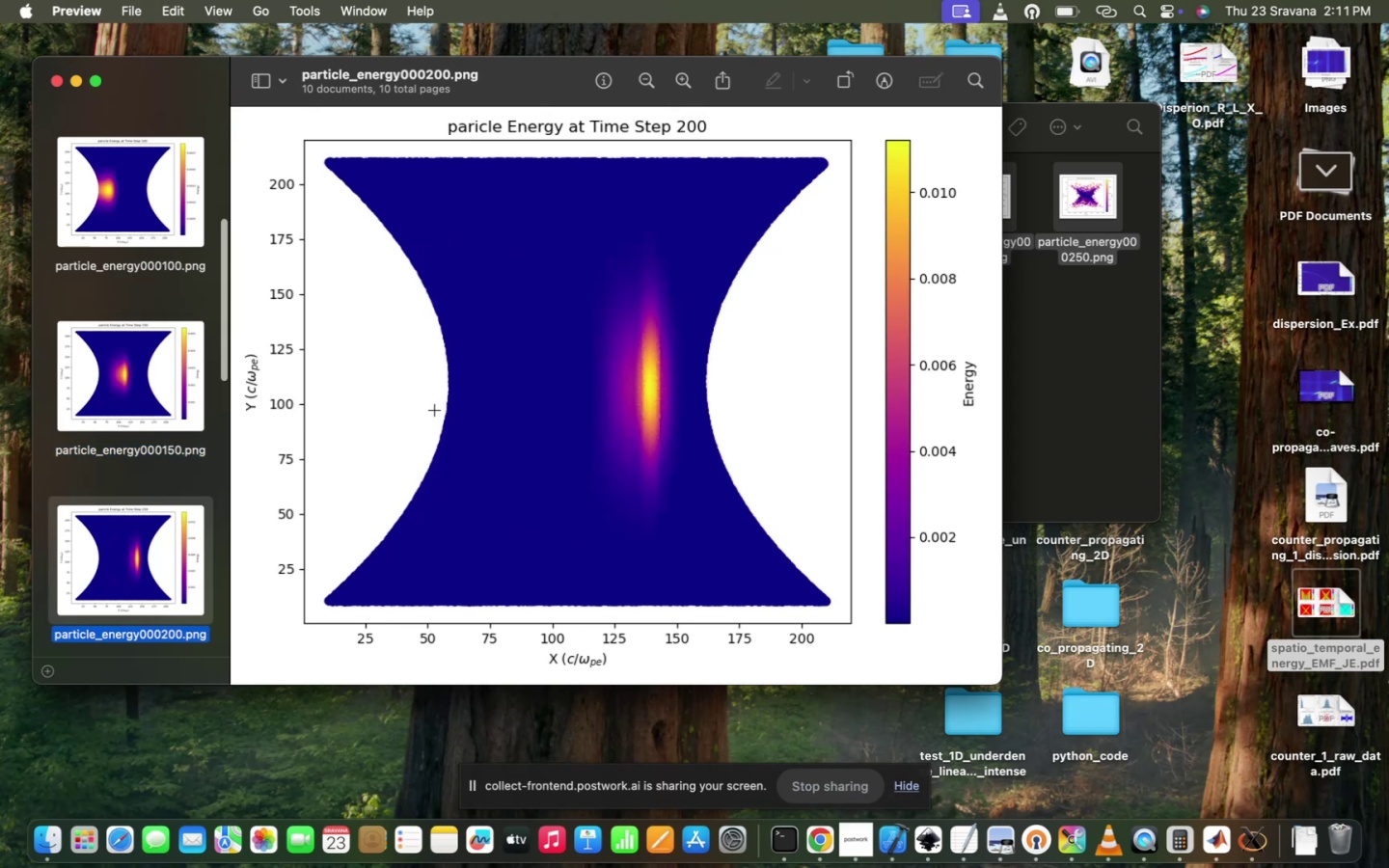 
hold_key(key=ArrowDown, duration=0.4)
 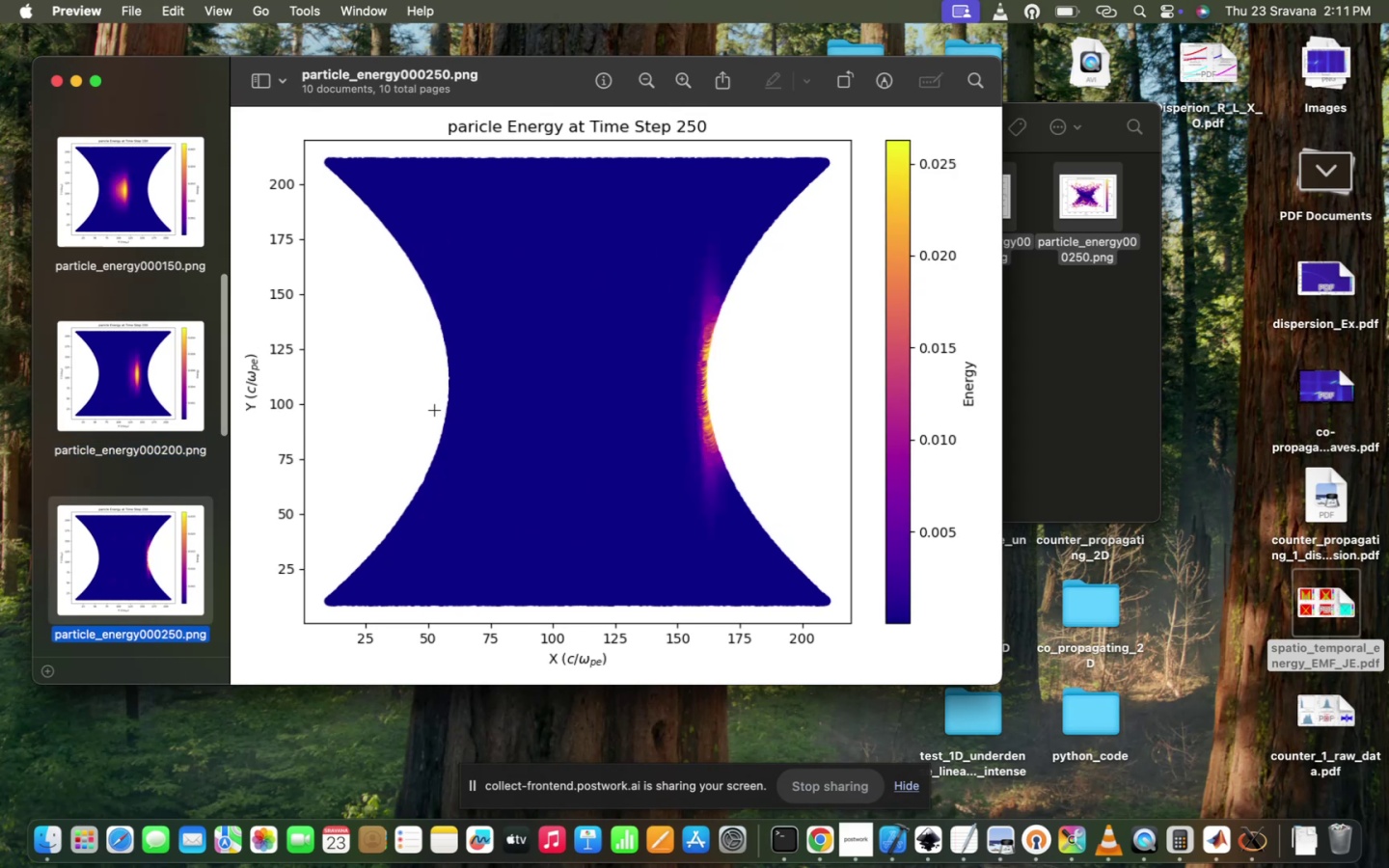 
key(ArrowUp)
 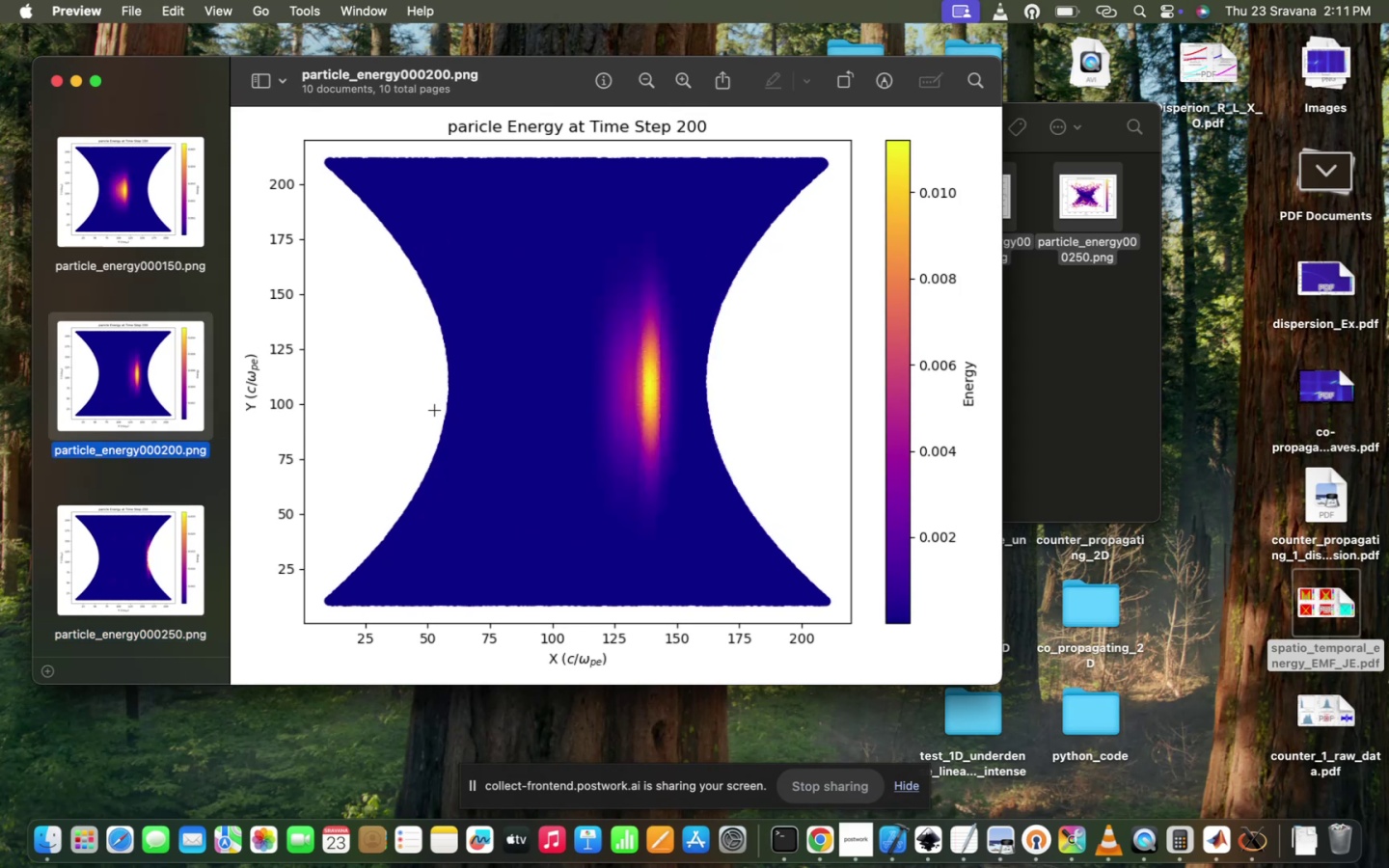 
key(ArrowDown)
 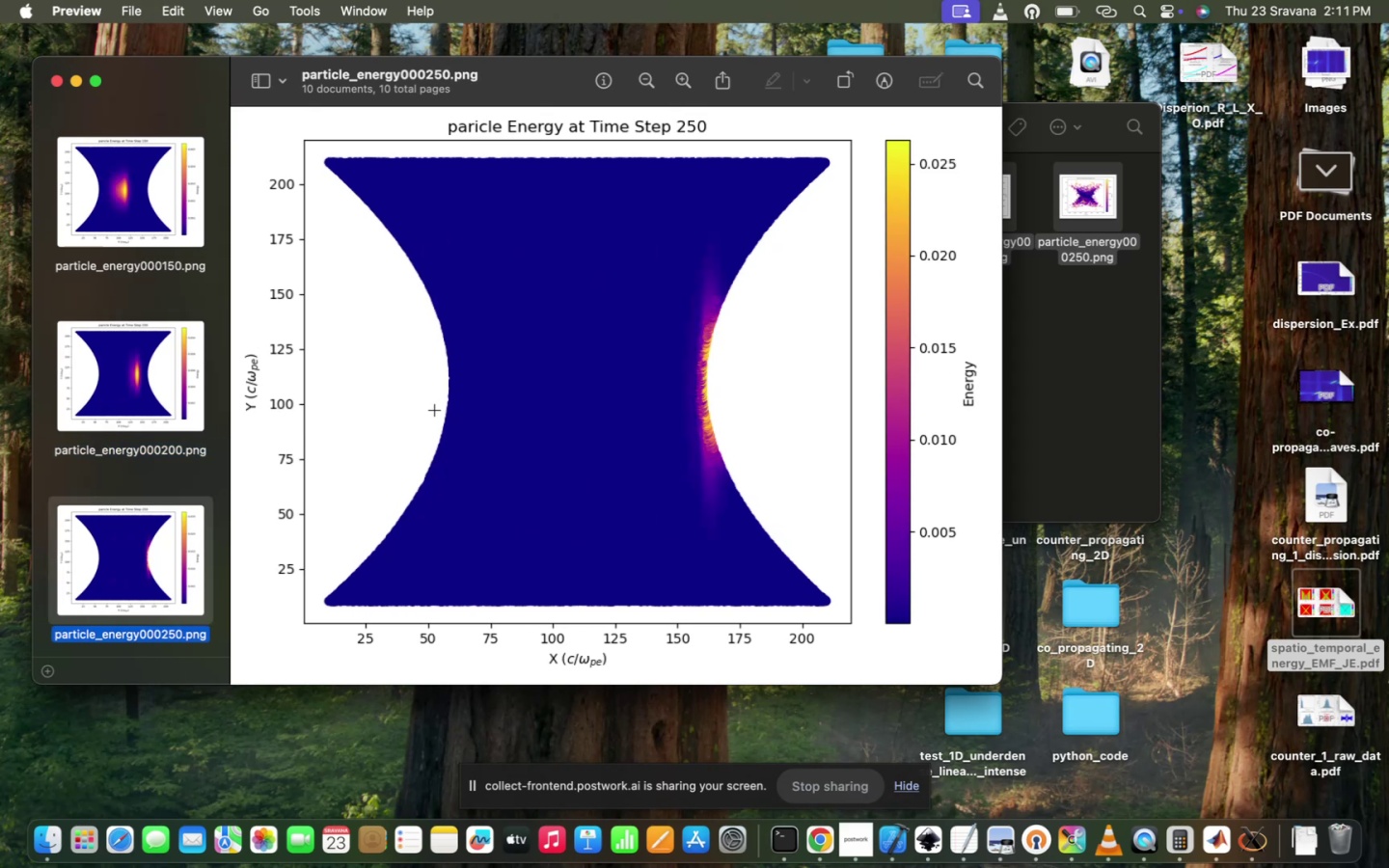 
key(ArrowUp)
 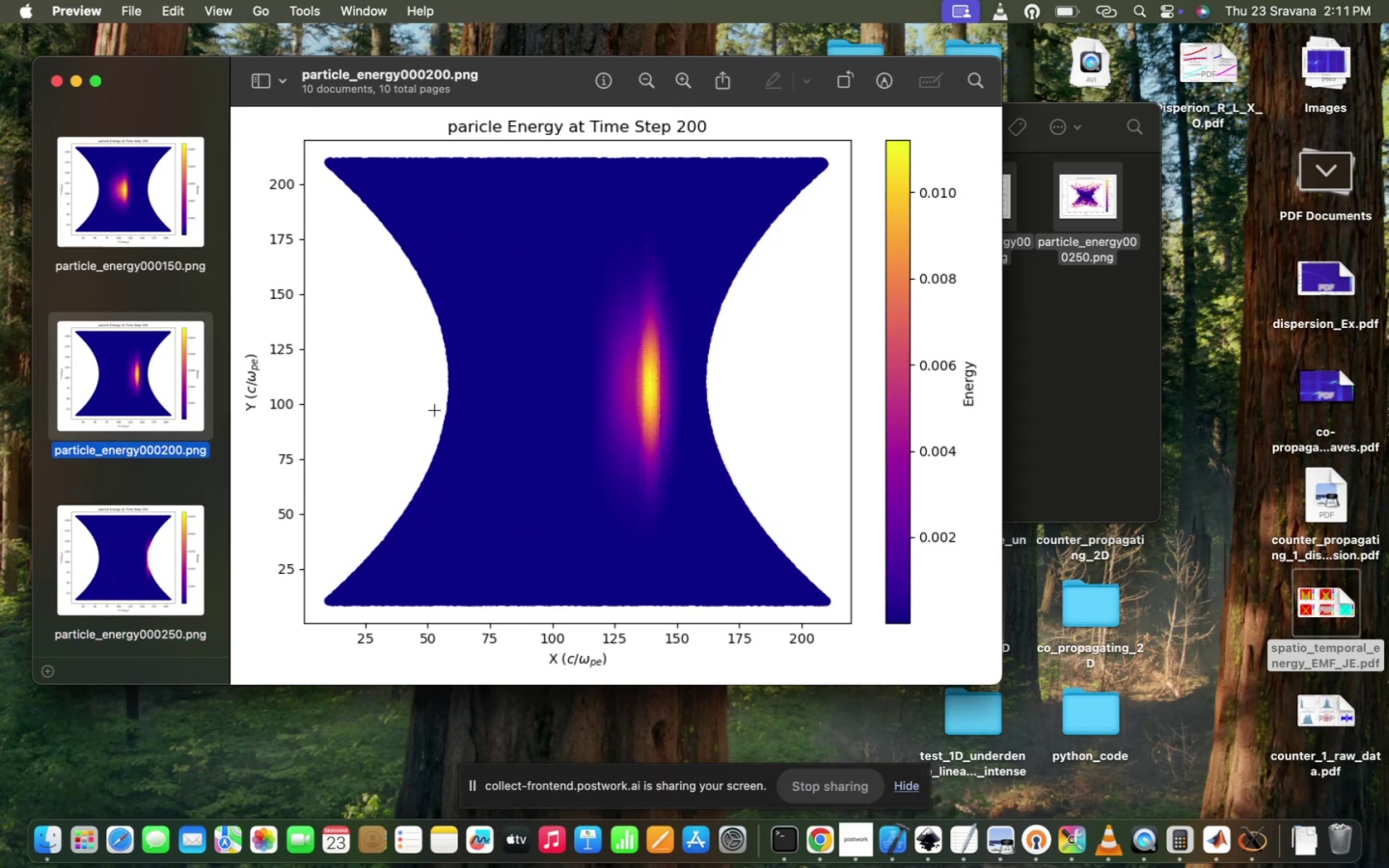 
key(ArrowUp)
 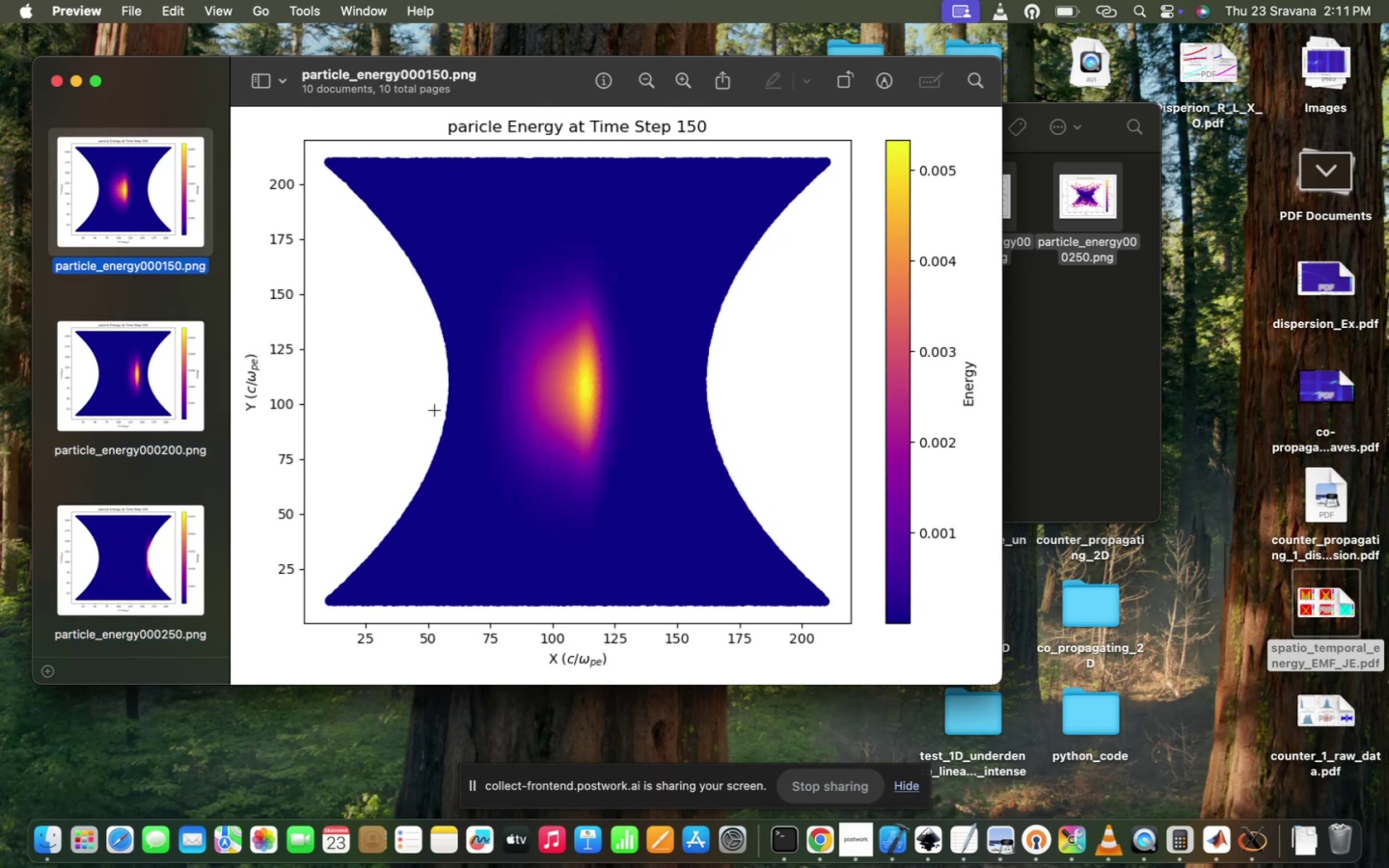 
hold_key(key=ArrowUp, duration=0.39)
 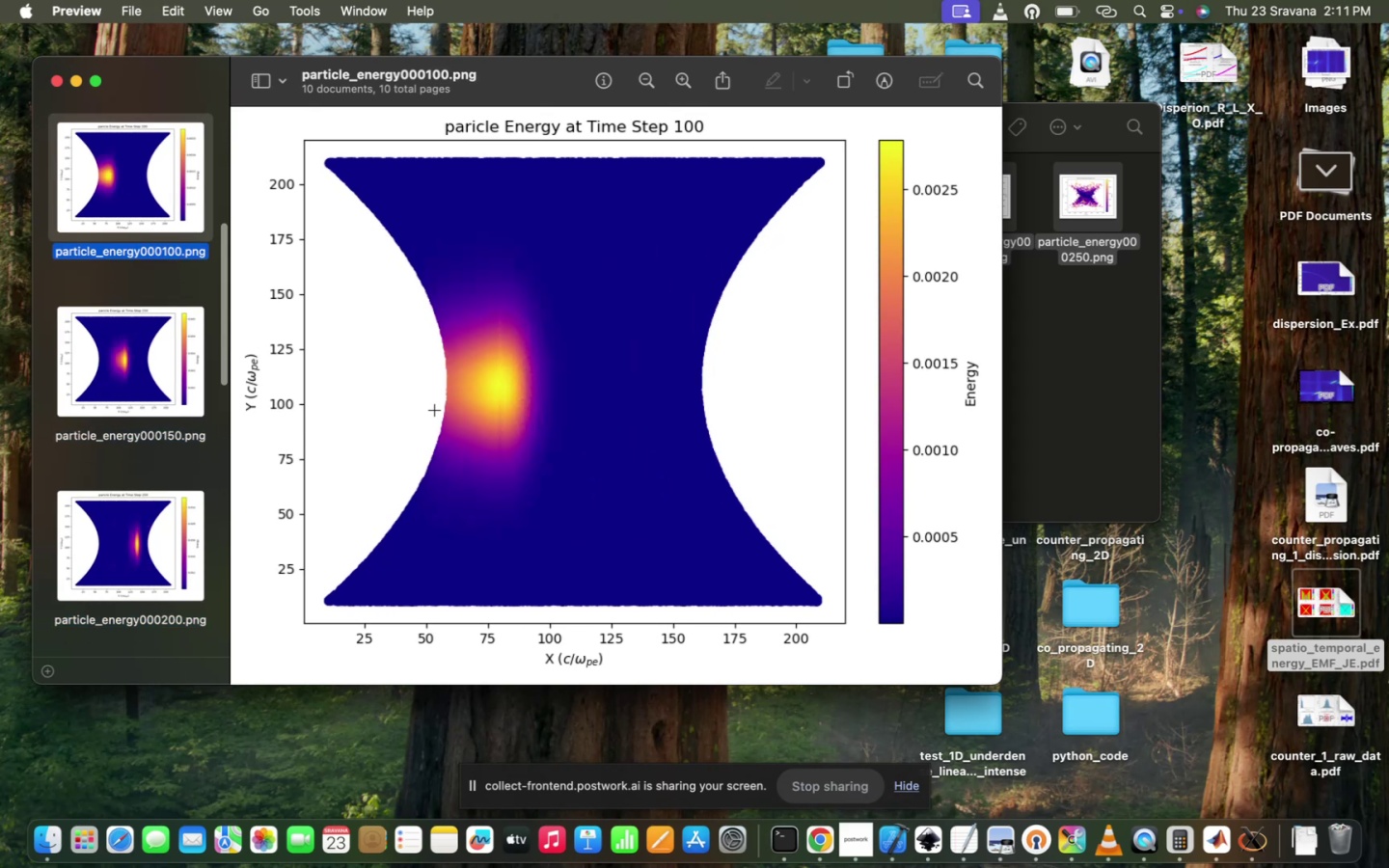 
key(ArrowDown)
 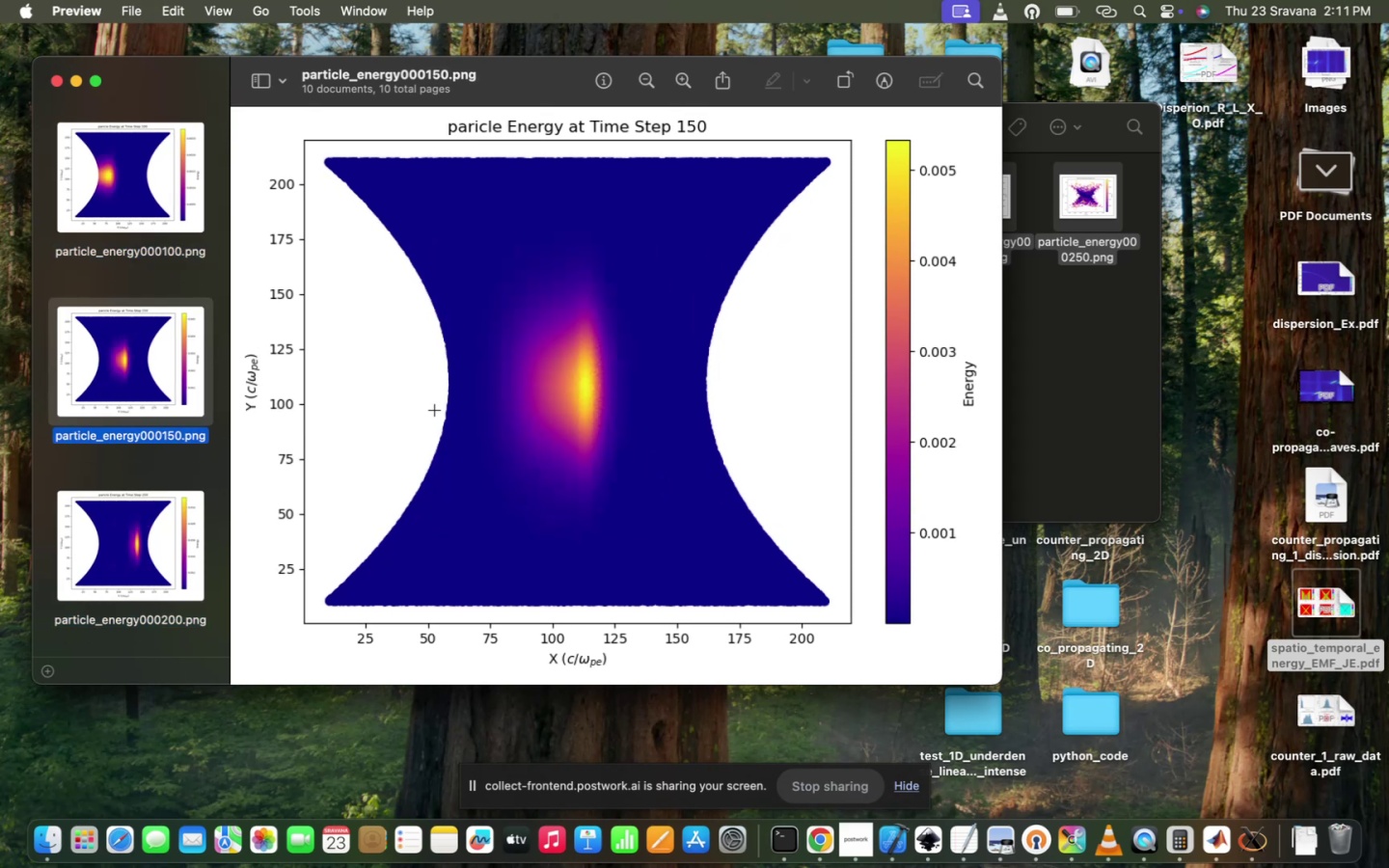 
key(ArrowDown)
 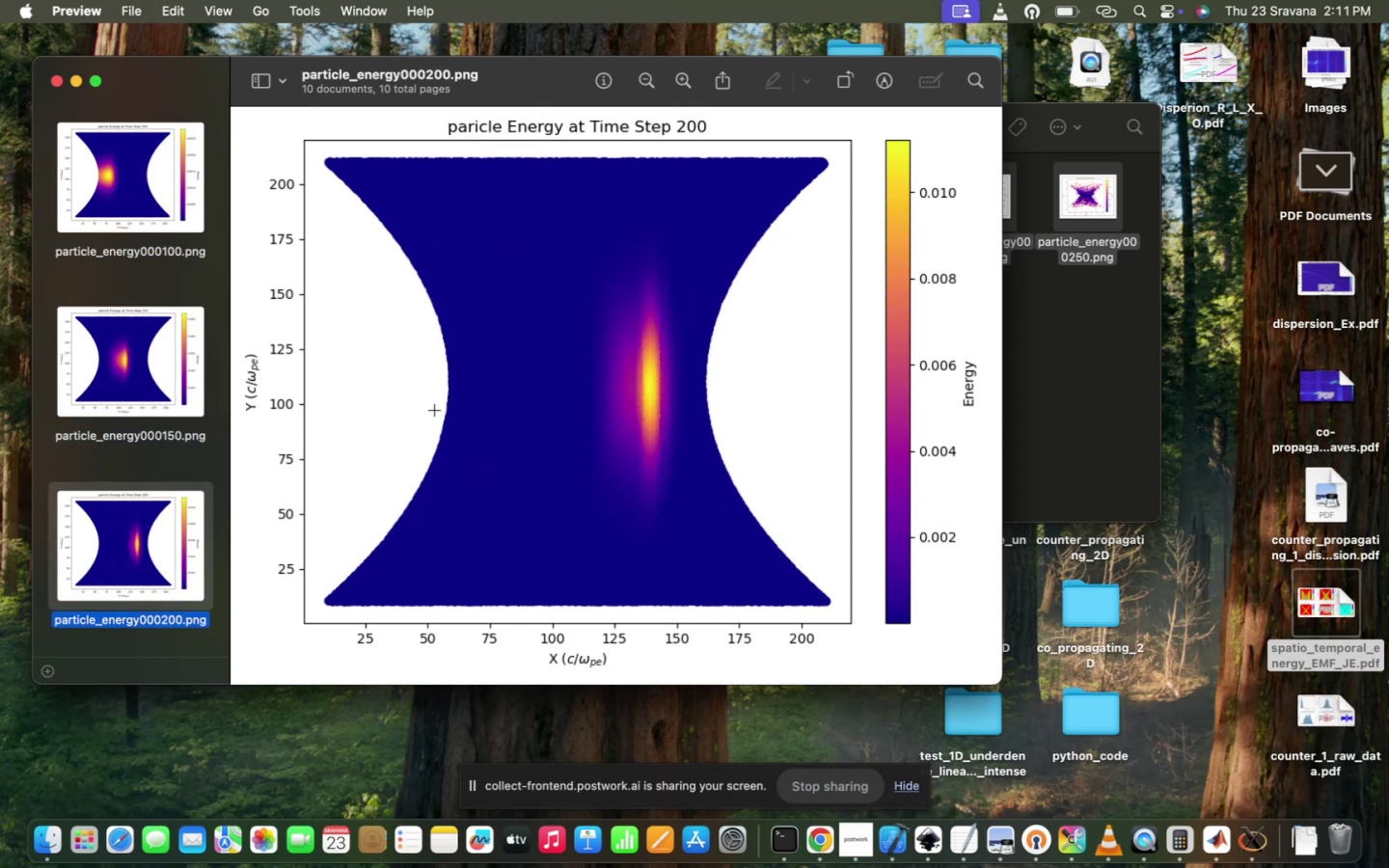 
key(ArrowDown)
 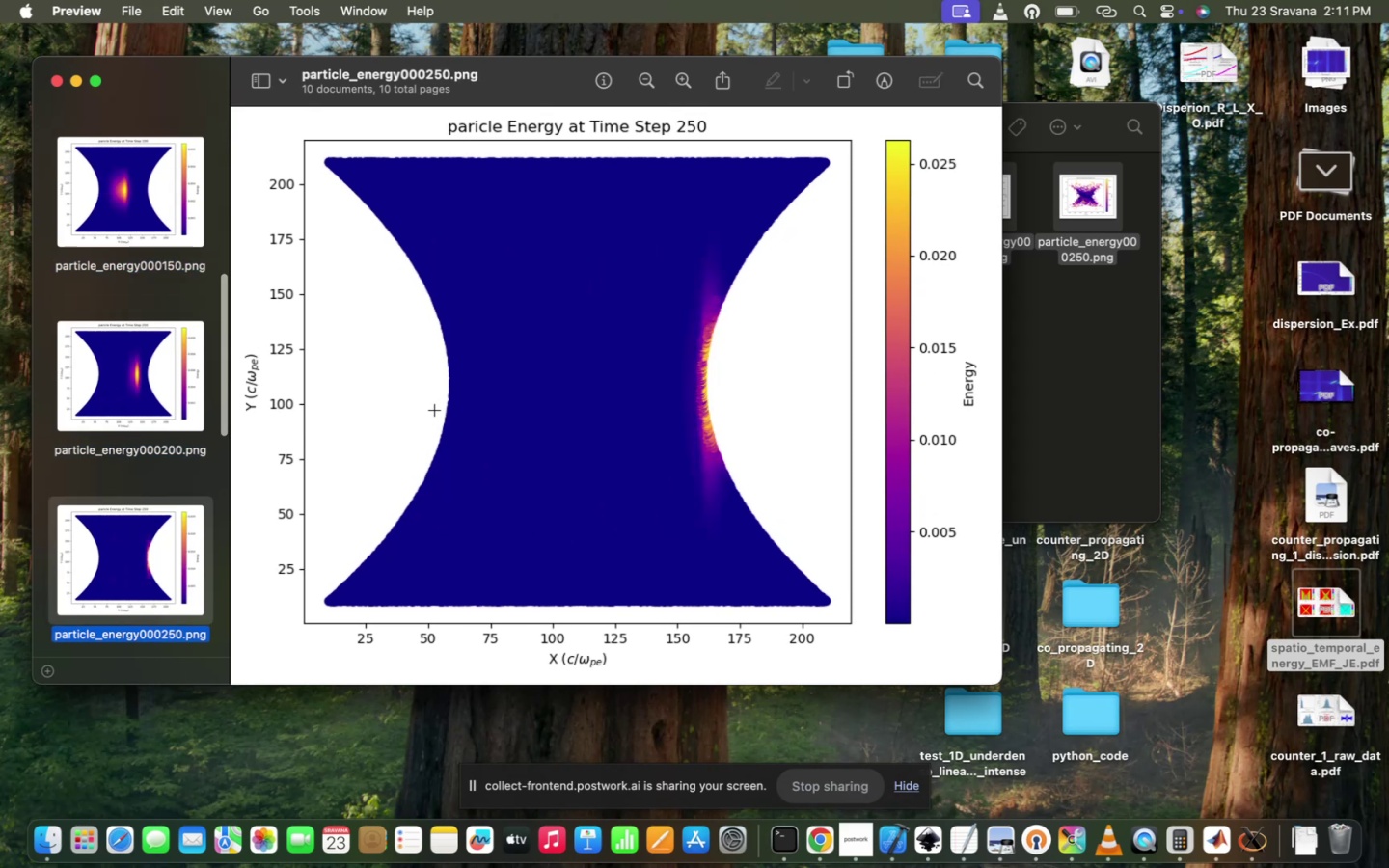 
key(ArrowUp)
 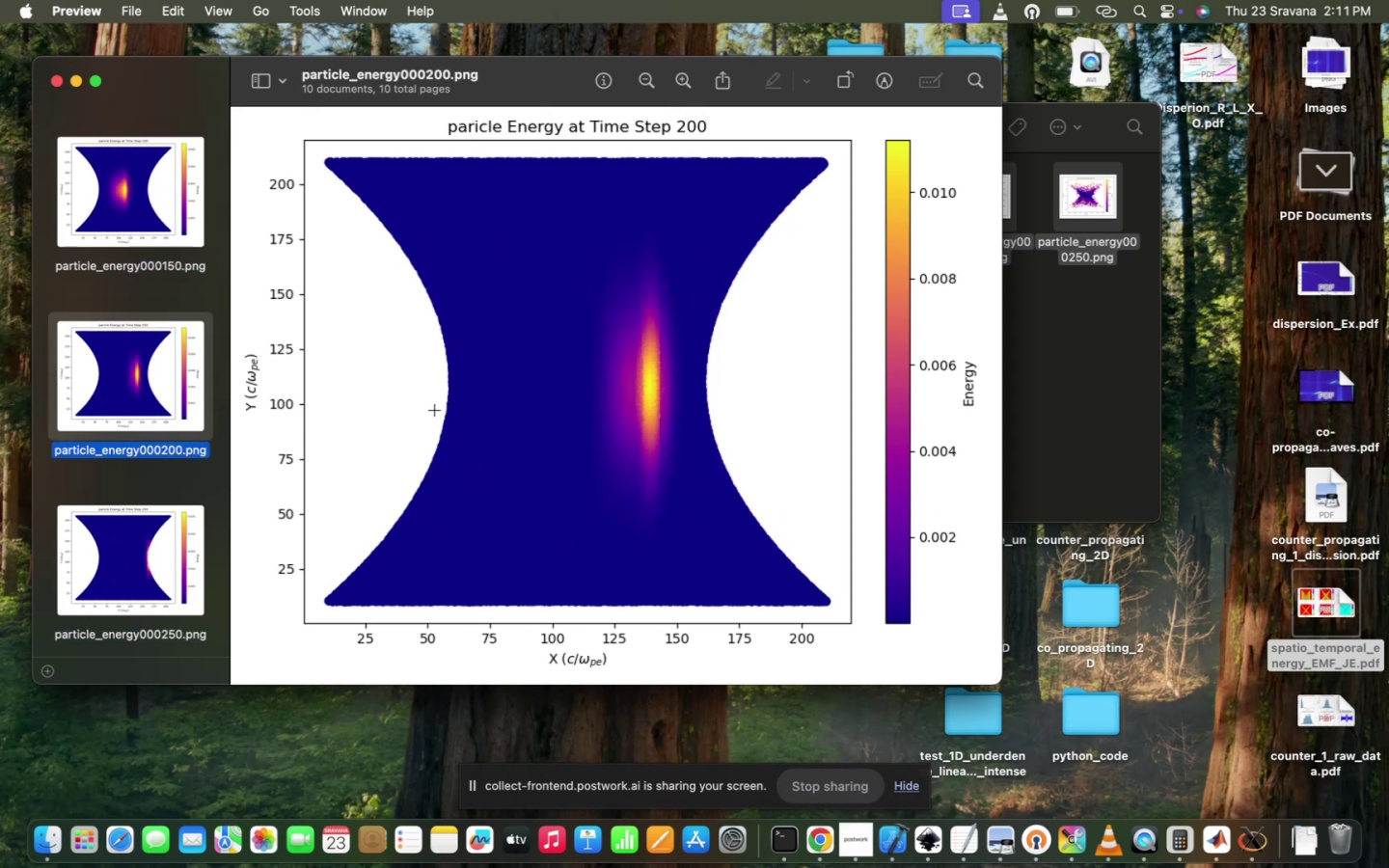 
key(ArrowDown)
 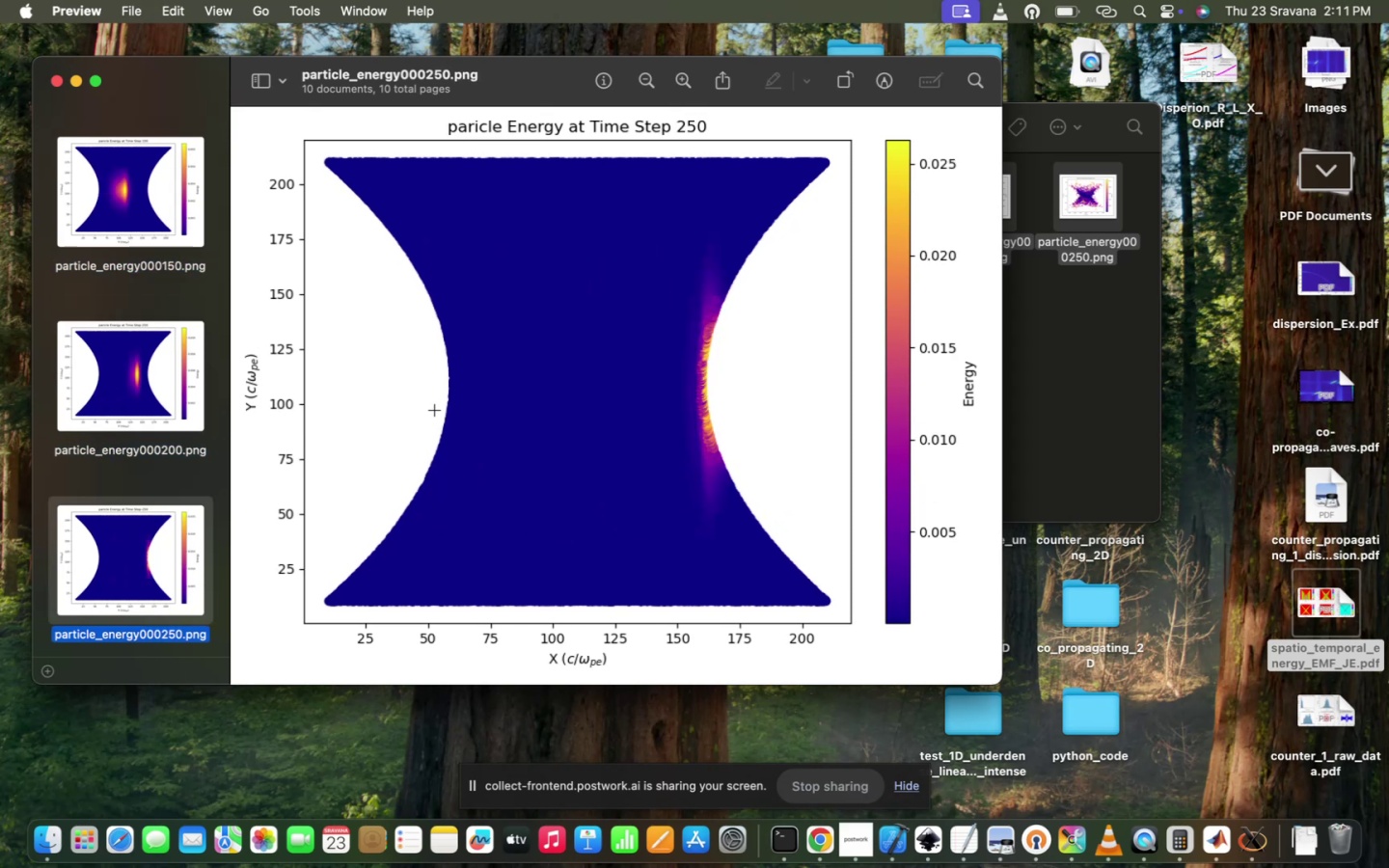 
hold_key(key=ArrowDown, duration=0.85)
 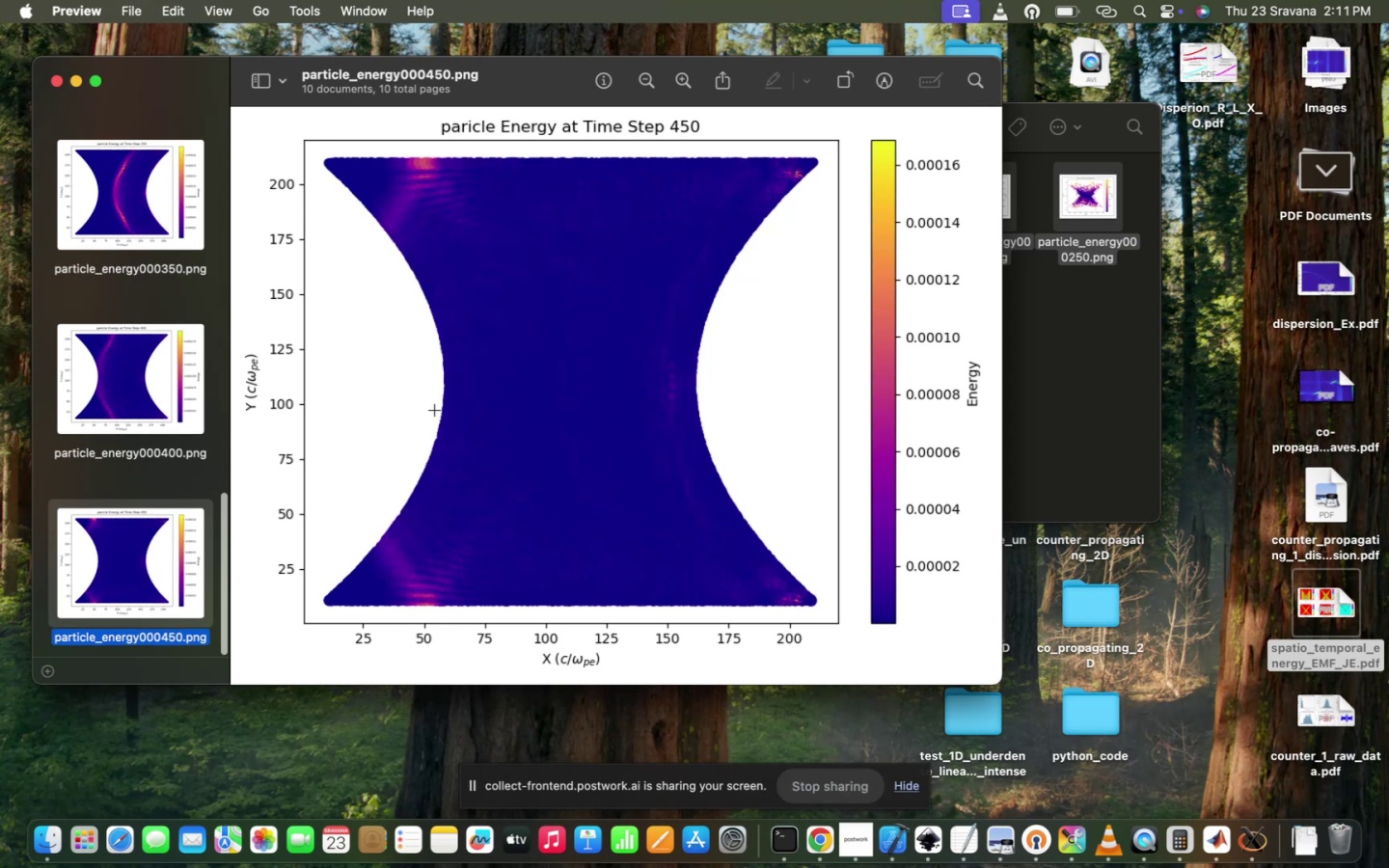 
key(ArrowDown)
 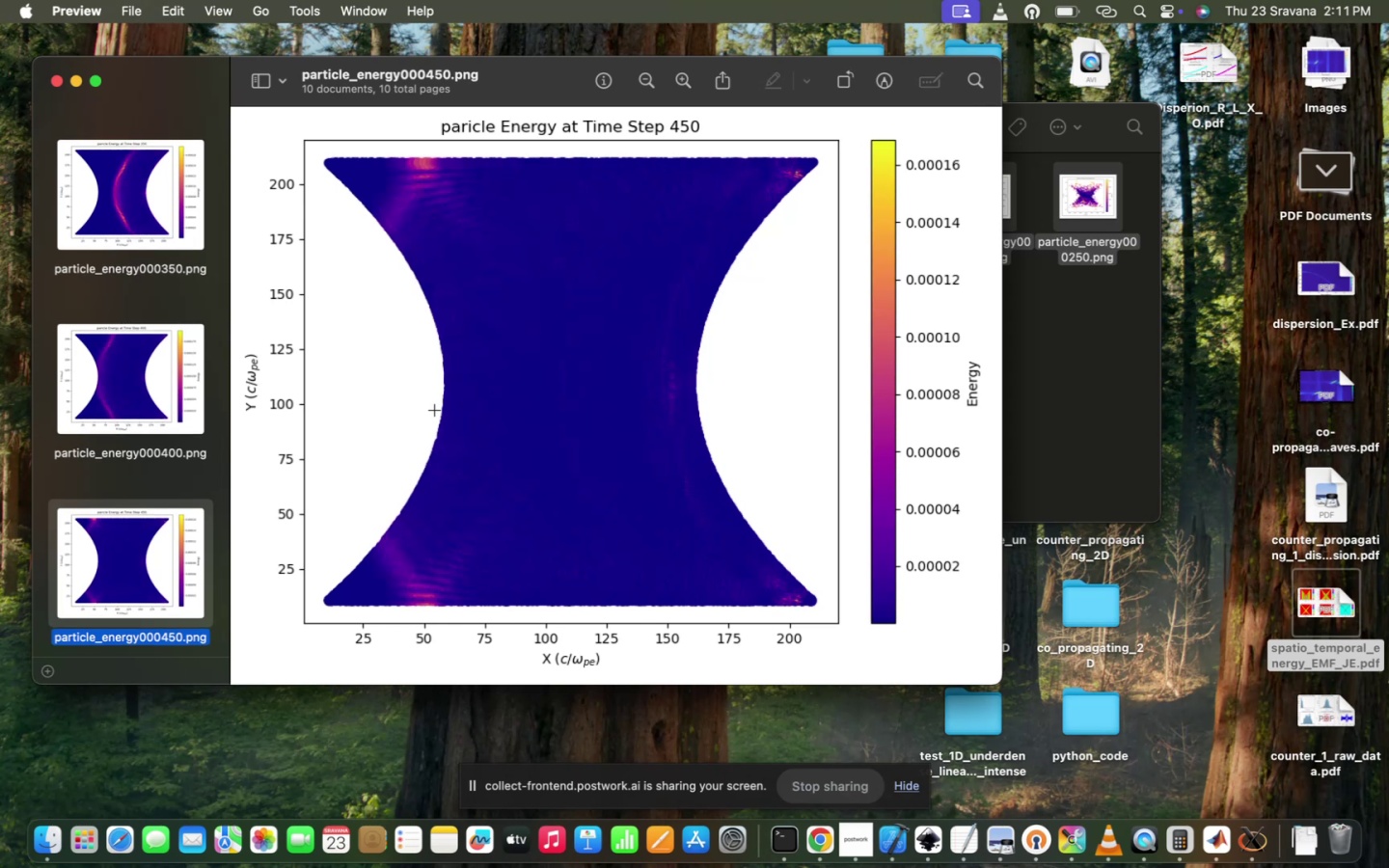 
key(ArrowUp)
 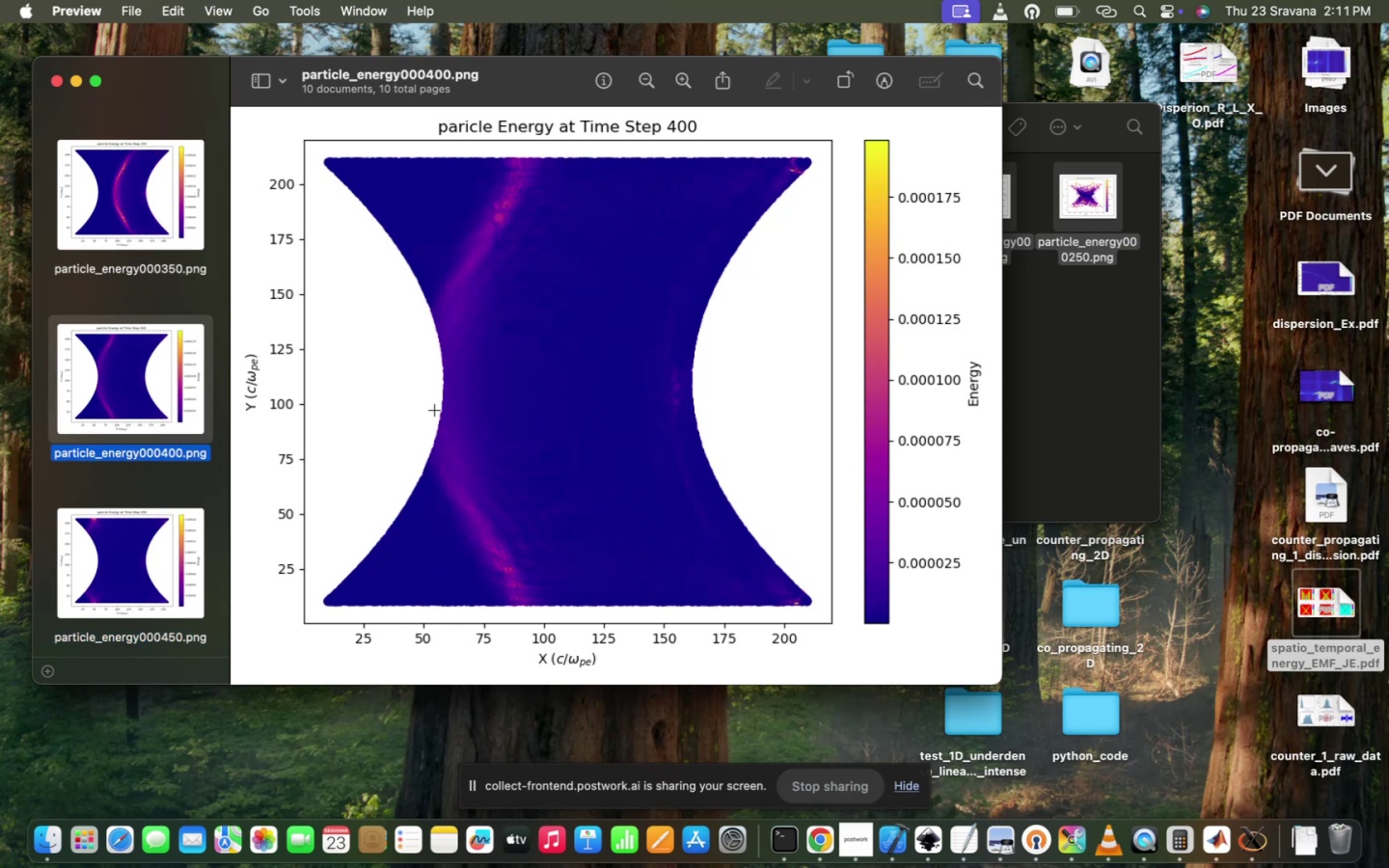 
key(ArrowDown)
 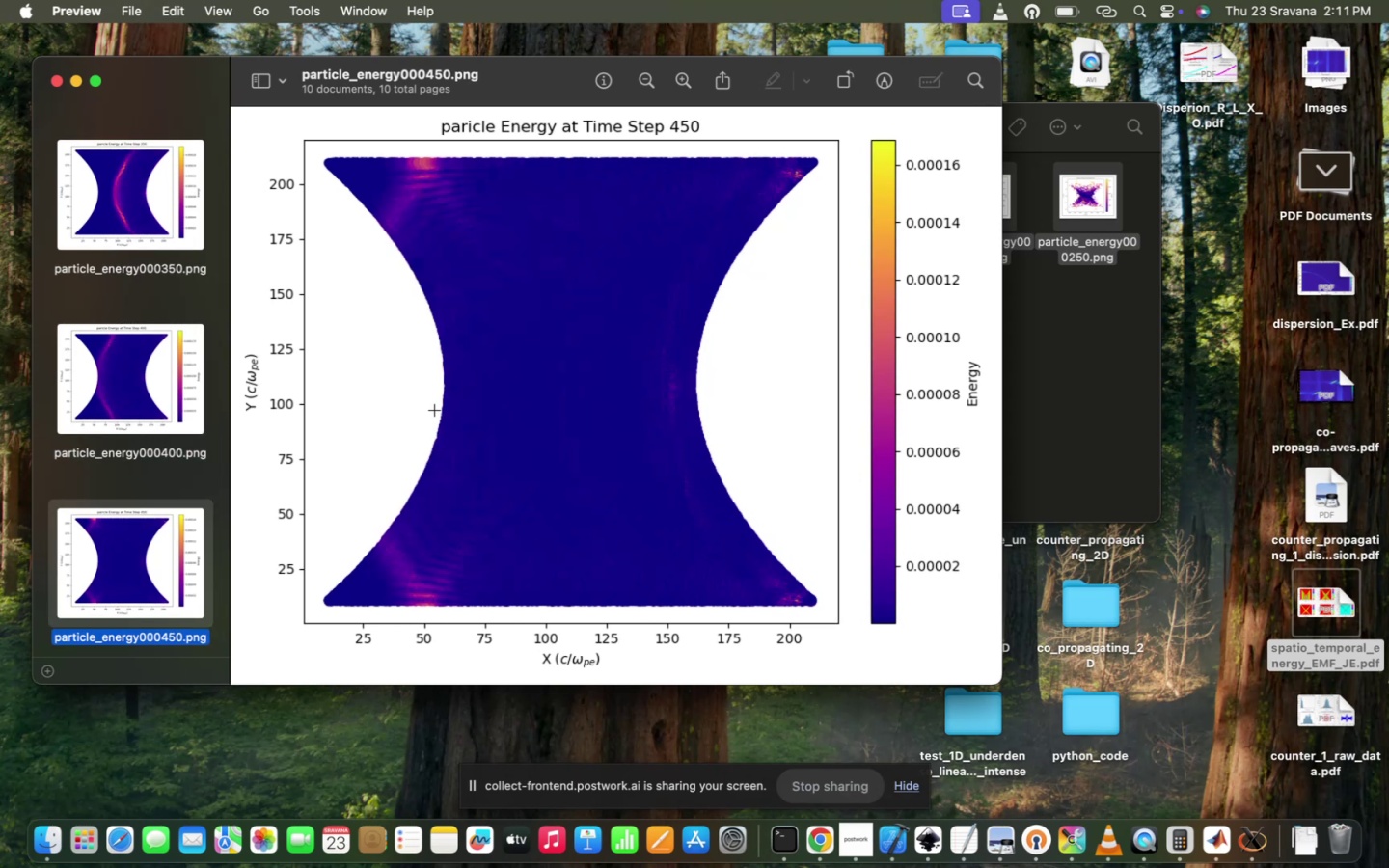 
hold_key(key=ArrowDown, duration=0.41)
 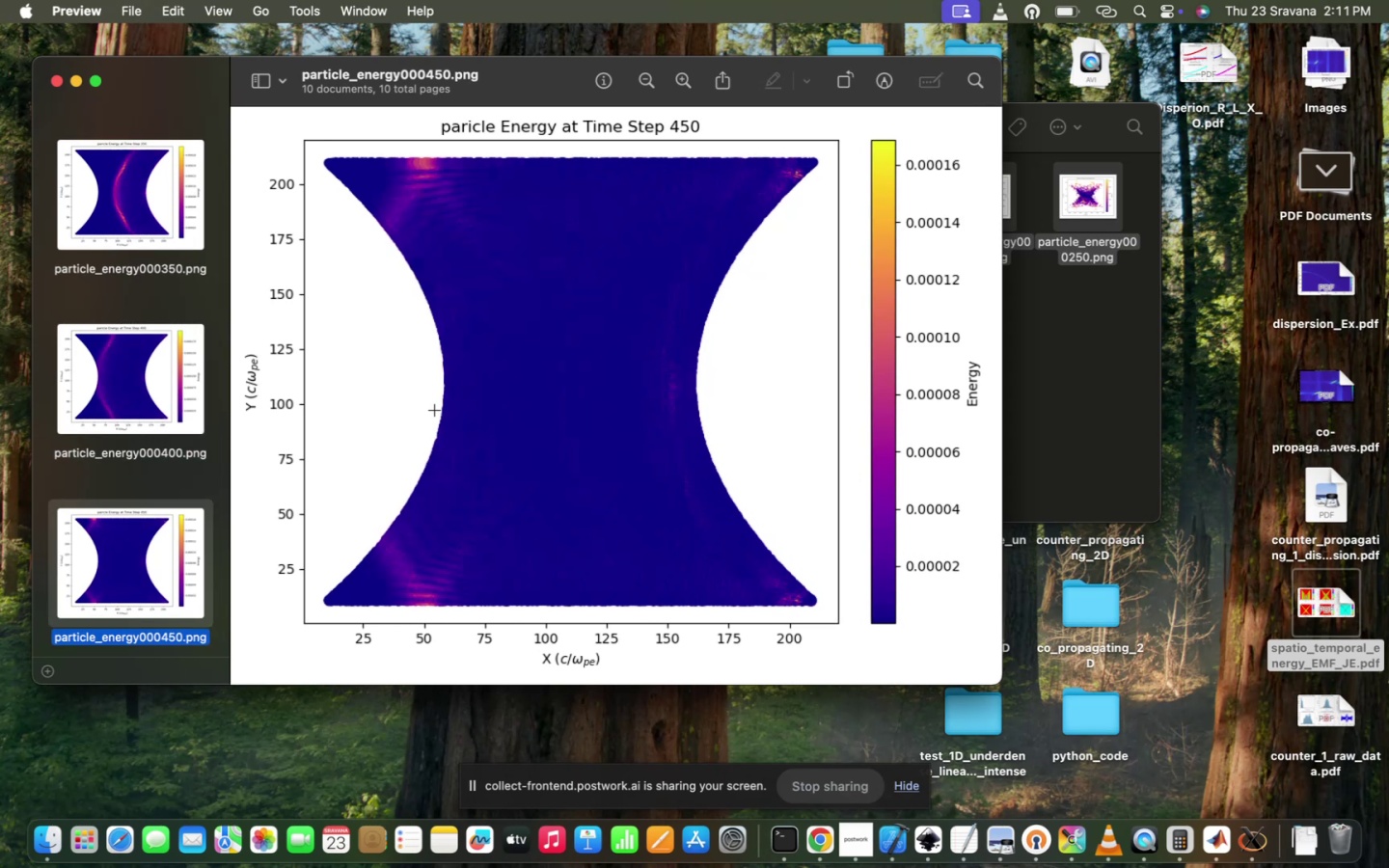 
wait(8.58)
 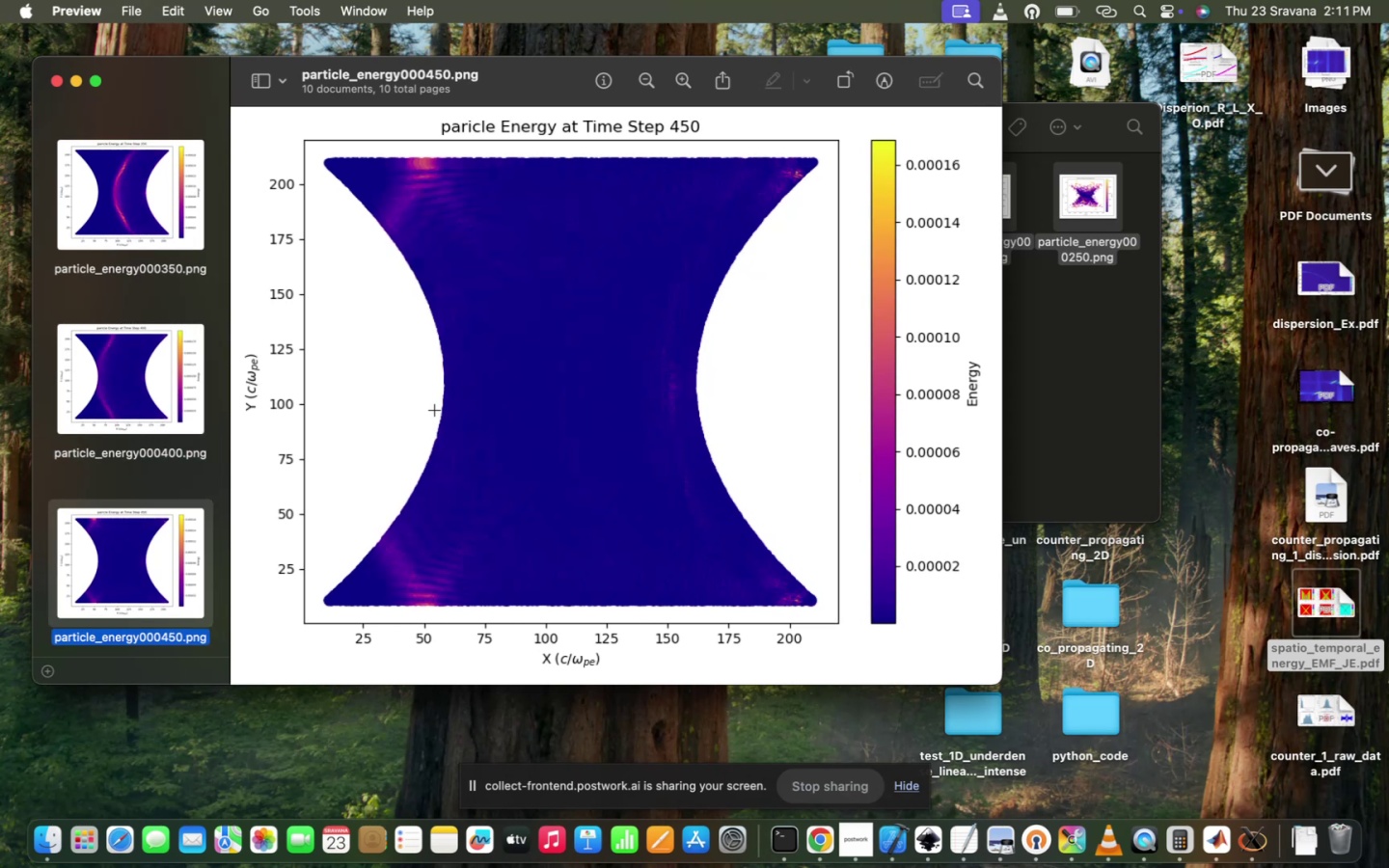 
scroll: coordinate [680, 406], scroll_direction: down, amount: 67.0
 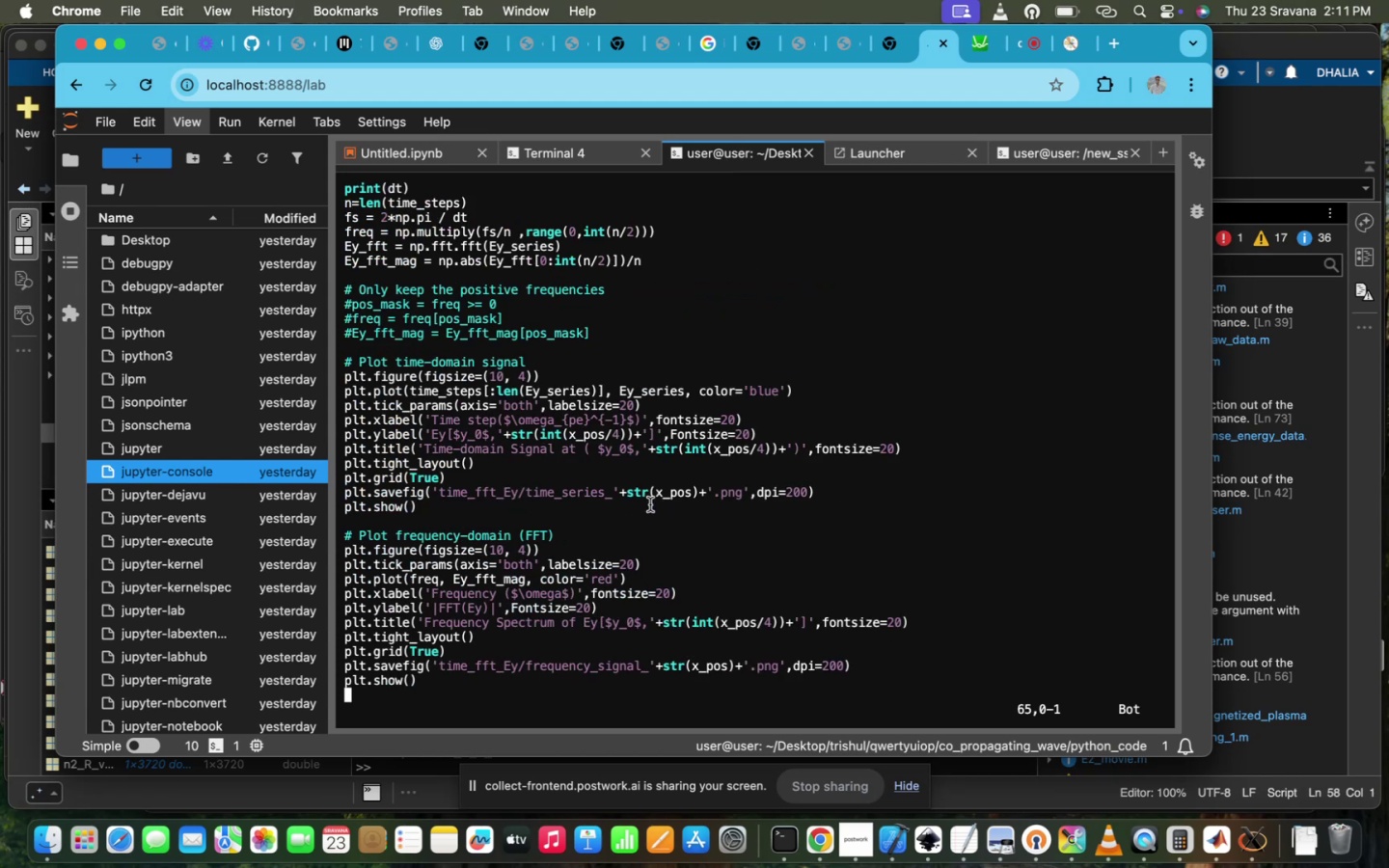 
right_click([650, 504])
 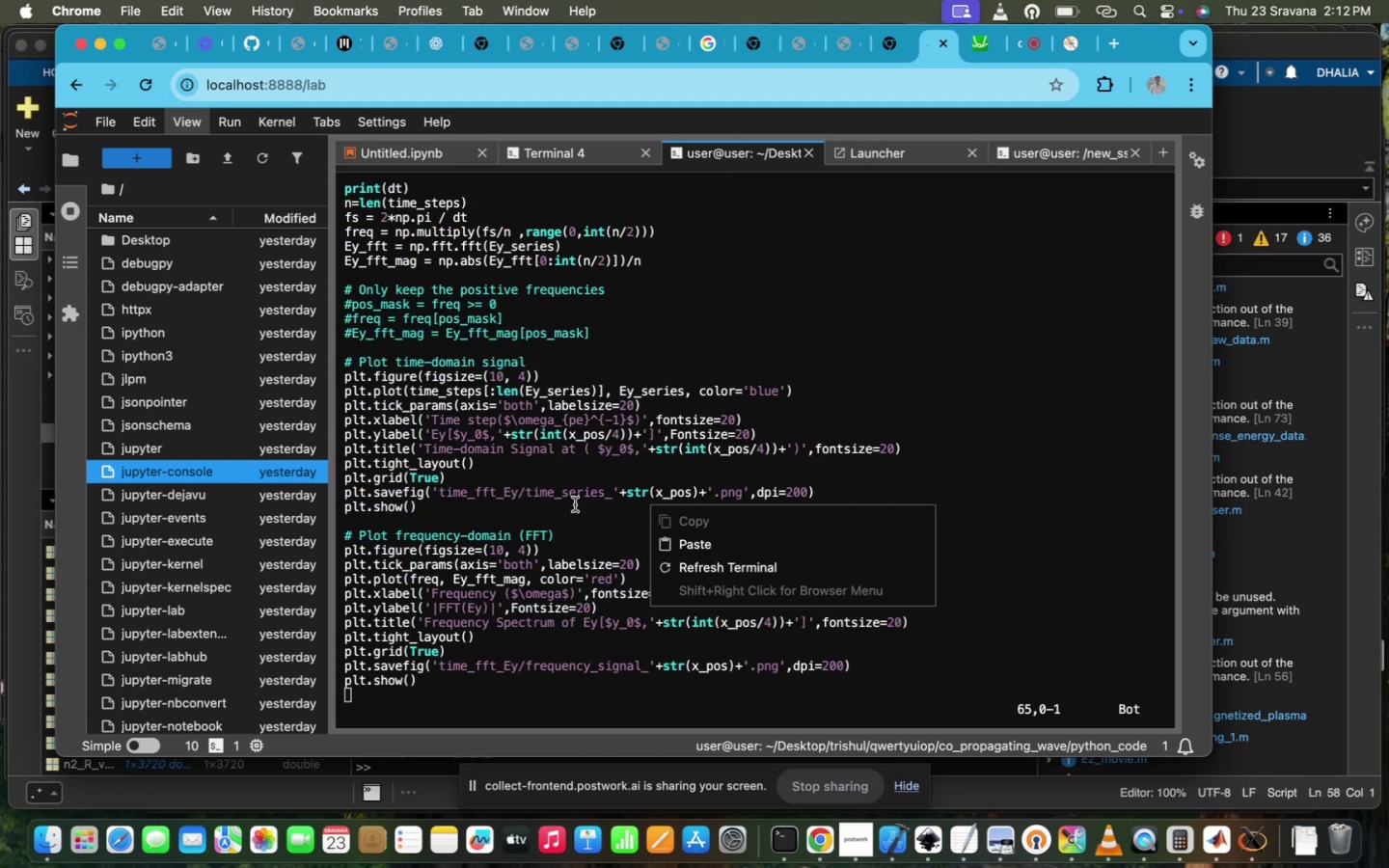 
left_click([570, 505])
 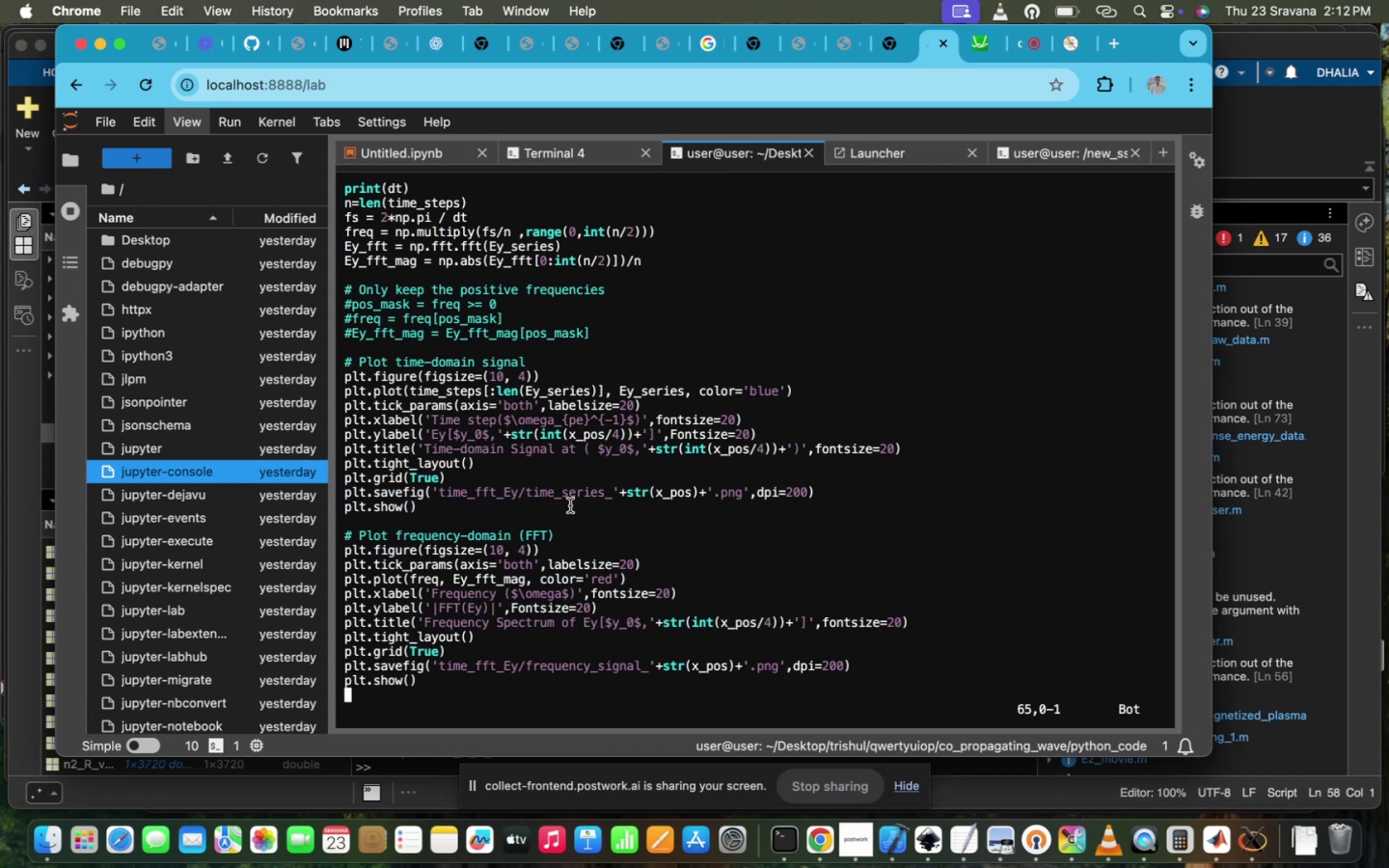 
scroll: coordinate [570, 505], scroll_direction: up, amount: 92.0
 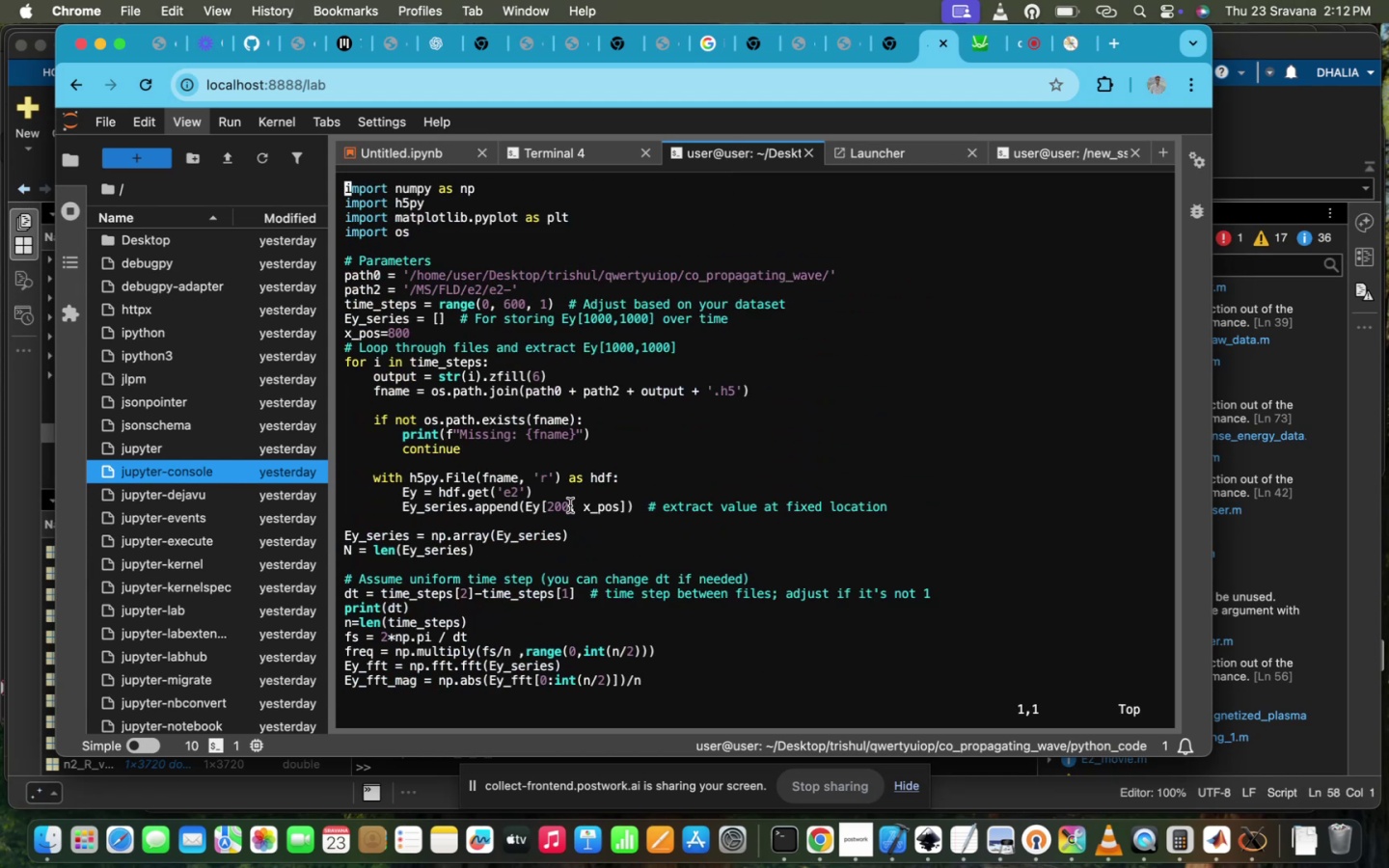 
wait(5.65)
 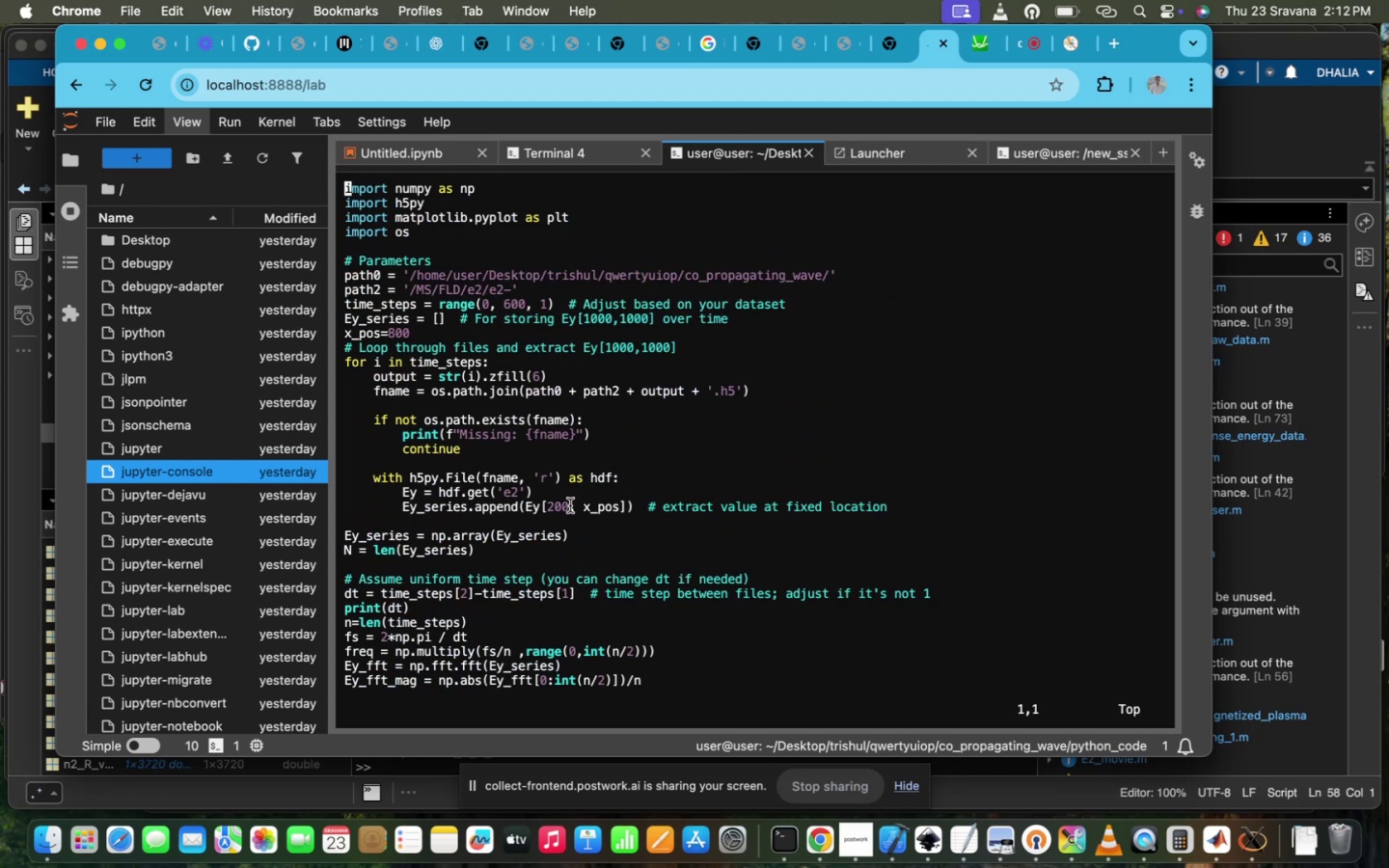 
key(Control+Z)
 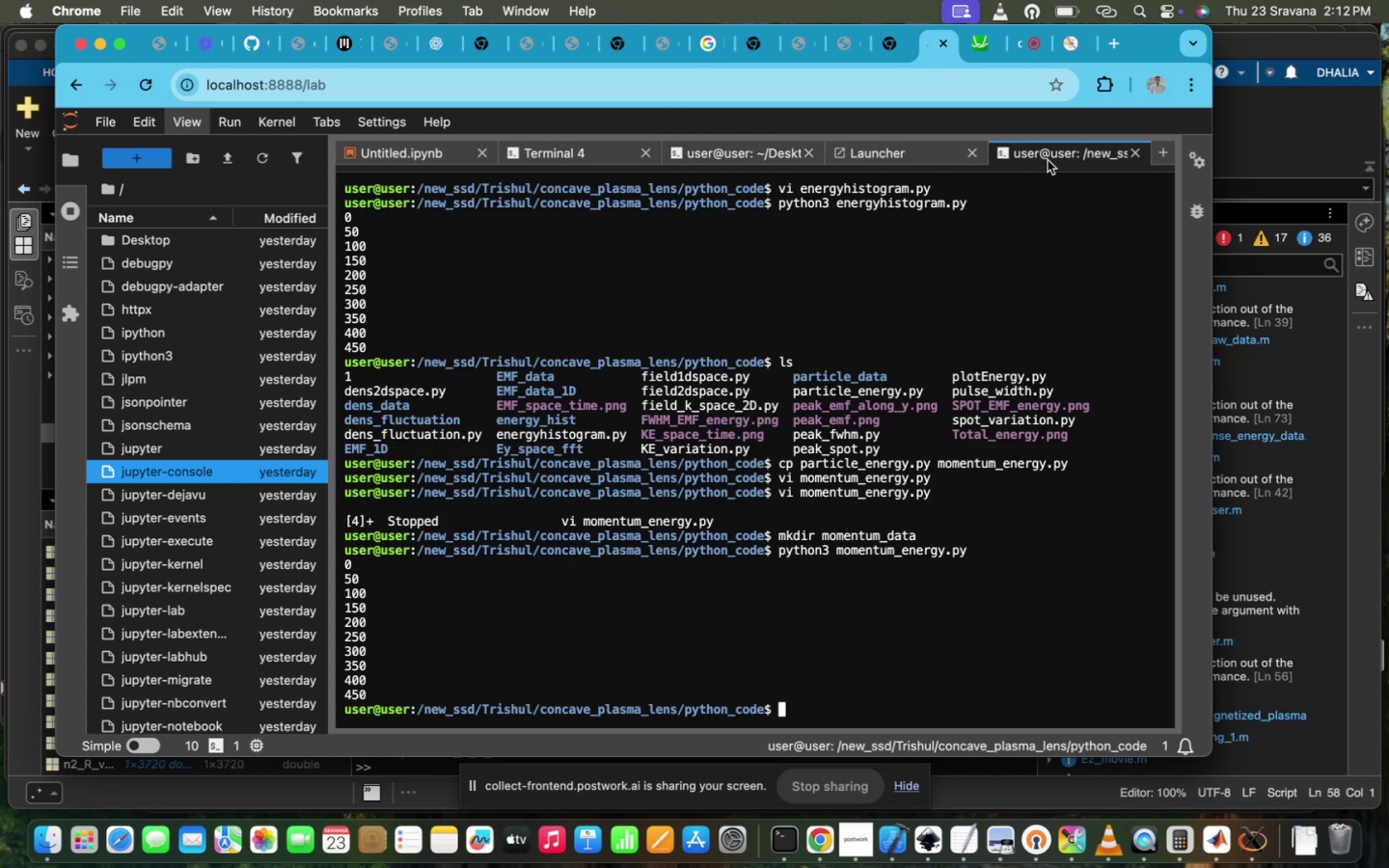 
type(ls)
 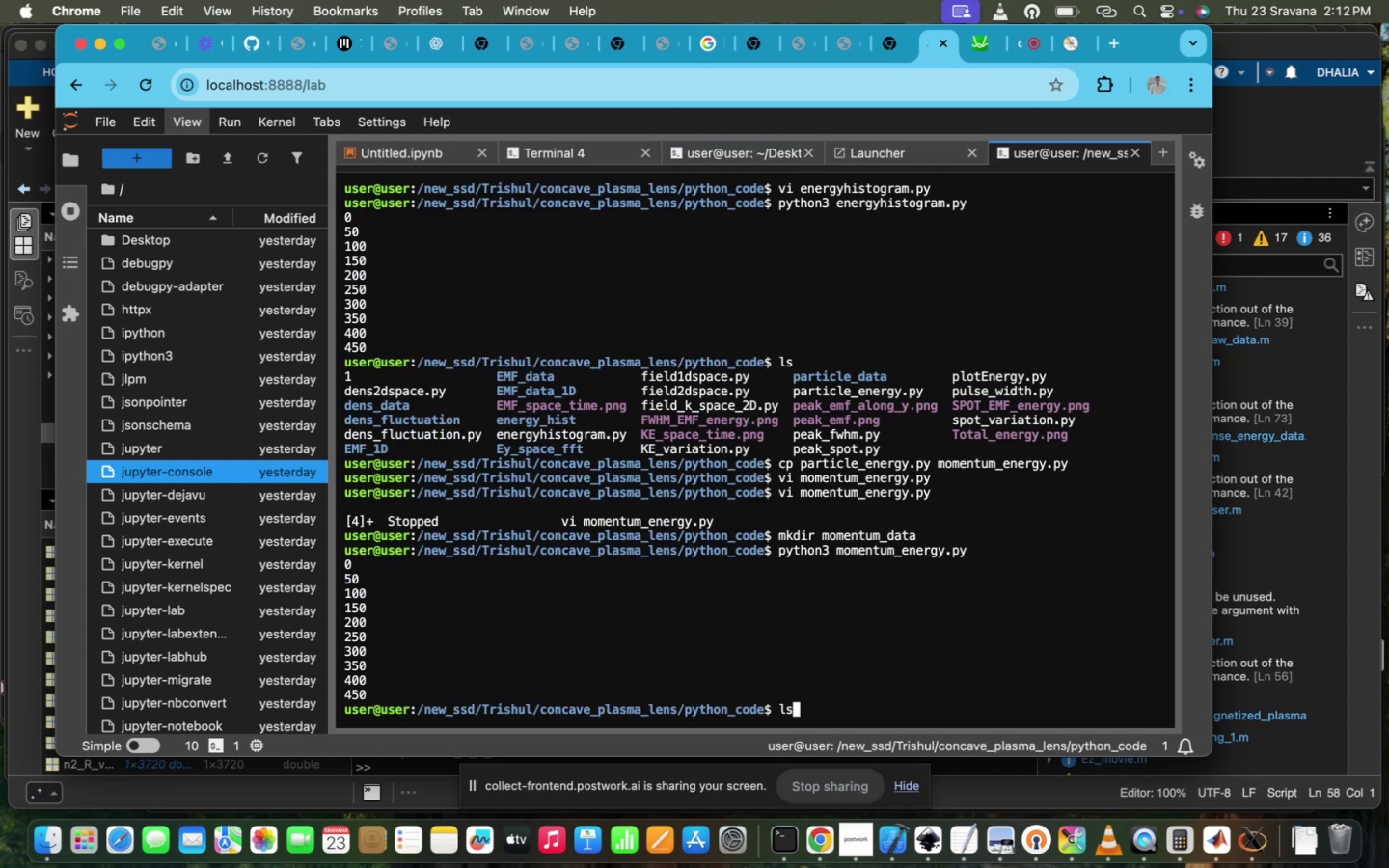 
key(Enter)
 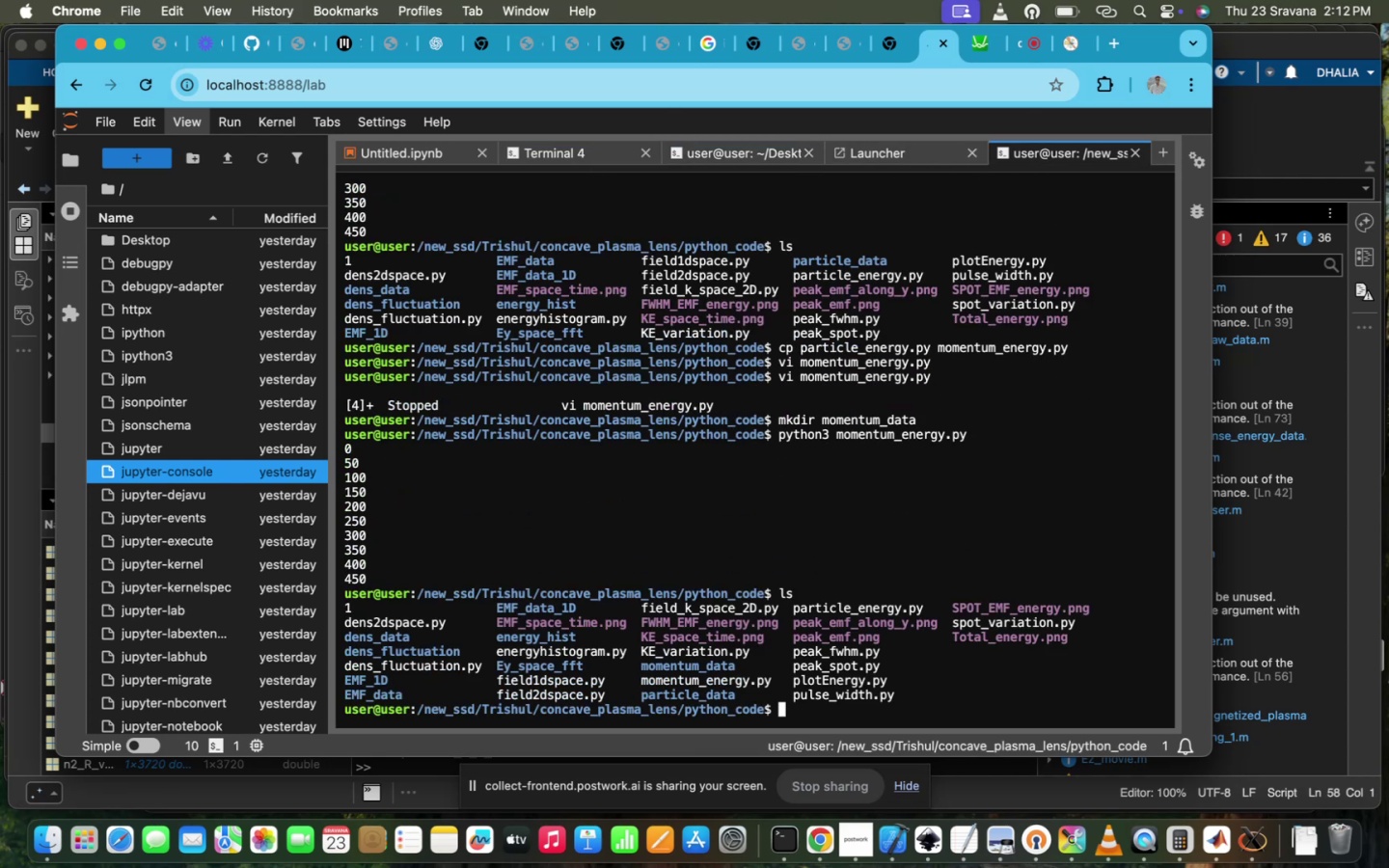 
type(co )
key(Backspace)
key(Backspace)
type(p)
key(Tab)
type(  pa)
 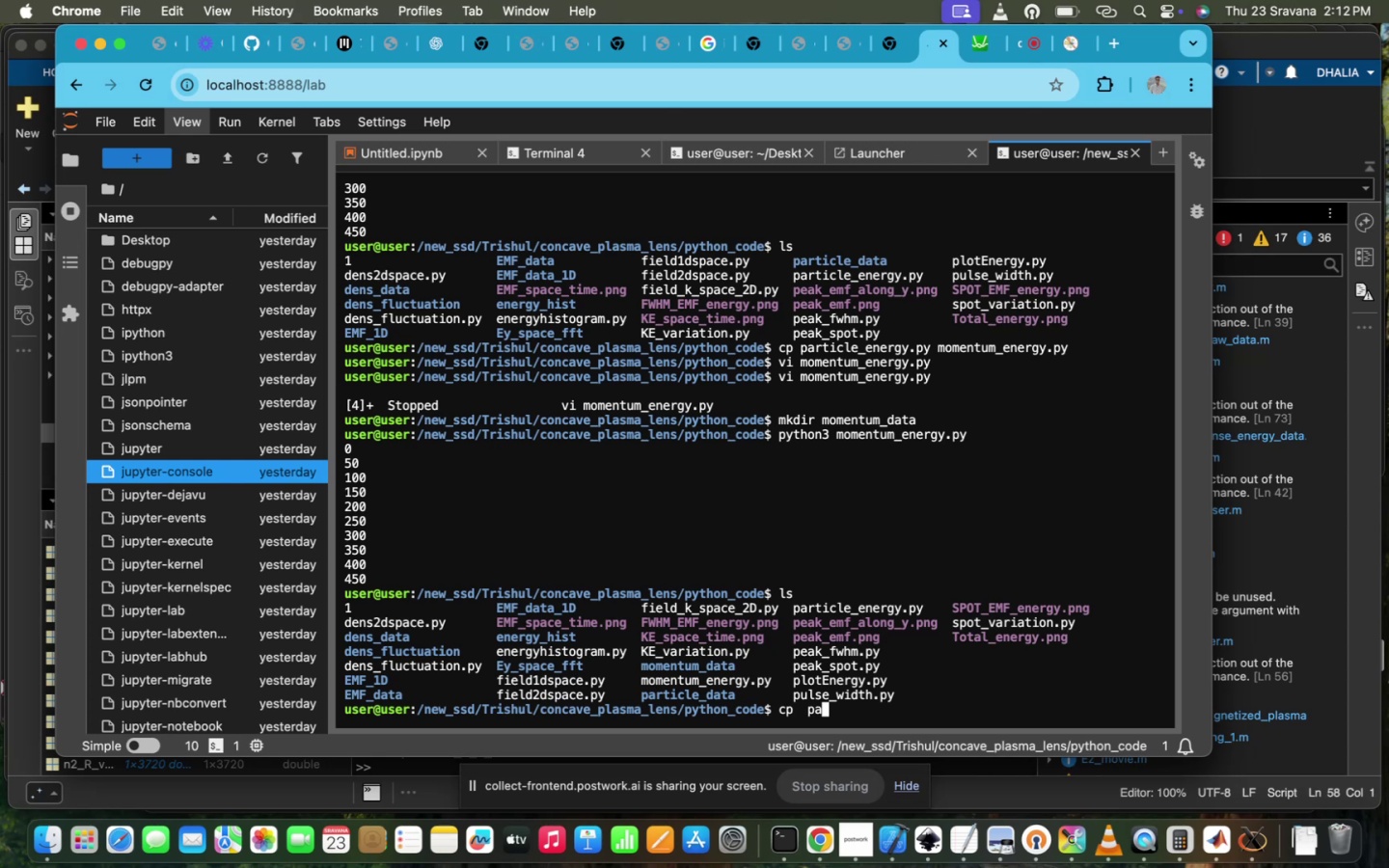 
hold_key(key=Tab, duration=0.39)
 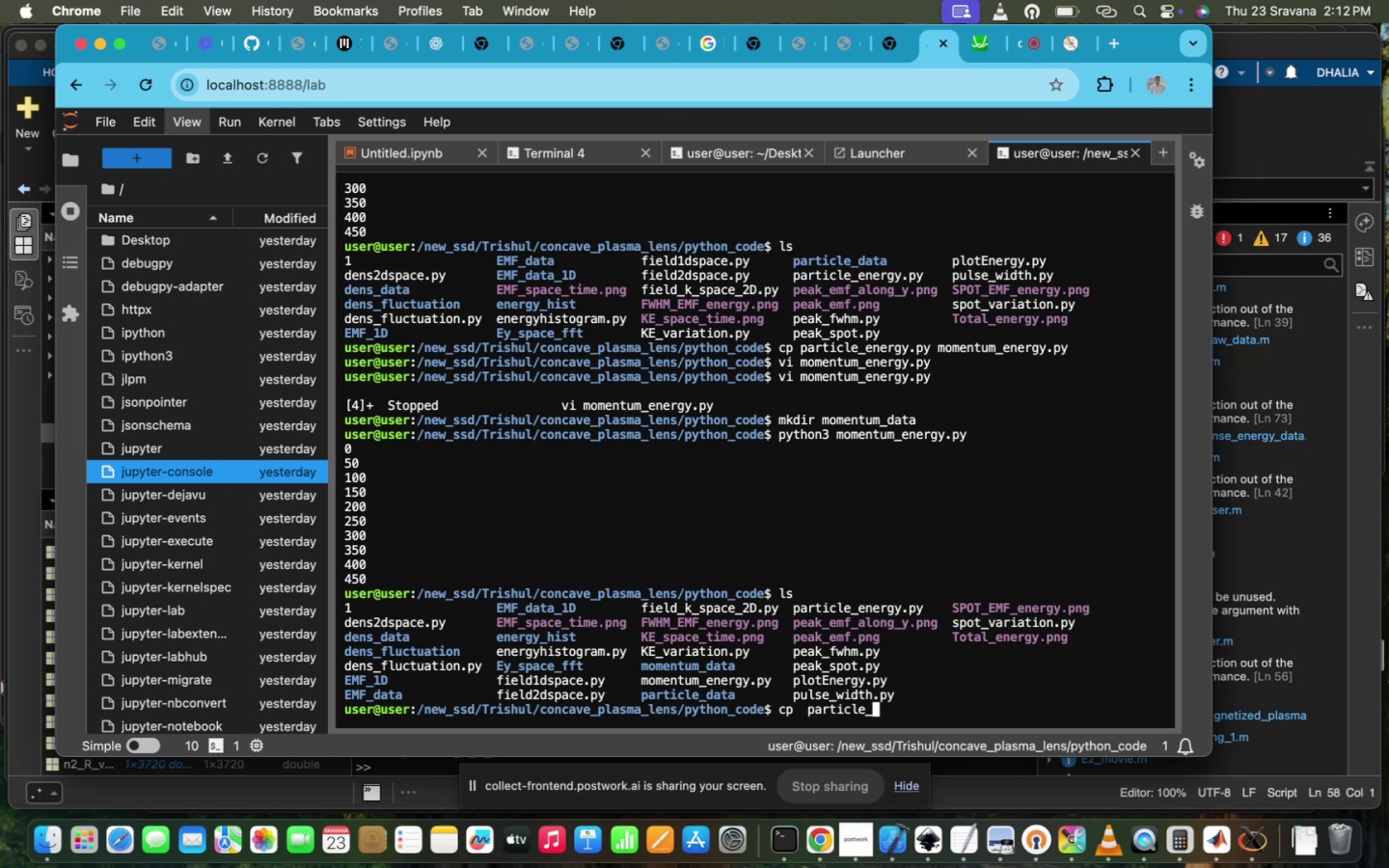 
key(Backspace)
key(Backspace)
key(Backspace)
key(Backspace)
key(Backspace)
key(Backspace)
key(Backspace)
key(Backspace)
key(Backspace)
key(Backspace)
type(pa)
key(Tab)
type(en)
key(Tab)
type(pa)
key(Tab)
type(ta)
key(Tab)
type(g.py)
 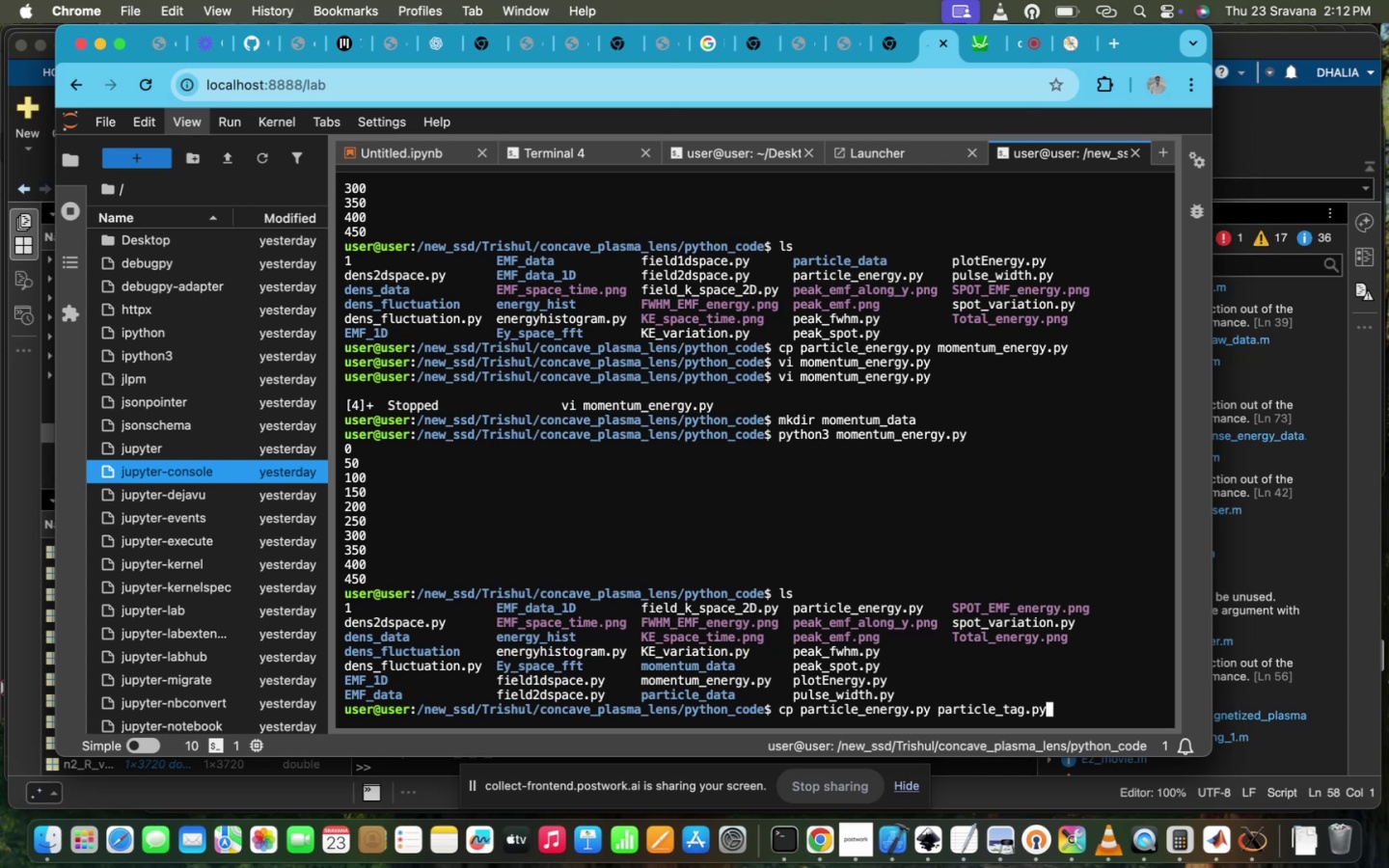 
key(Enter)
 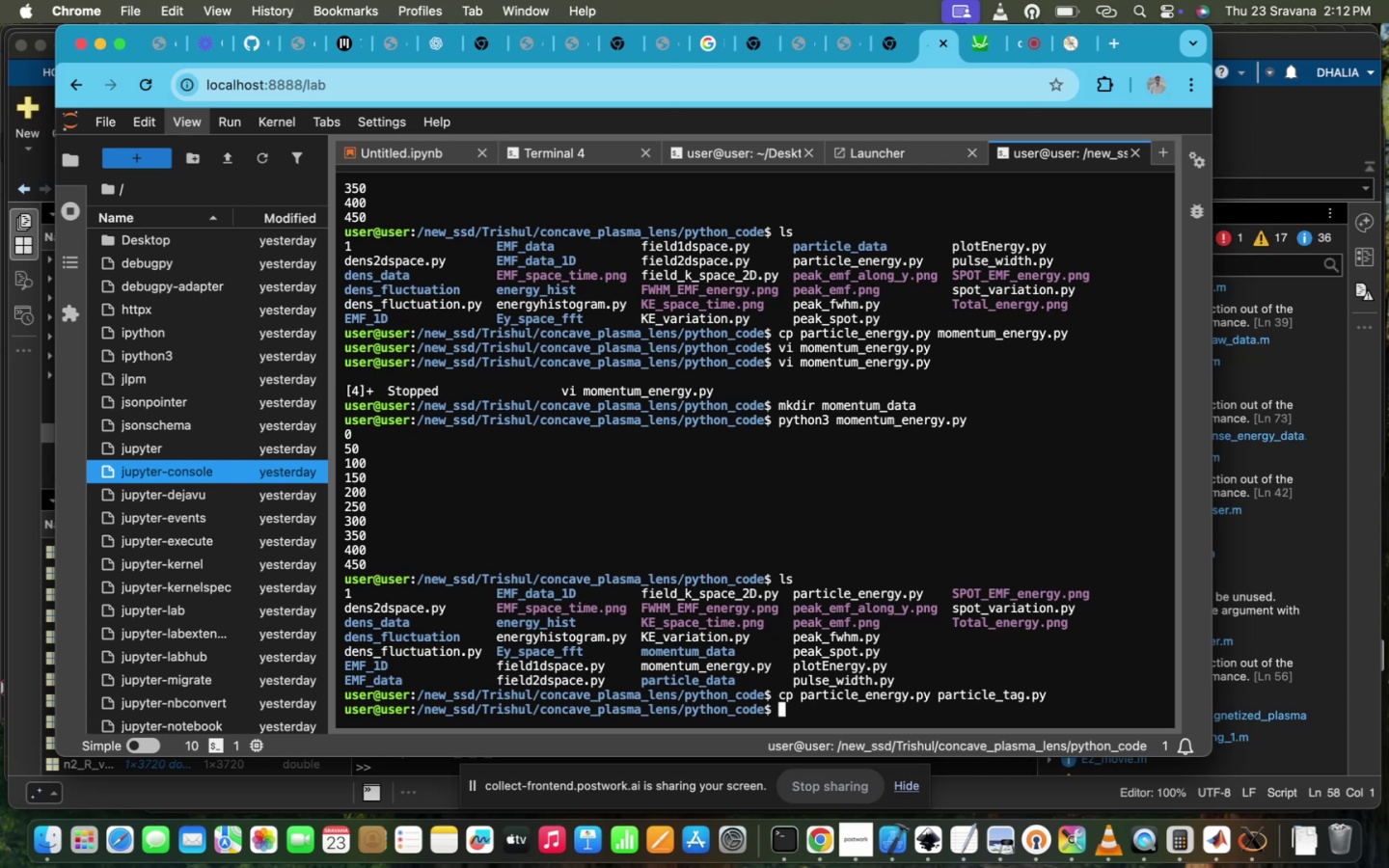 
type(vi p)
key(Tab)
type(a)
key(Tab)
type(ta)
key(Tab)
 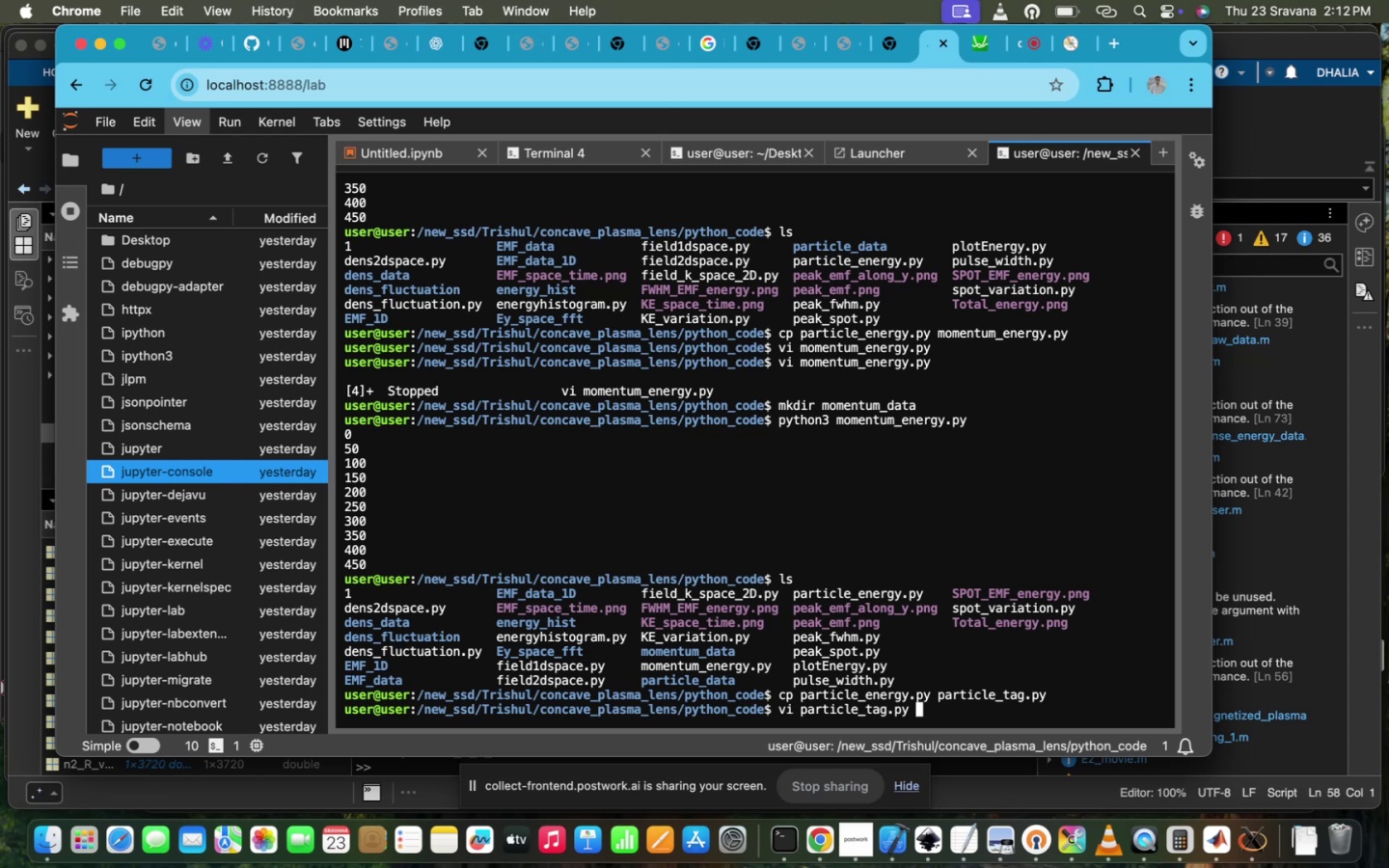 
key(Enter)
 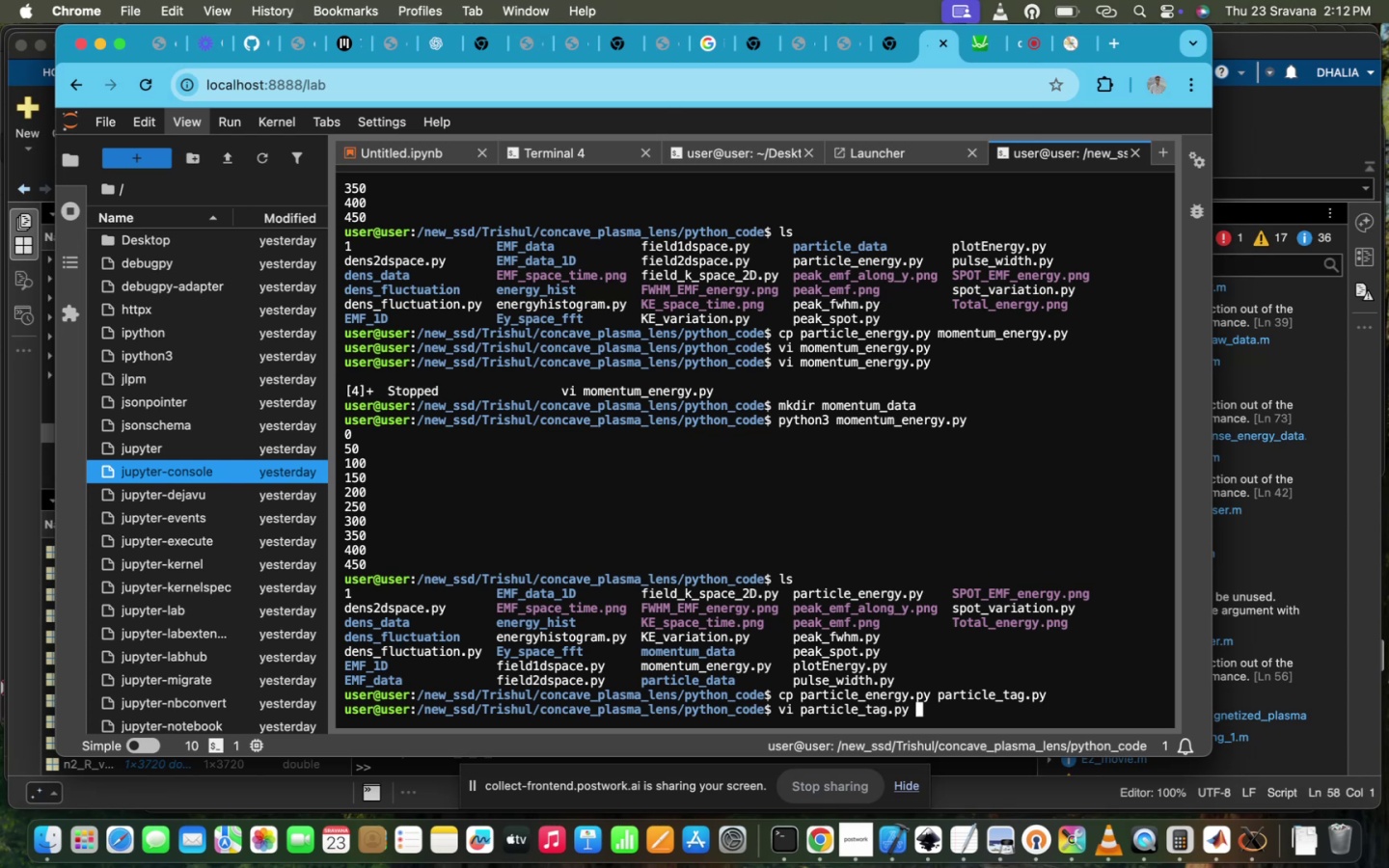 
hold_key(key=Enter, duration=0.42)
 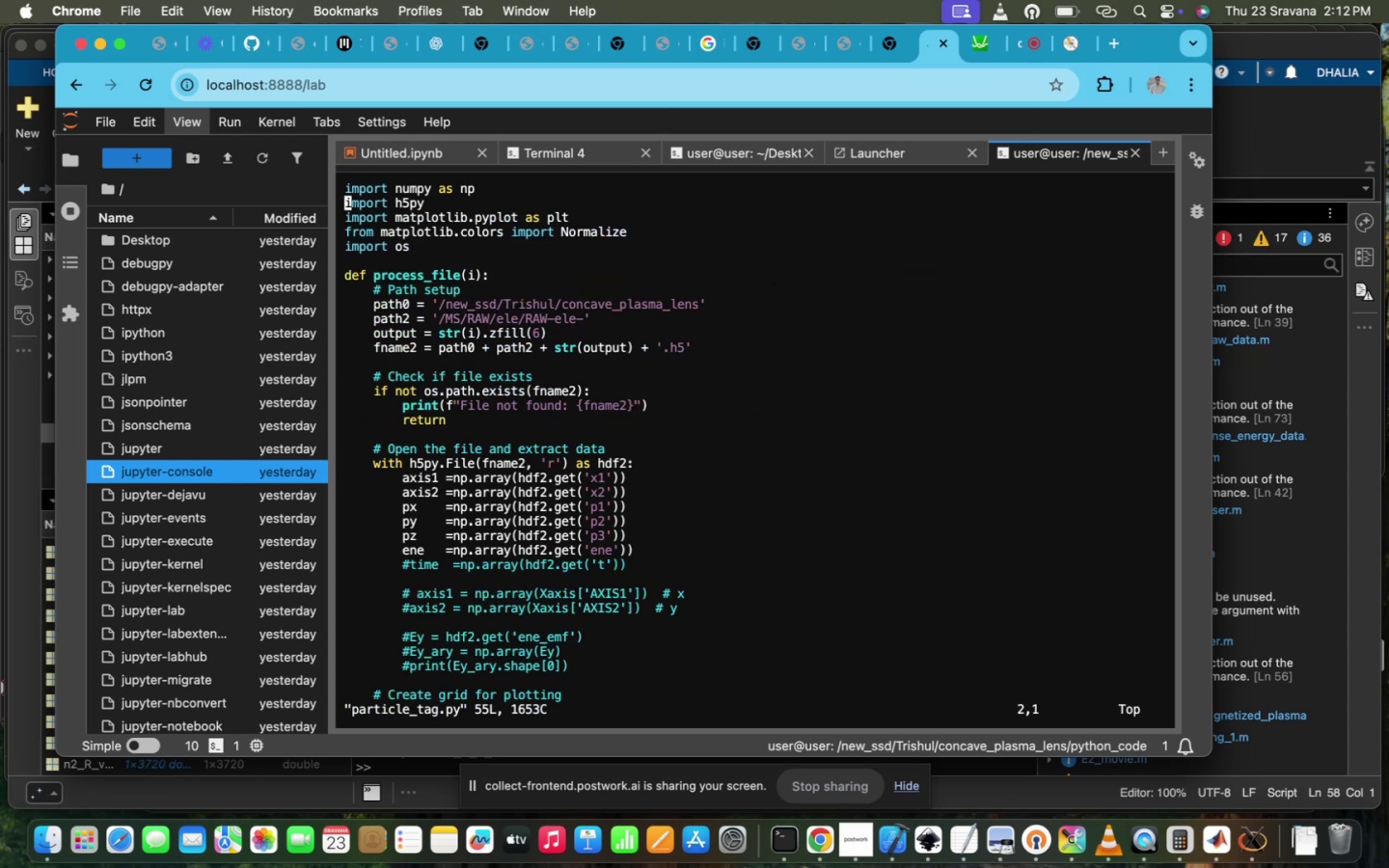 
scroll: coordinate [922, 468], scroll_direction: down, amount: 79.0
 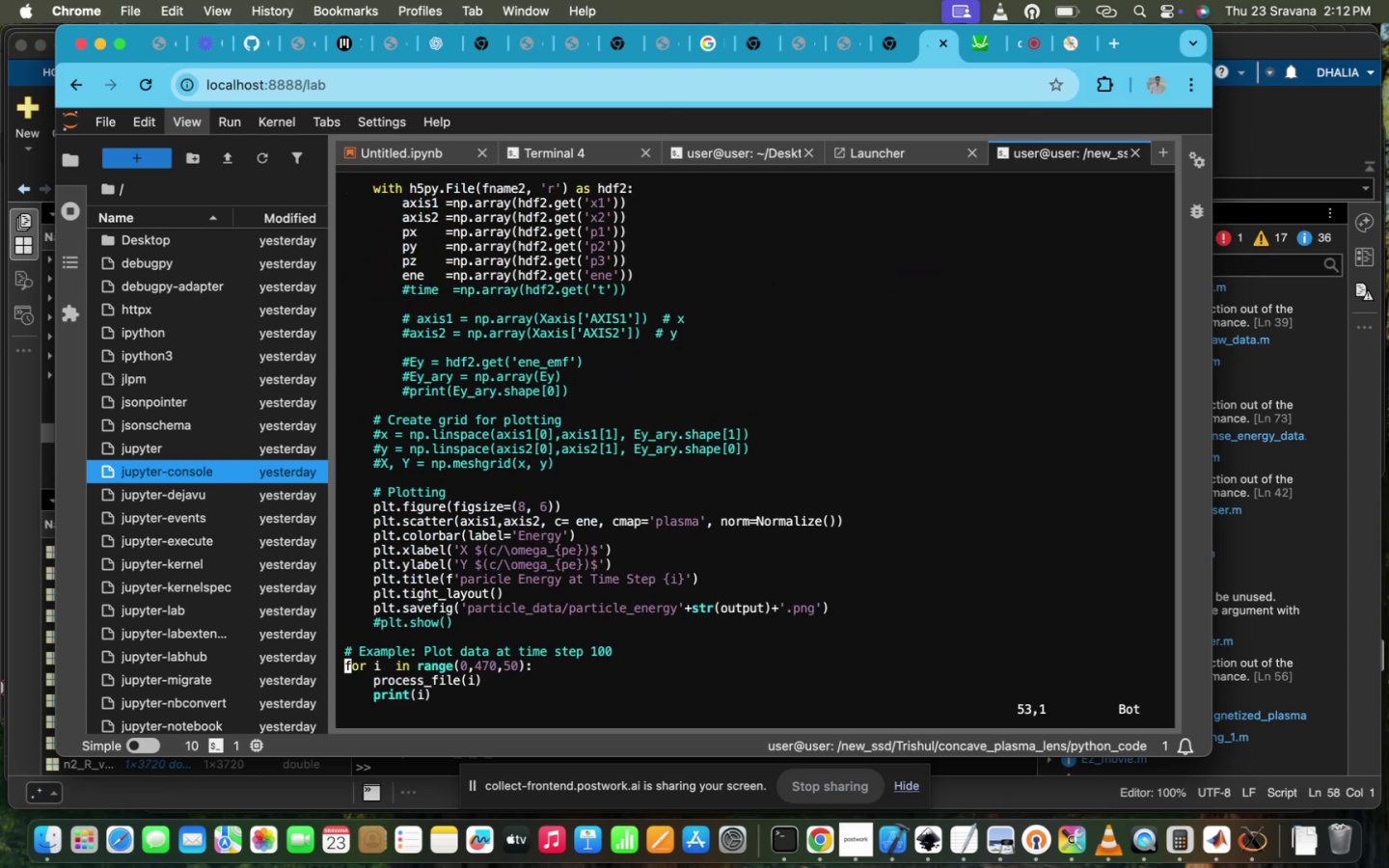 
scroll: coordinate [922, 468], scroll_direction: up, amount: 29.0
 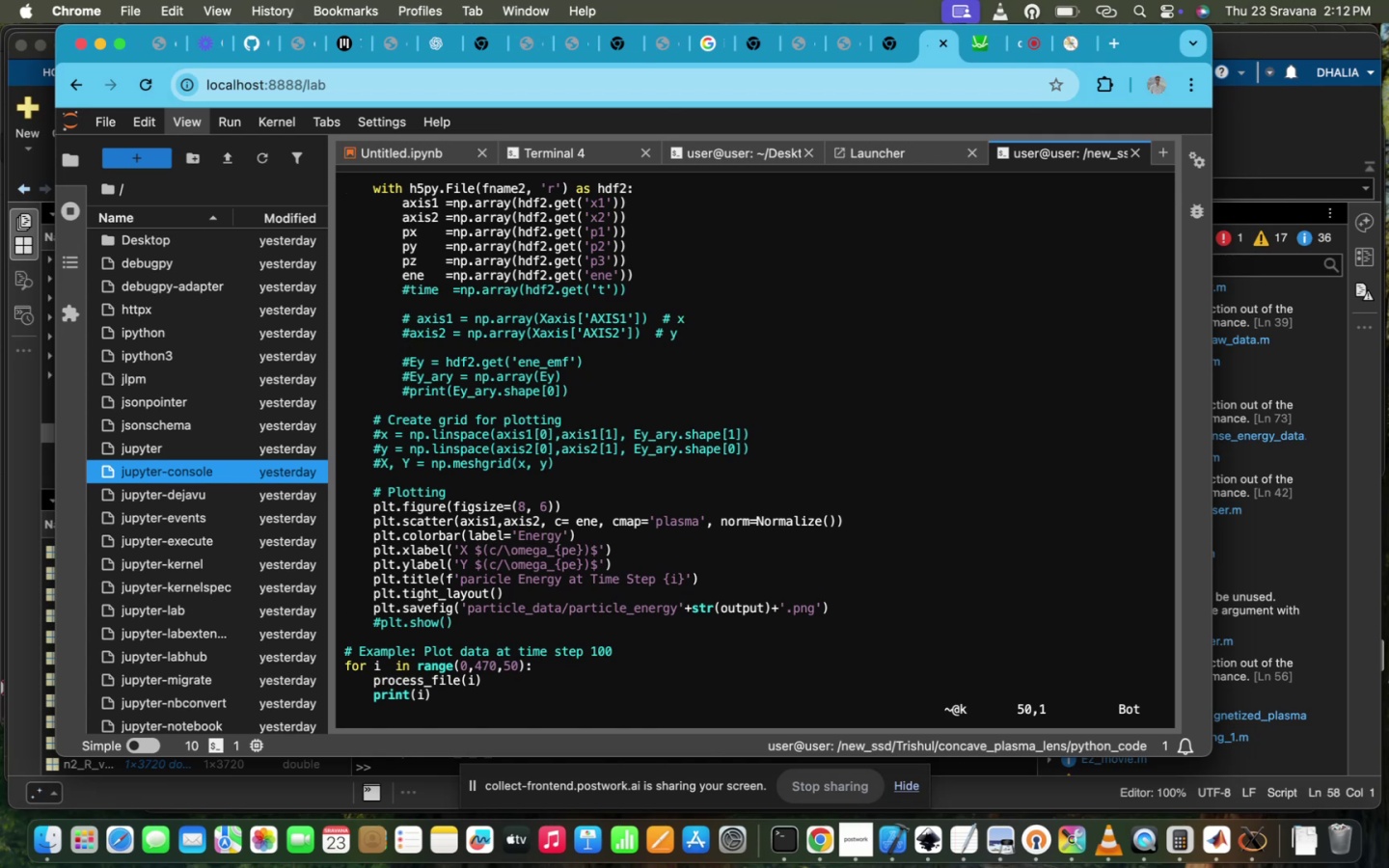 
scroll: coordinate [922, 468], scroll_direction: down, amount: 1.0
 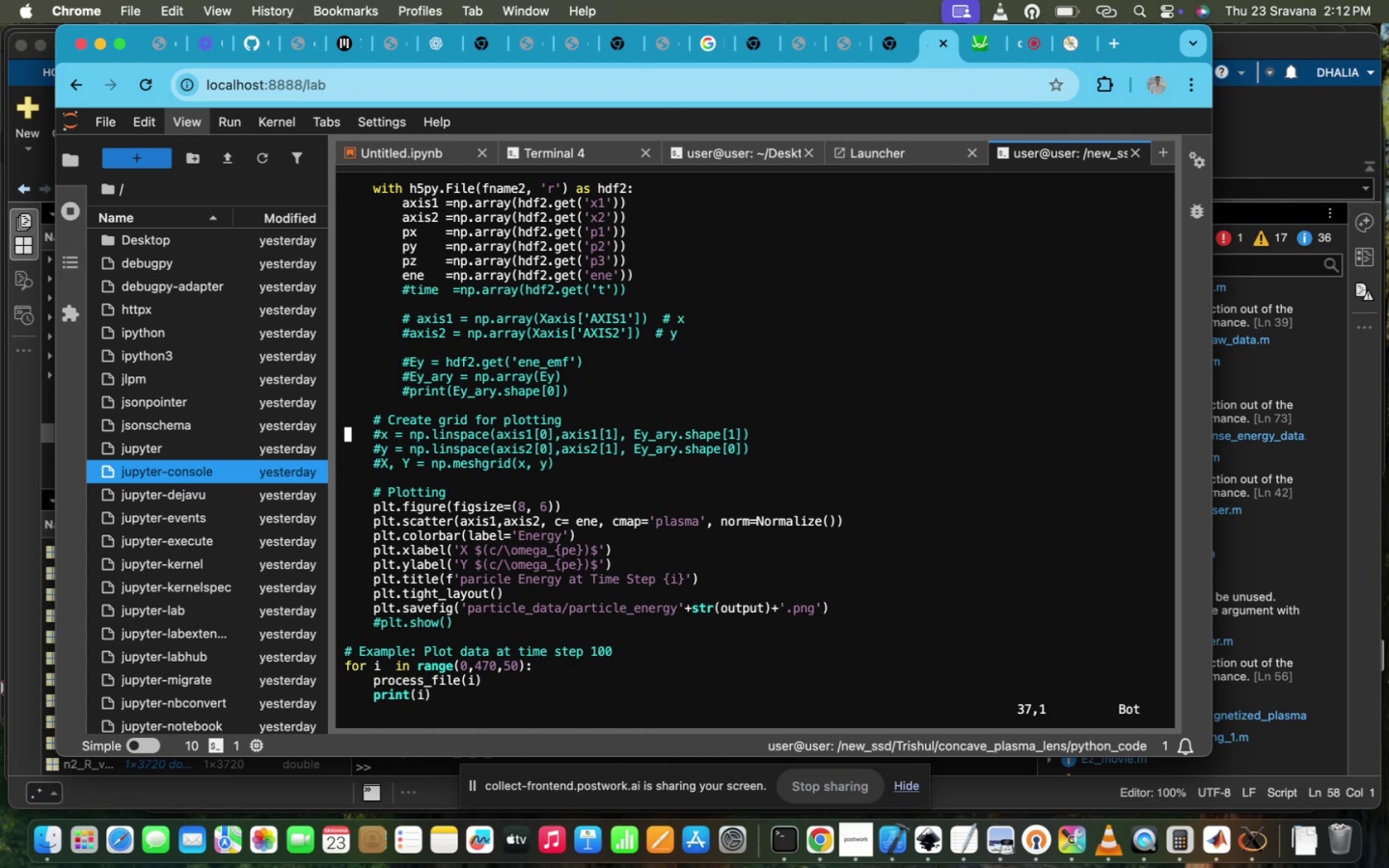 
key(ArrowDown)
 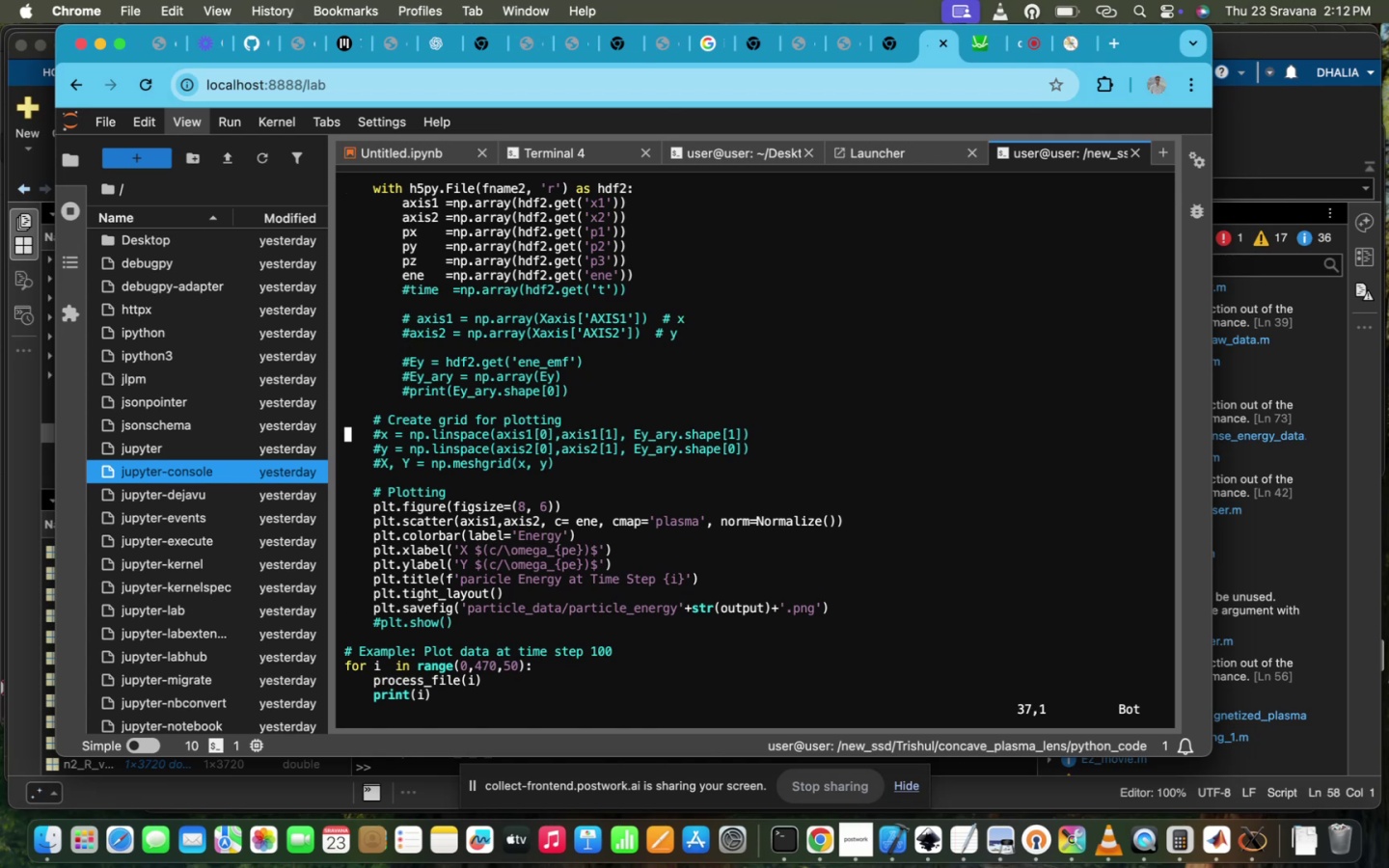 
key(ArrowDown)
 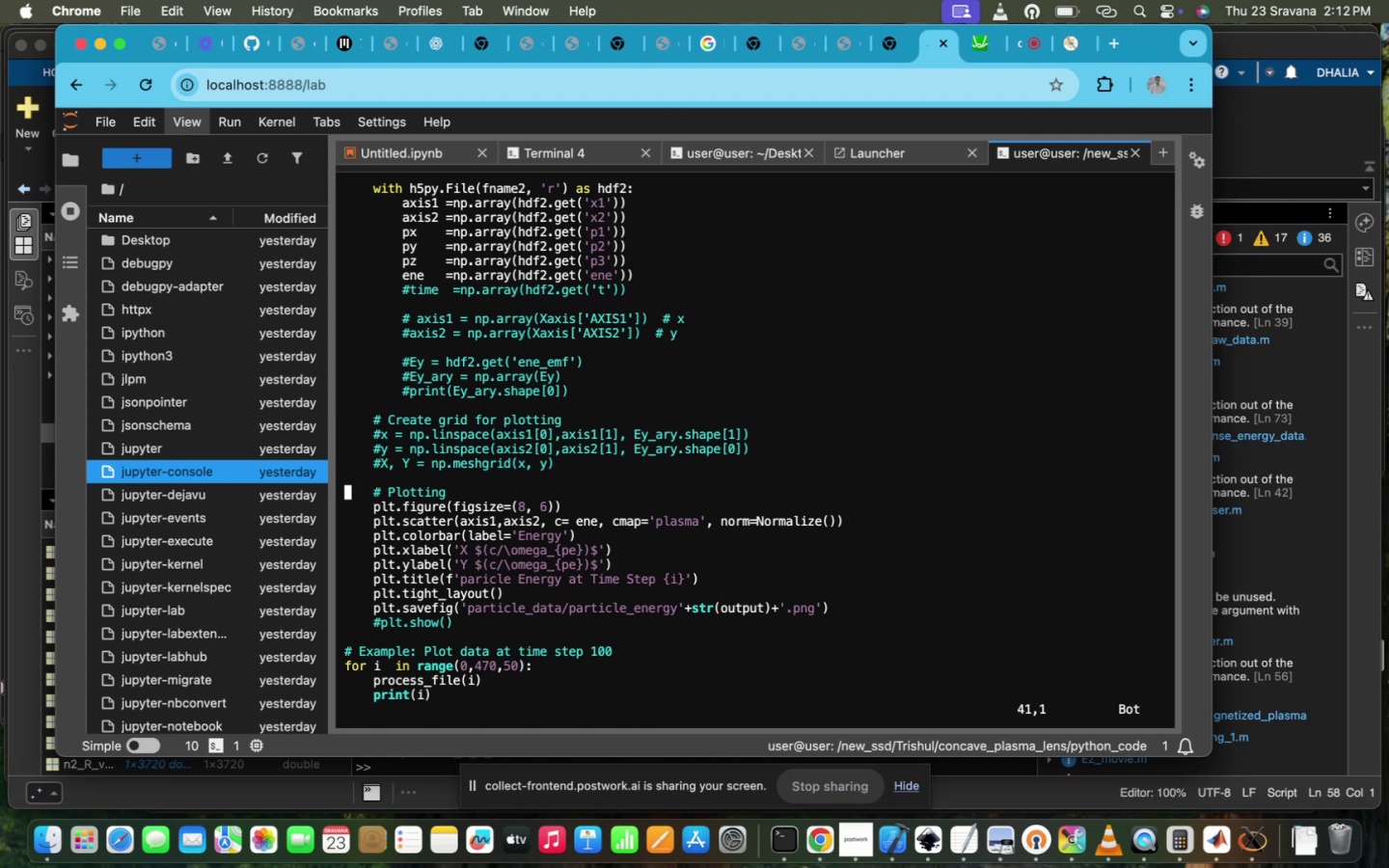 
key(ArrowRight)
 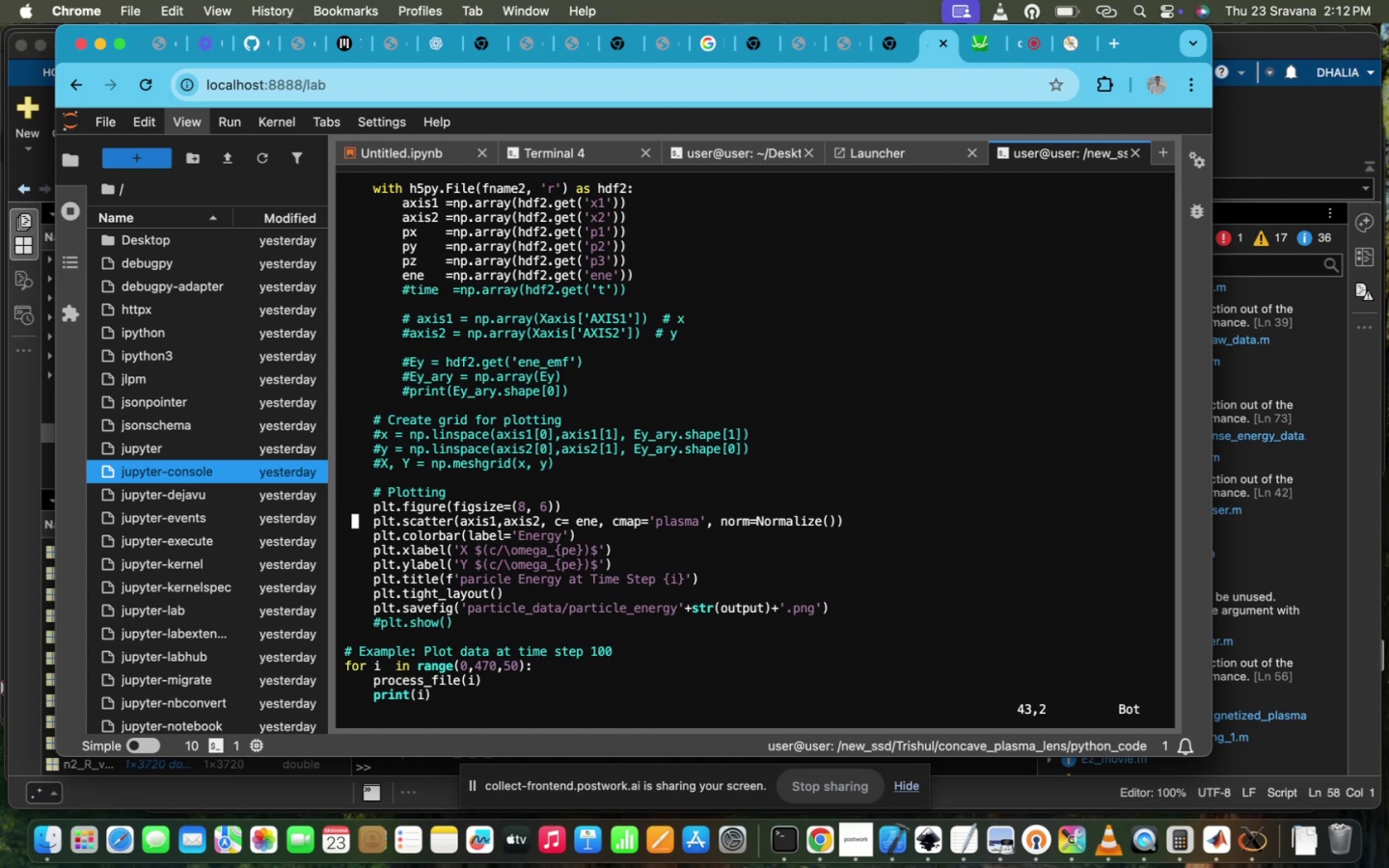 
key(ArrowRight)
 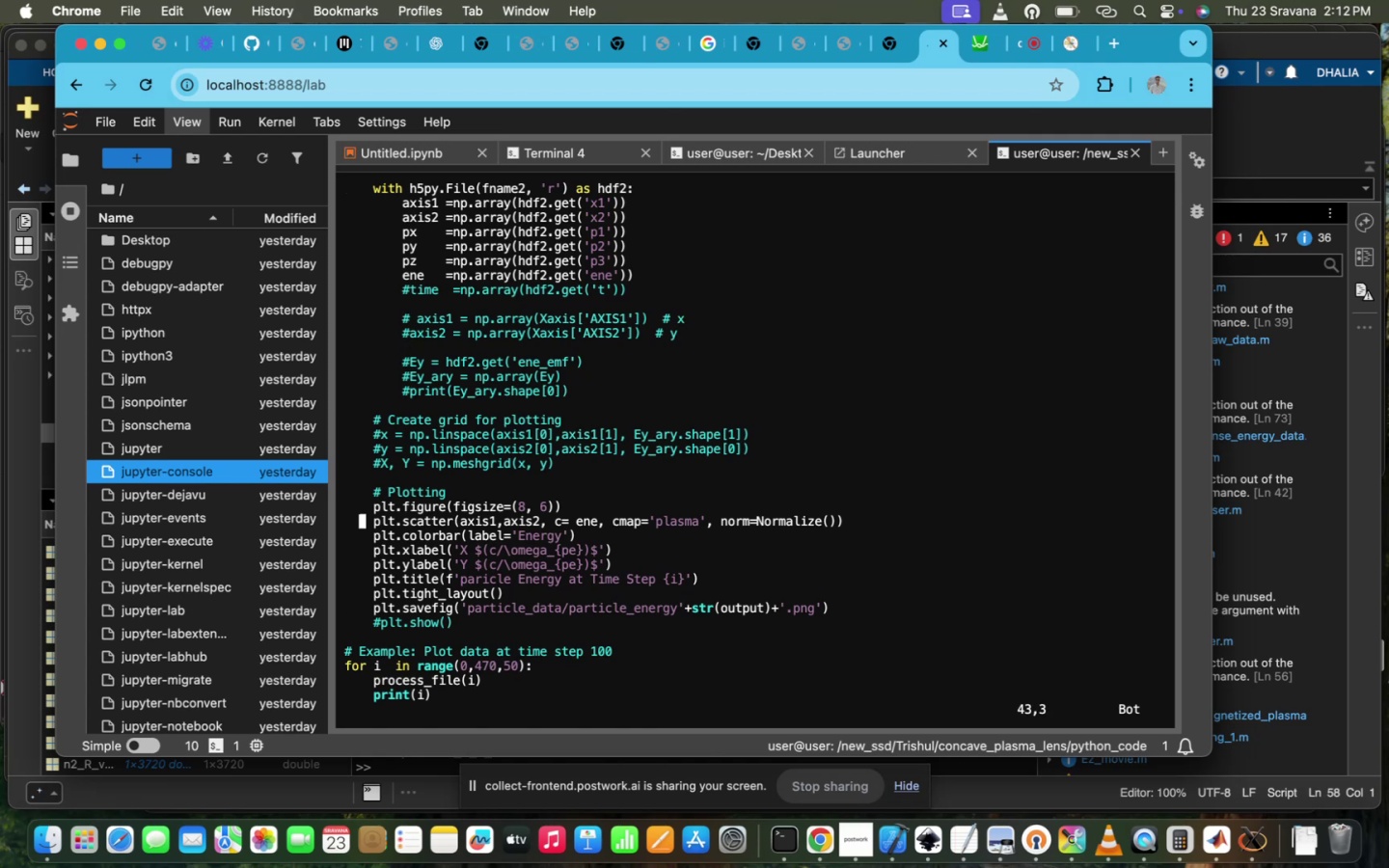 
hold_key(key=ArrowRight, duration=0.6)
 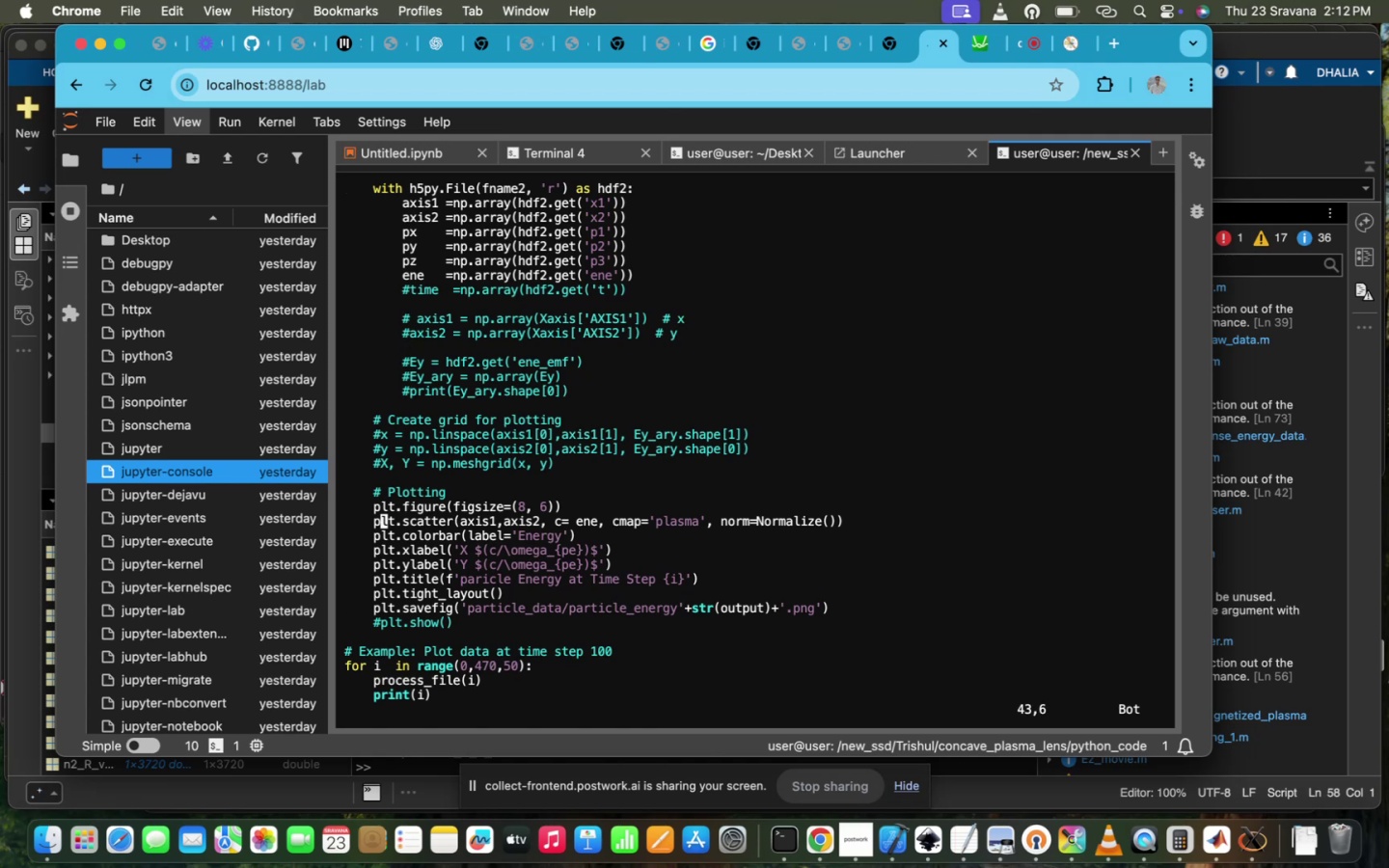 
key(ArrowDown)
 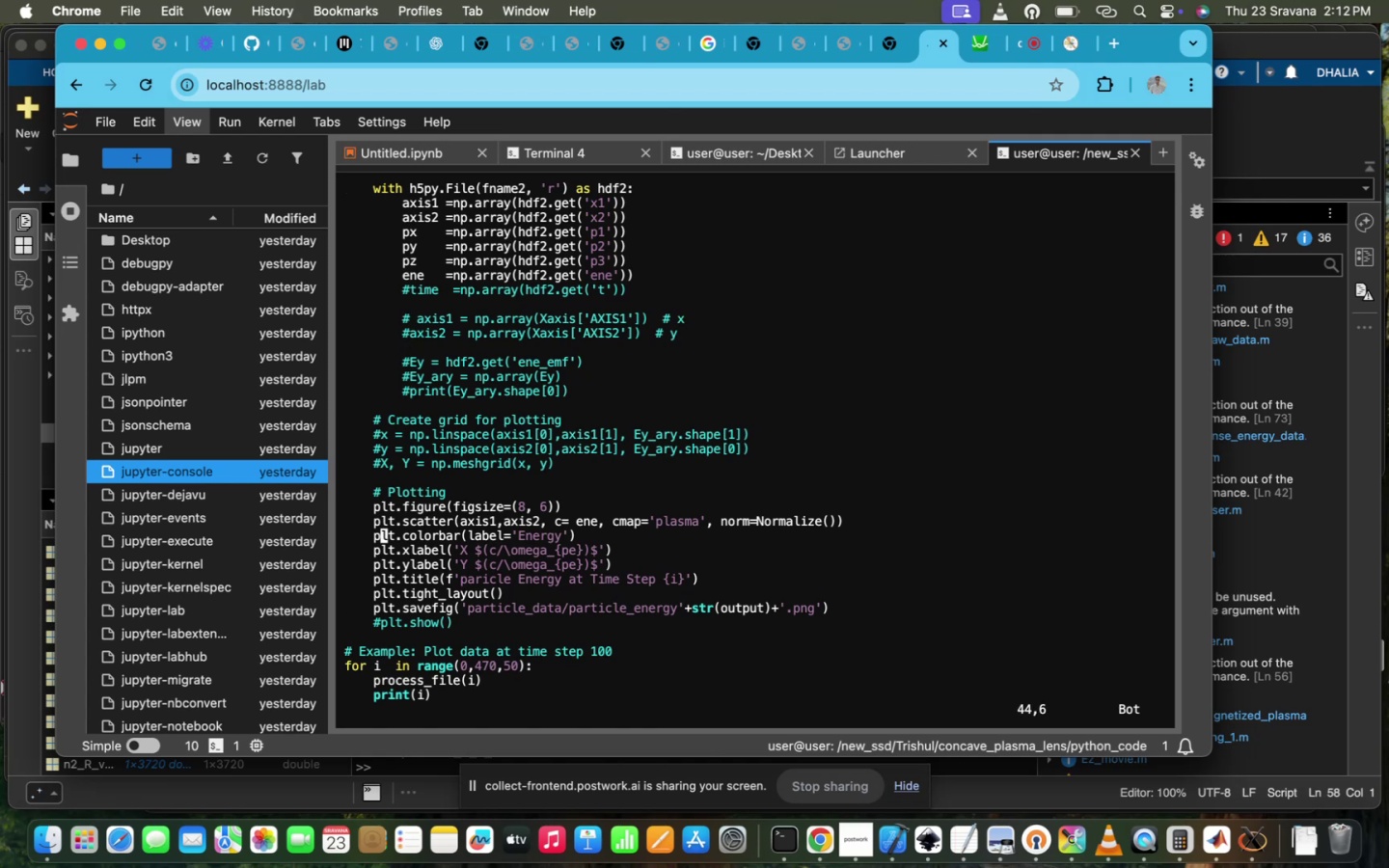 
key(ArrowUp)
 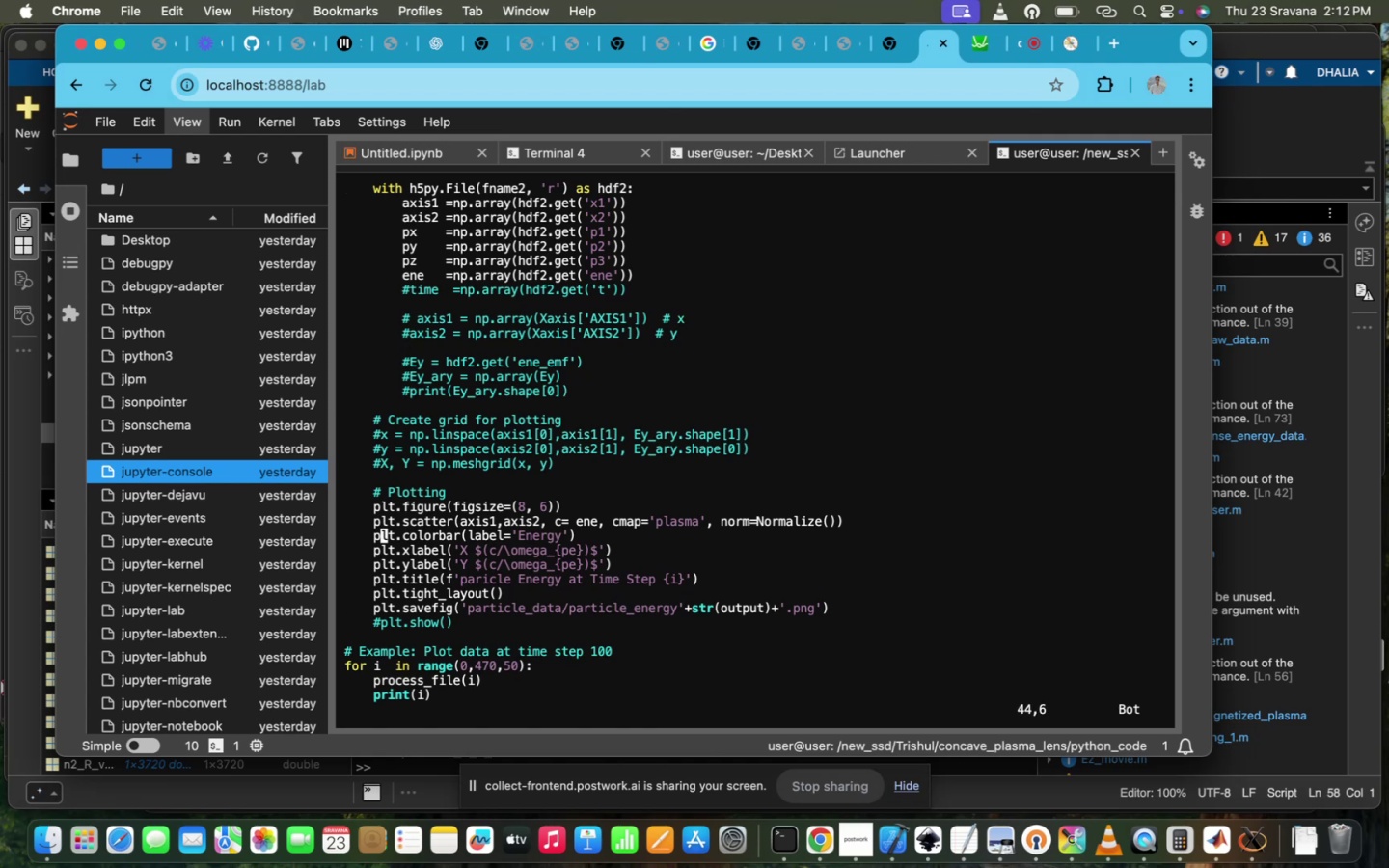 
key(ArrowUp)
 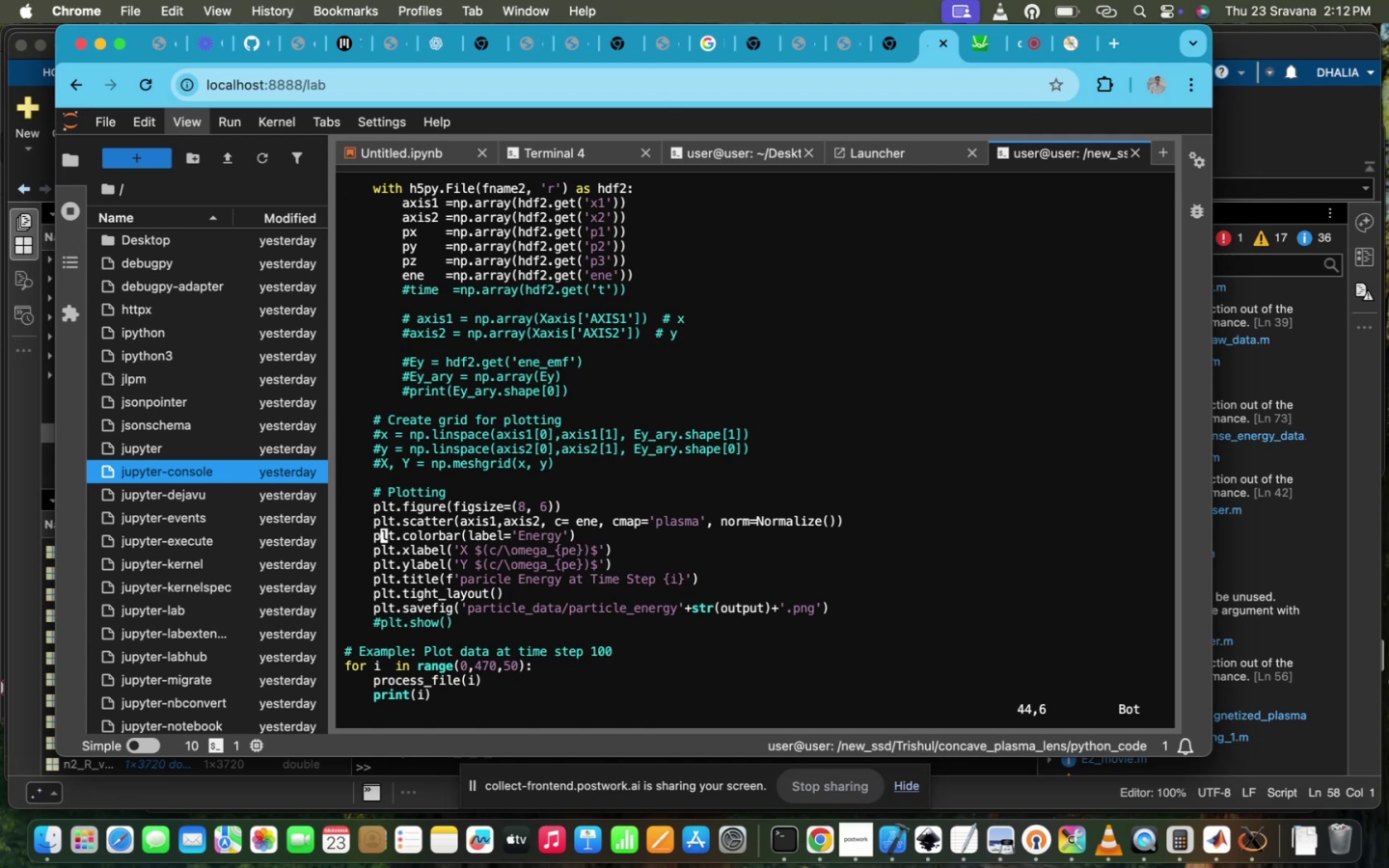 
key(ArrowUp)
 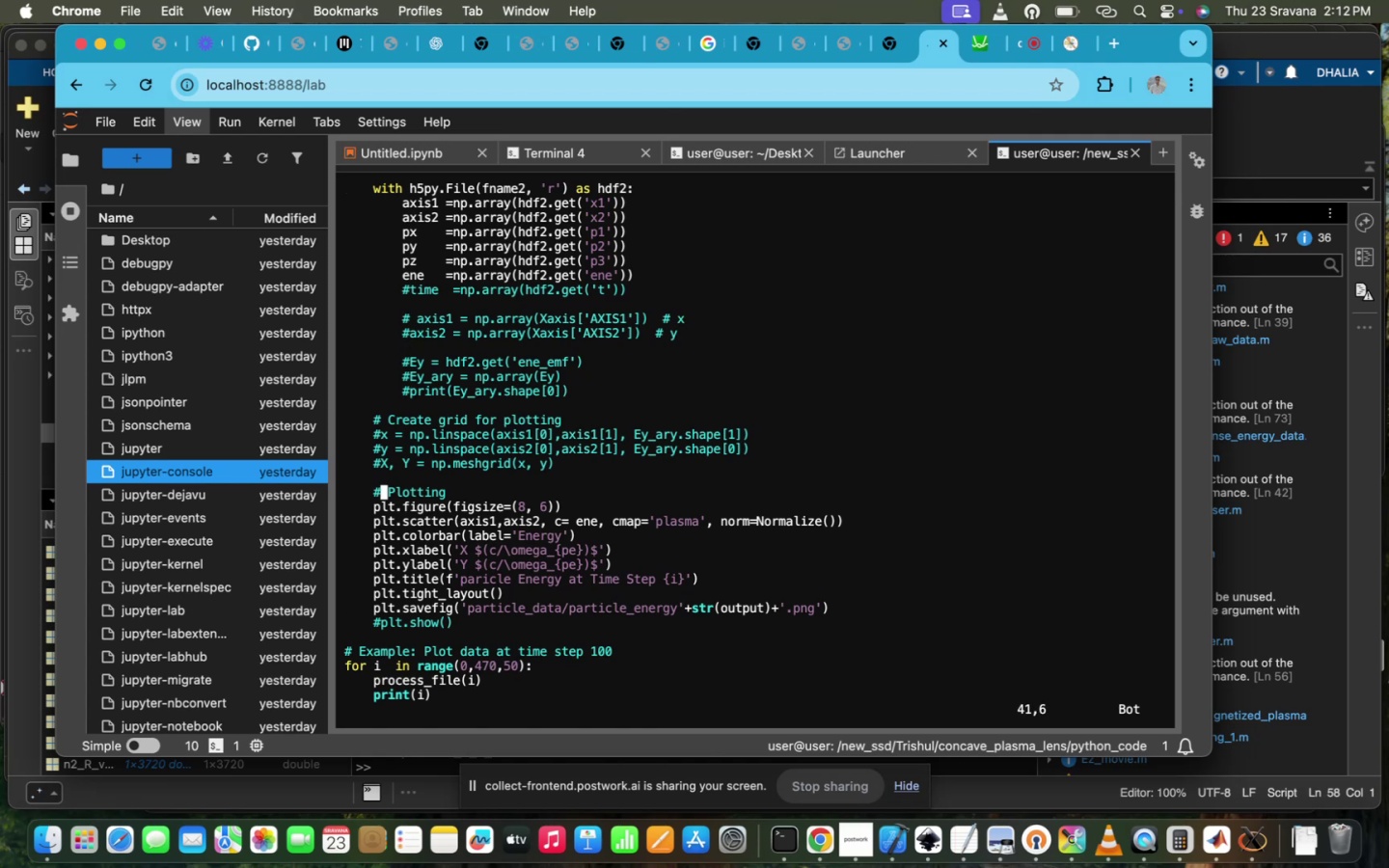 
key(ArrowLeft)
 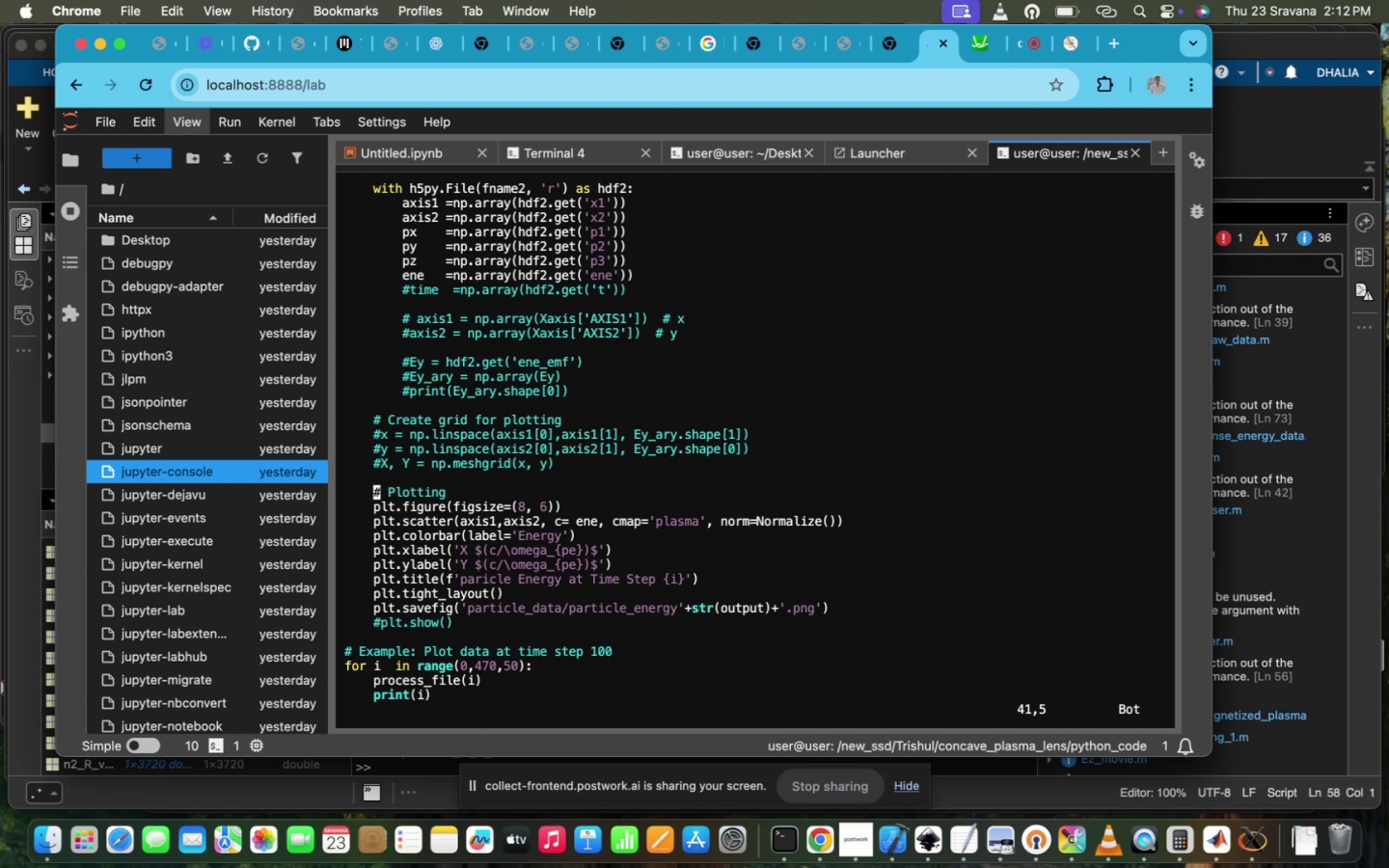 
key(I)
 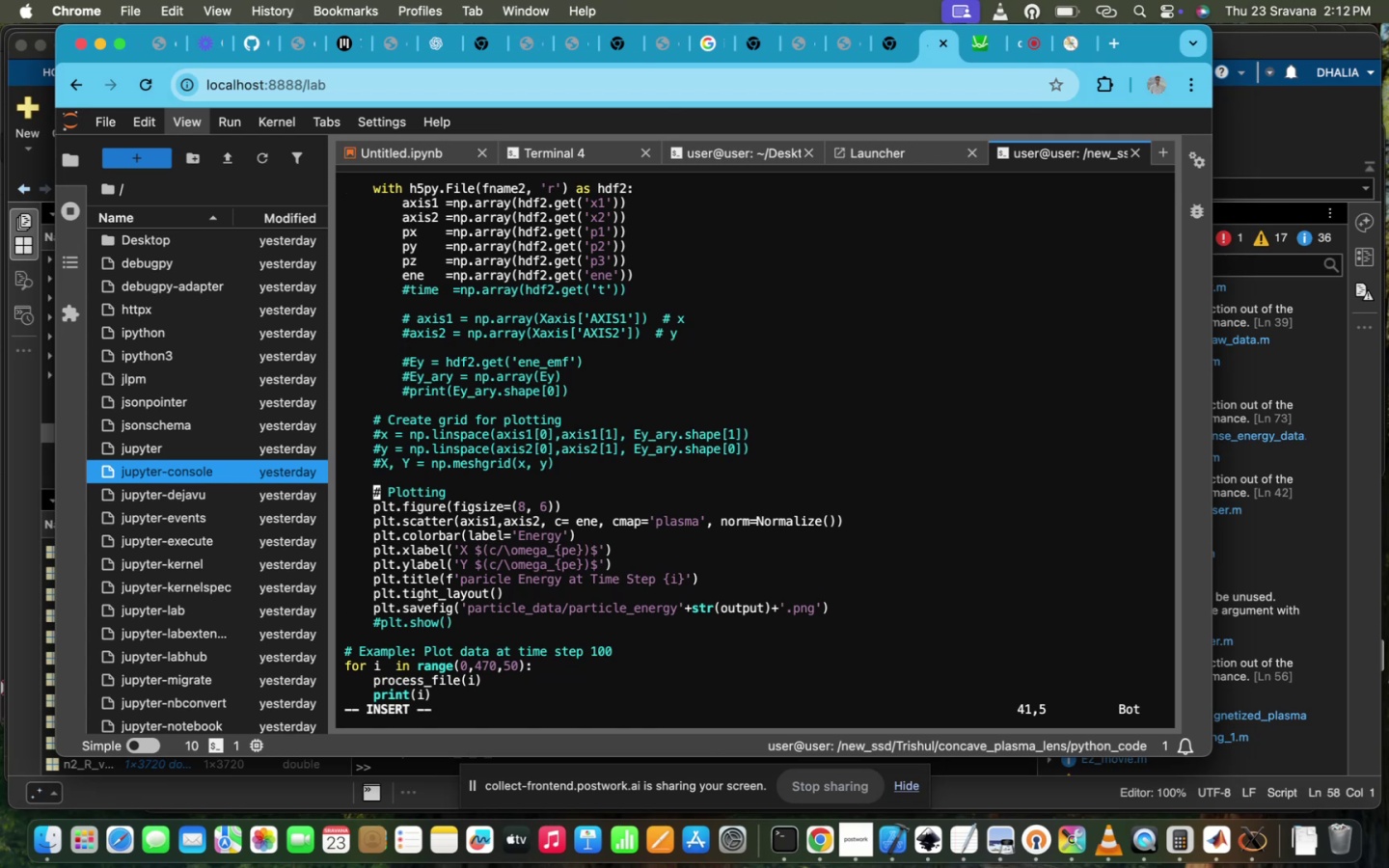 
key(ArrowDown)
 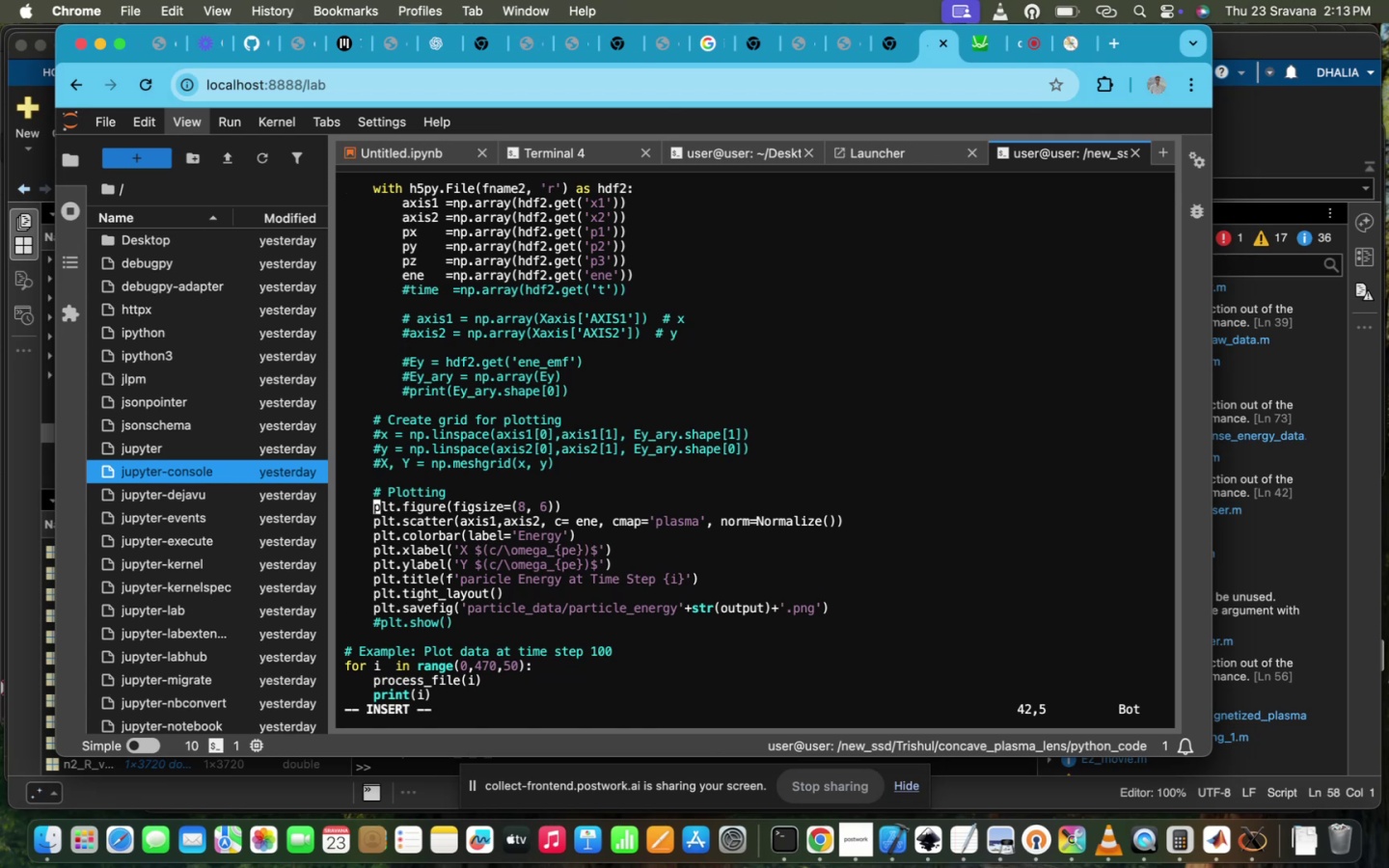 
key(Shift+3)
 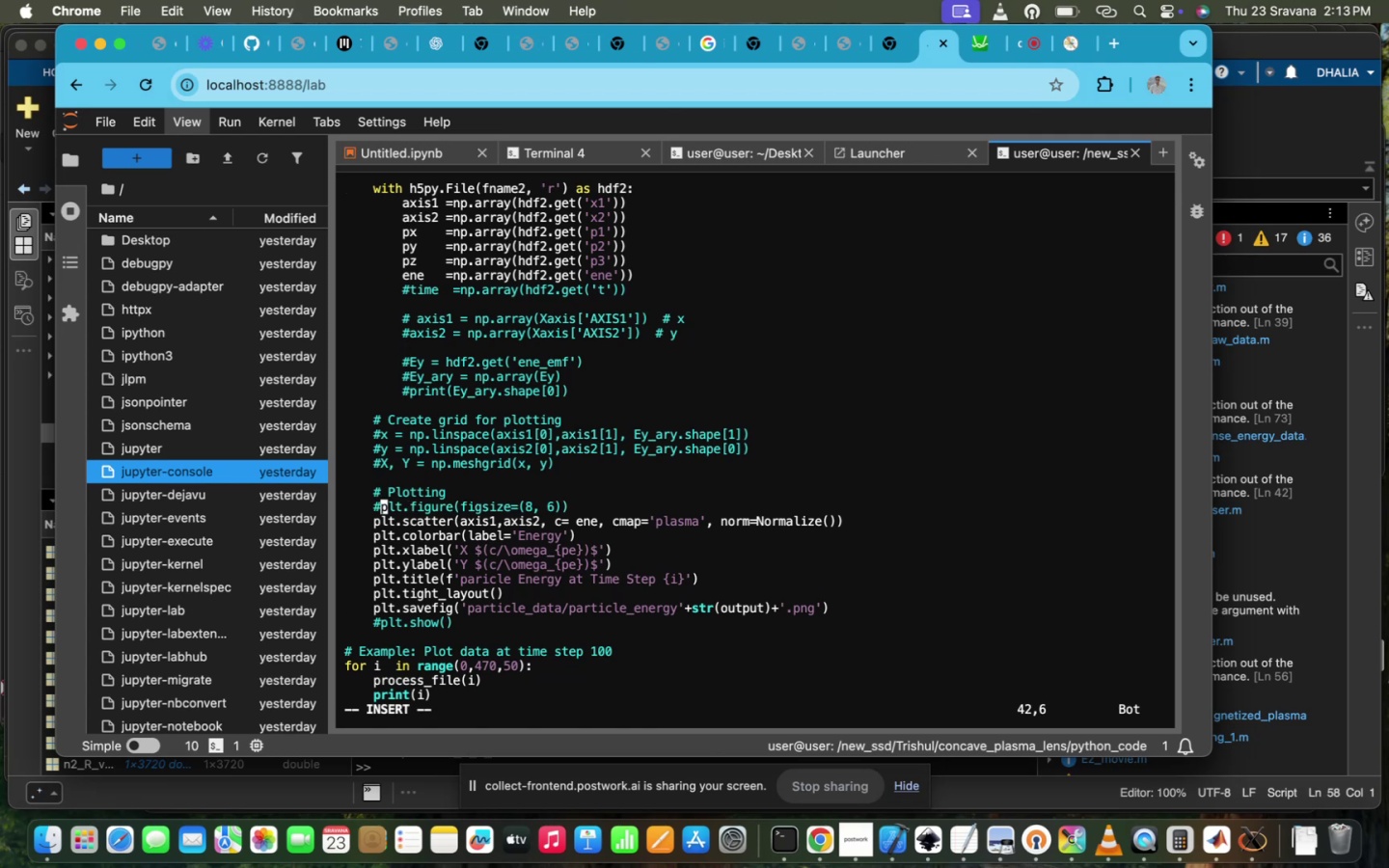 
key(ArrowUp)
 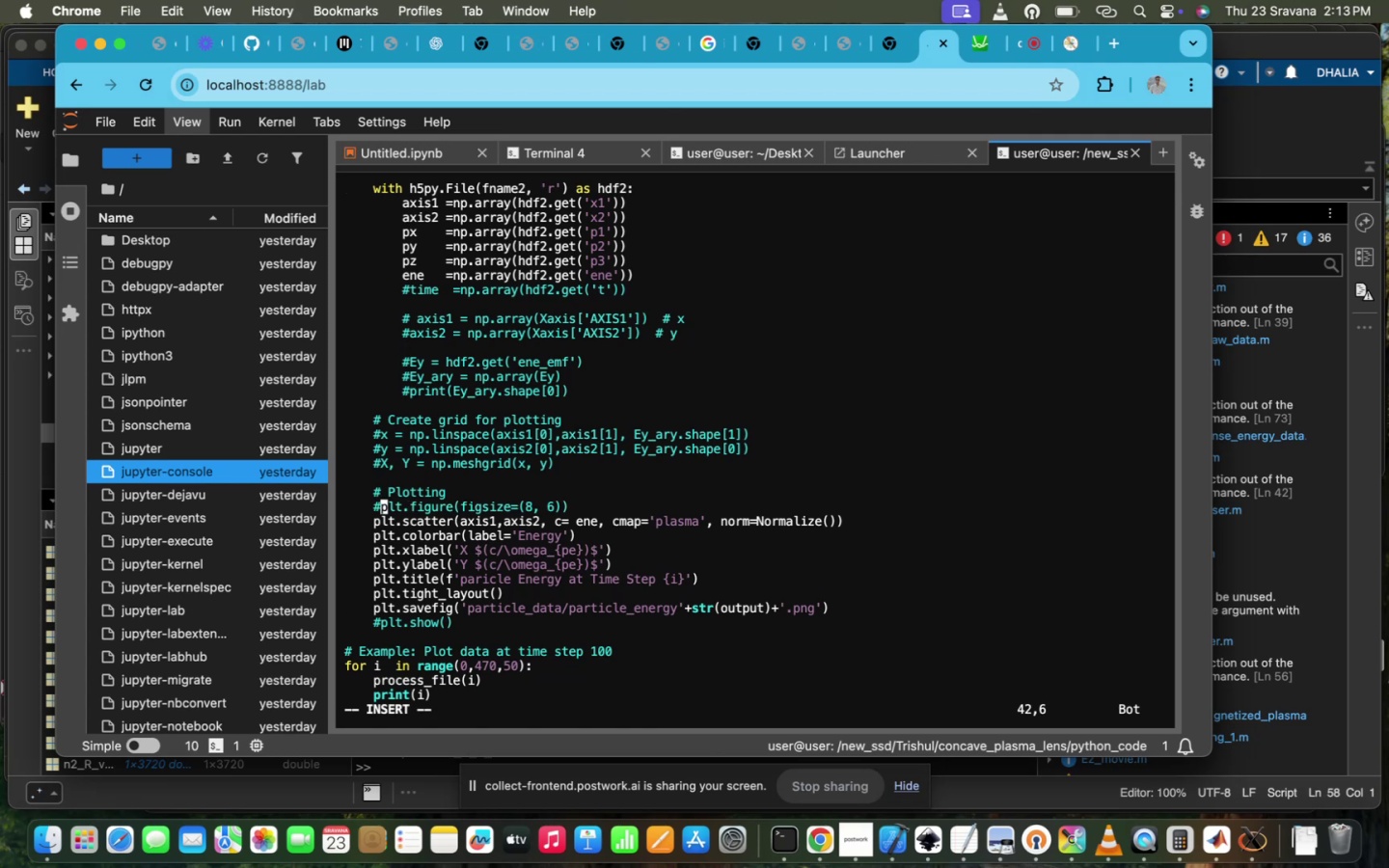 
key(ArrowDown)
 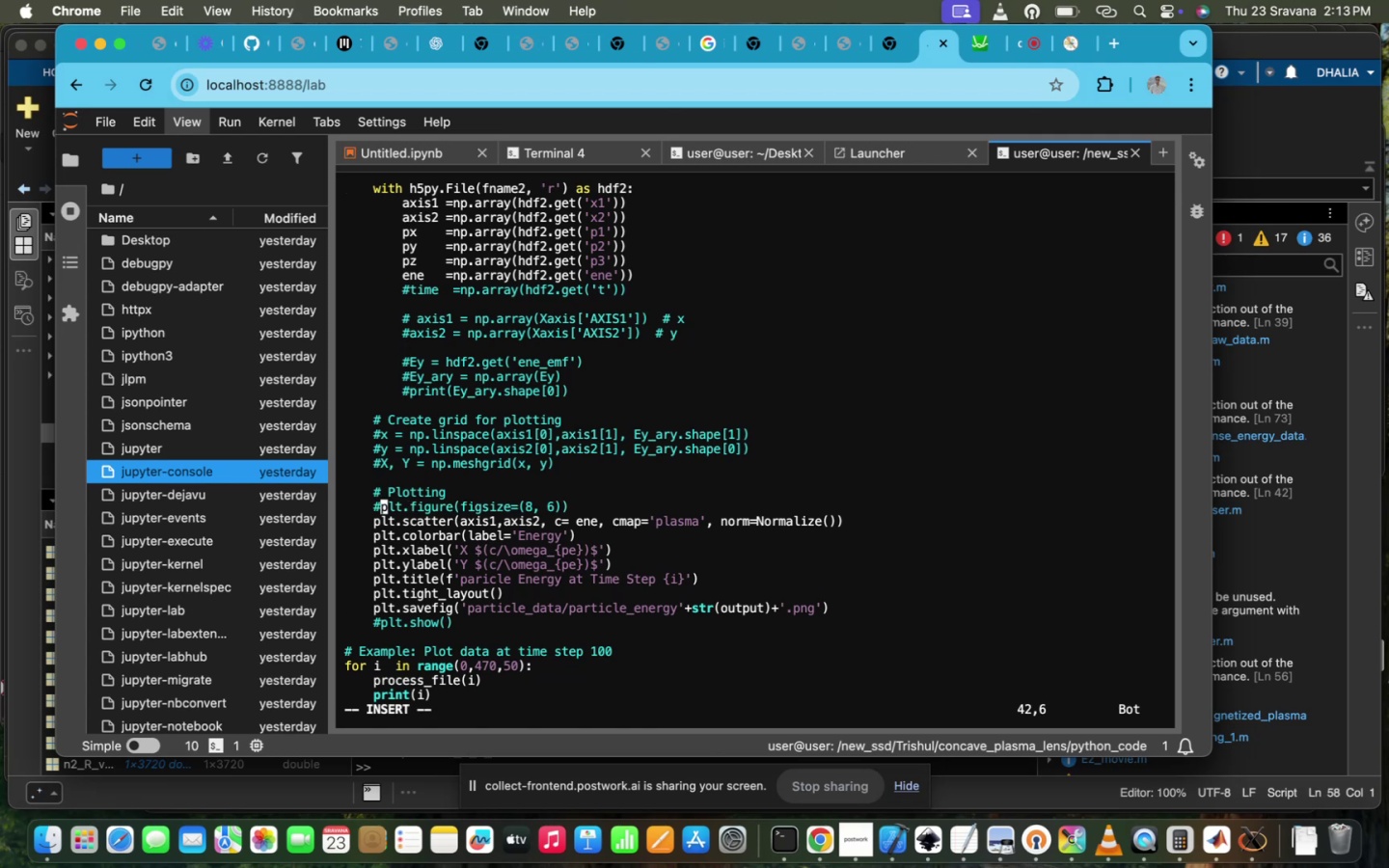 
key(ArrowDown)
 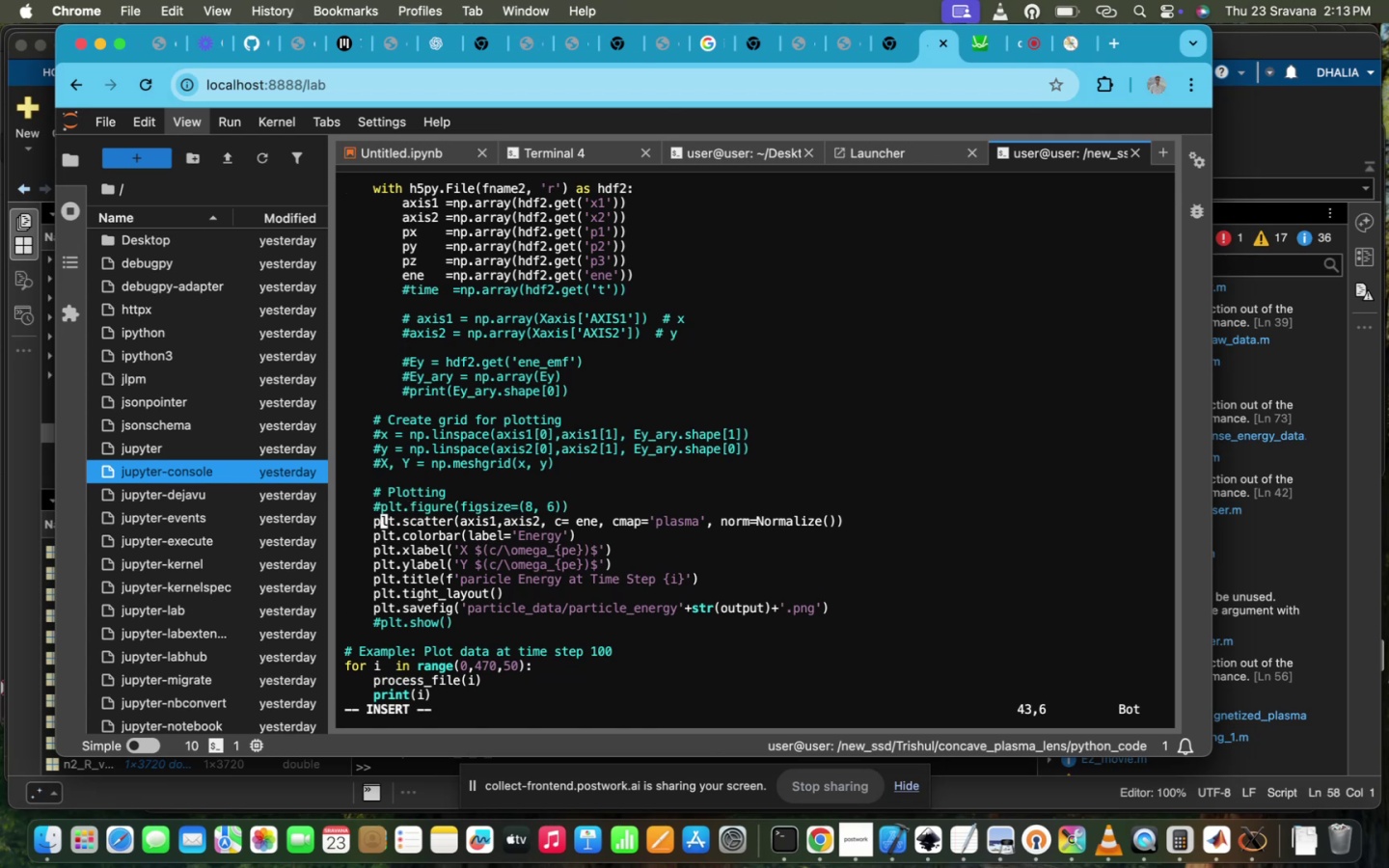 
key(ArrowLeft)
 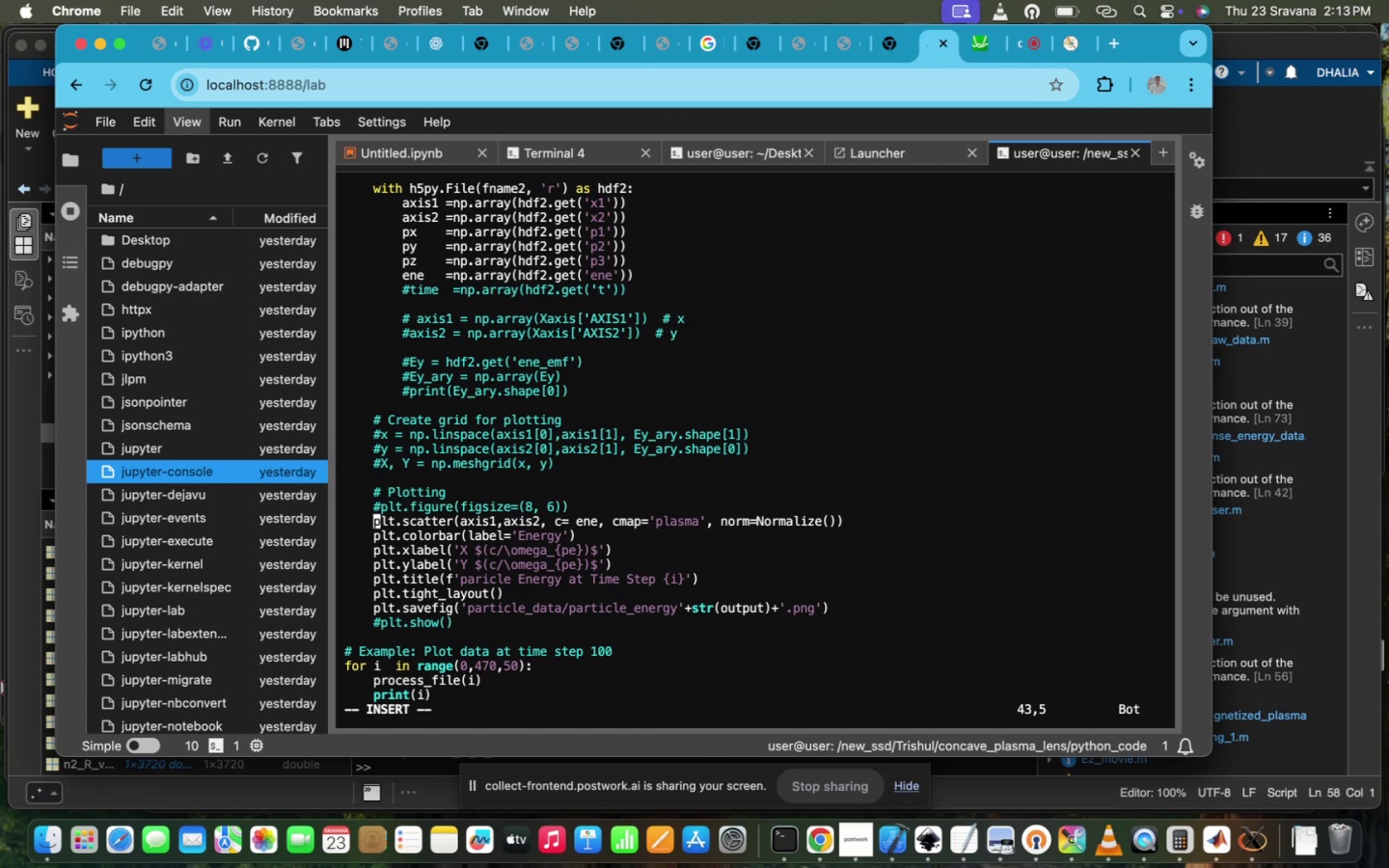 
key(Shift+ShiftRight)
 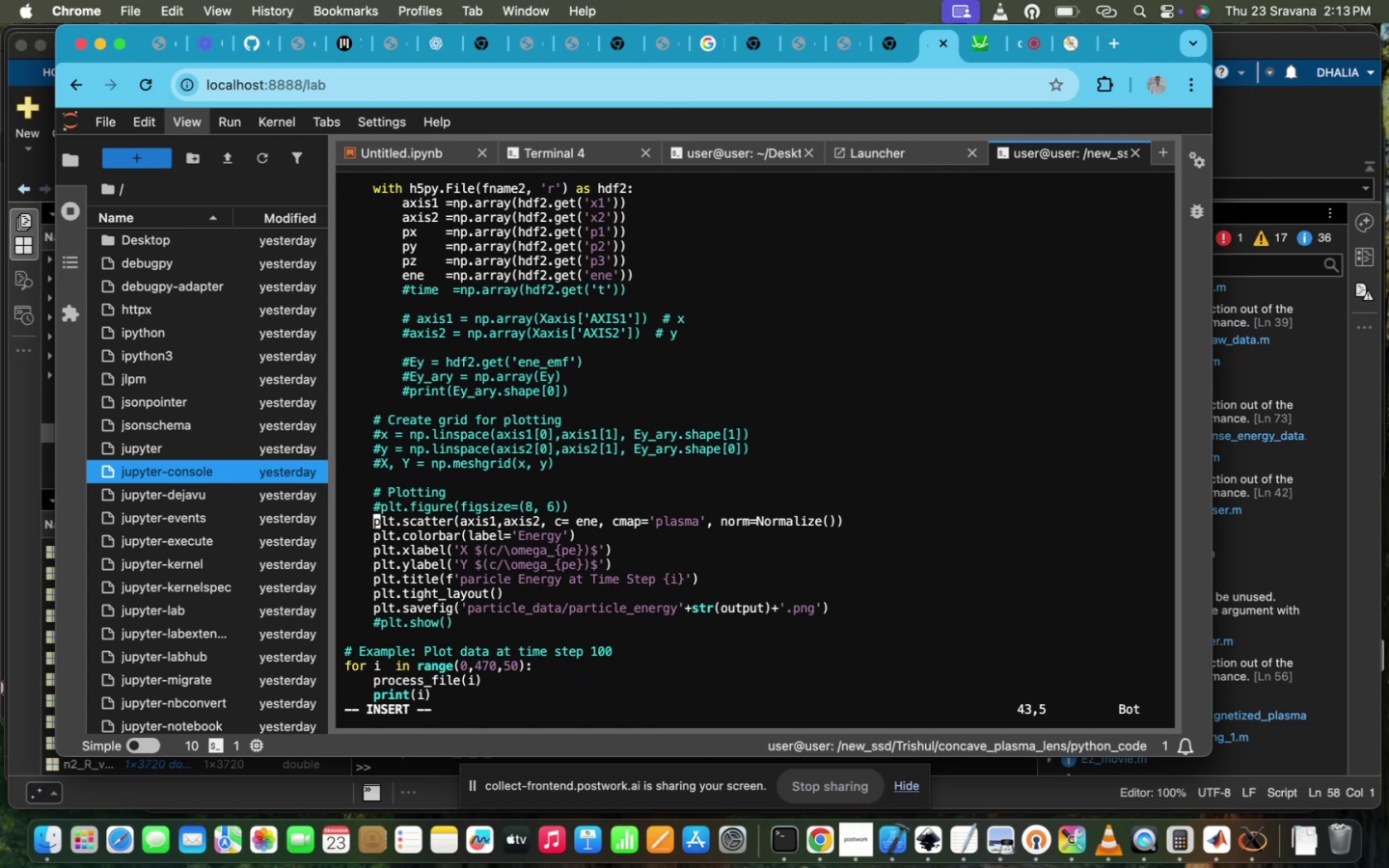 
key(Shift+3)
 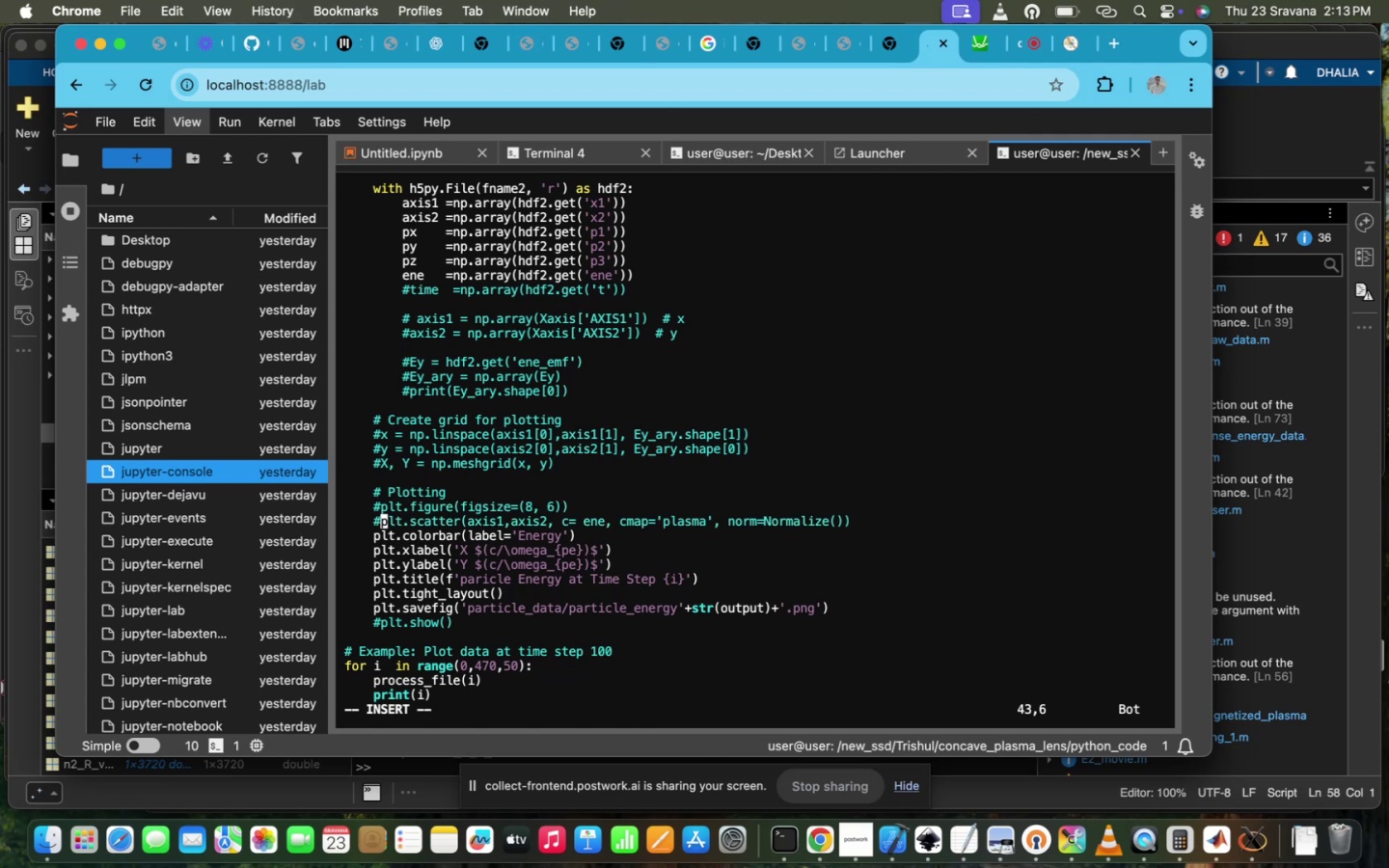 
key(ArrowDown)
 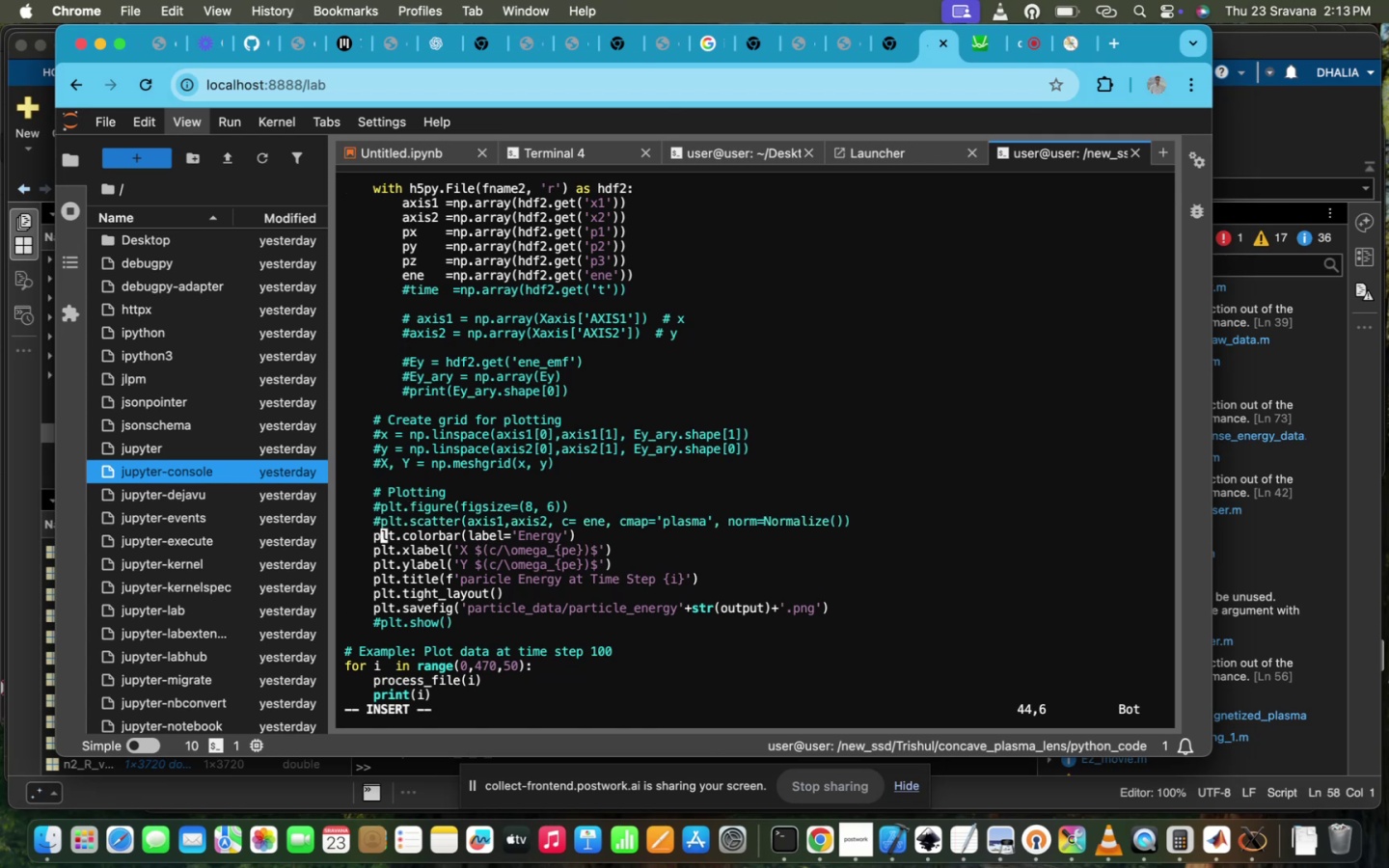 
key(ArrowLeft)
 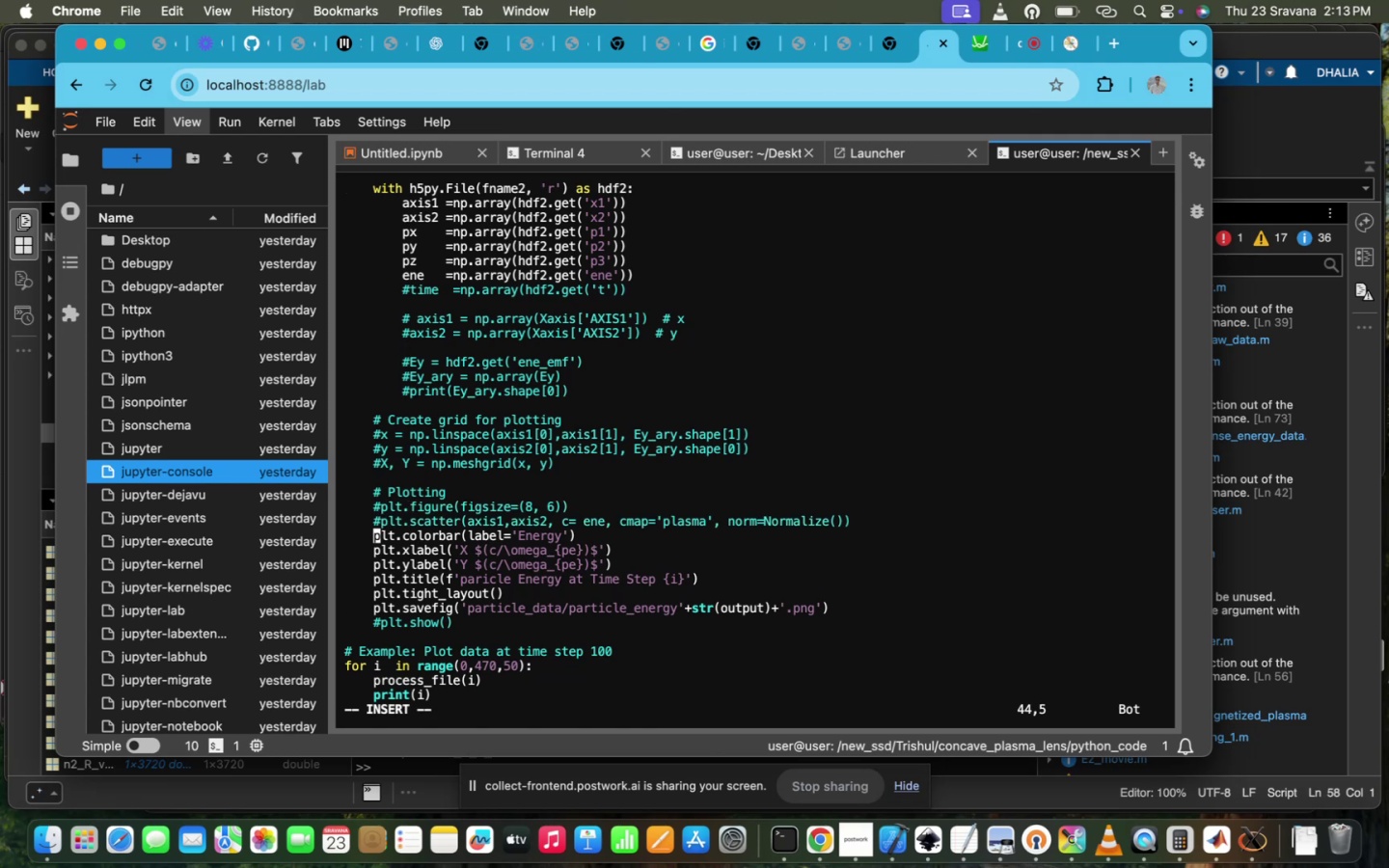 
key(Shift+ShiftRight)
 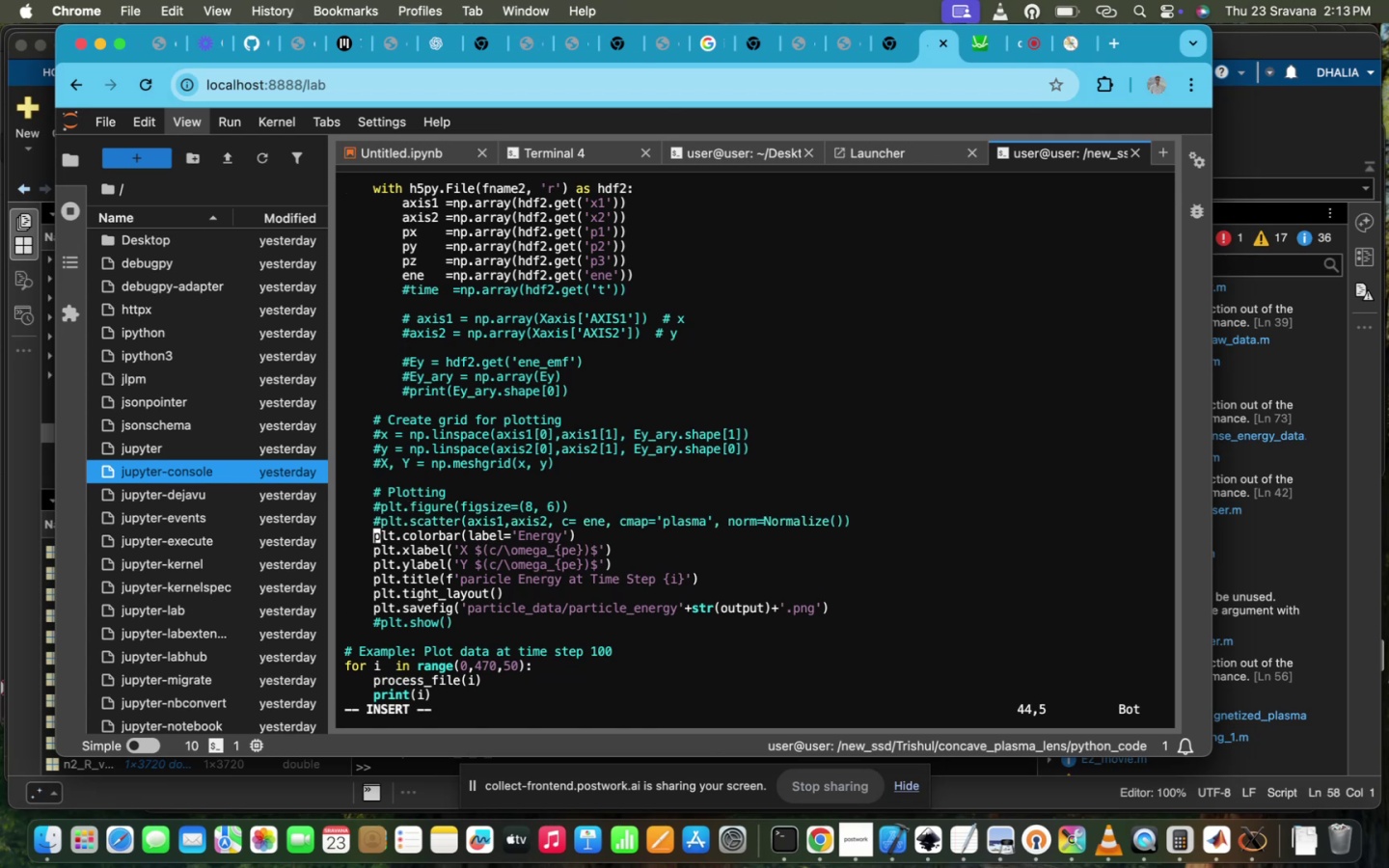 
key(Shift+3)
 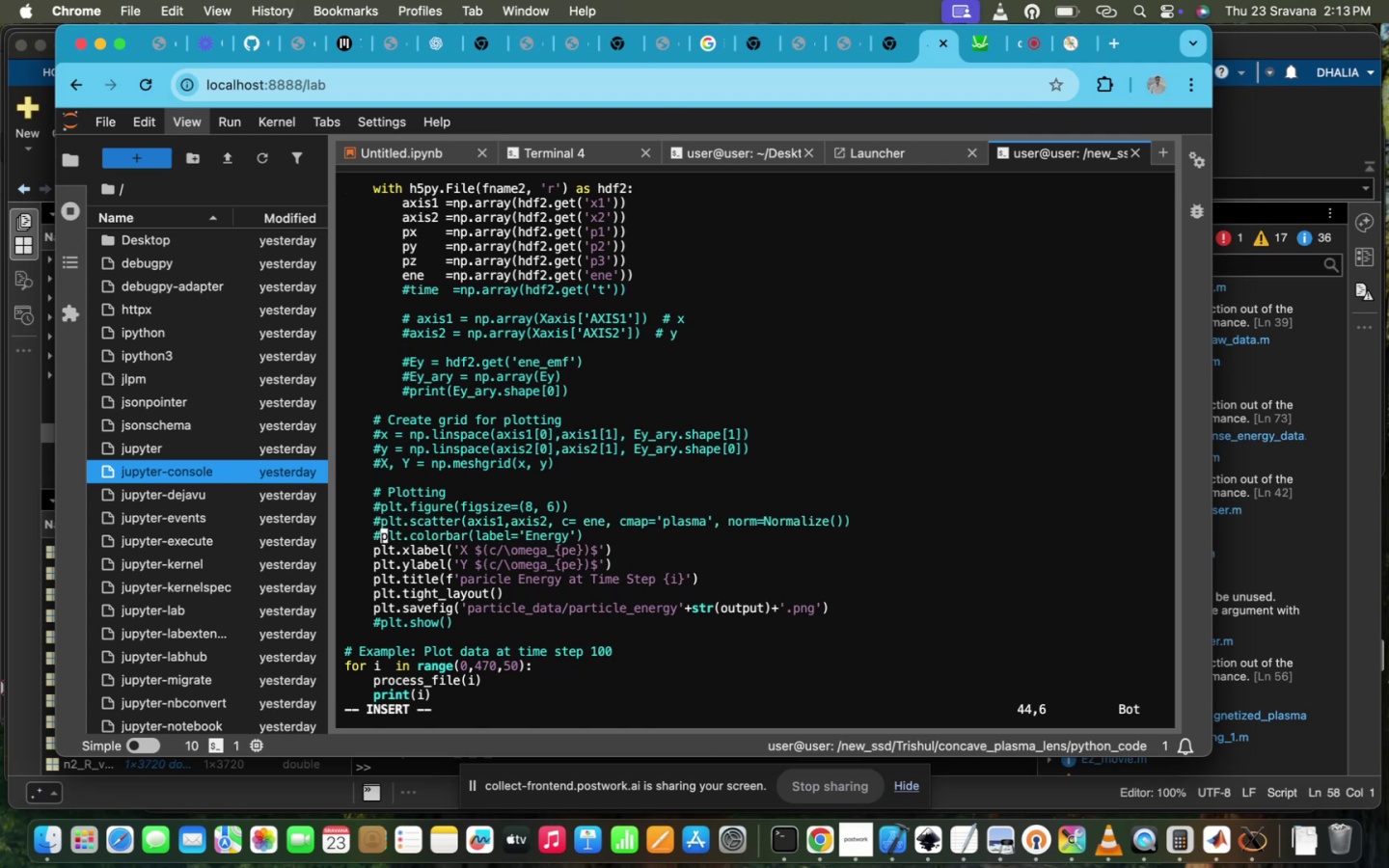 
key(ArrowDown)
 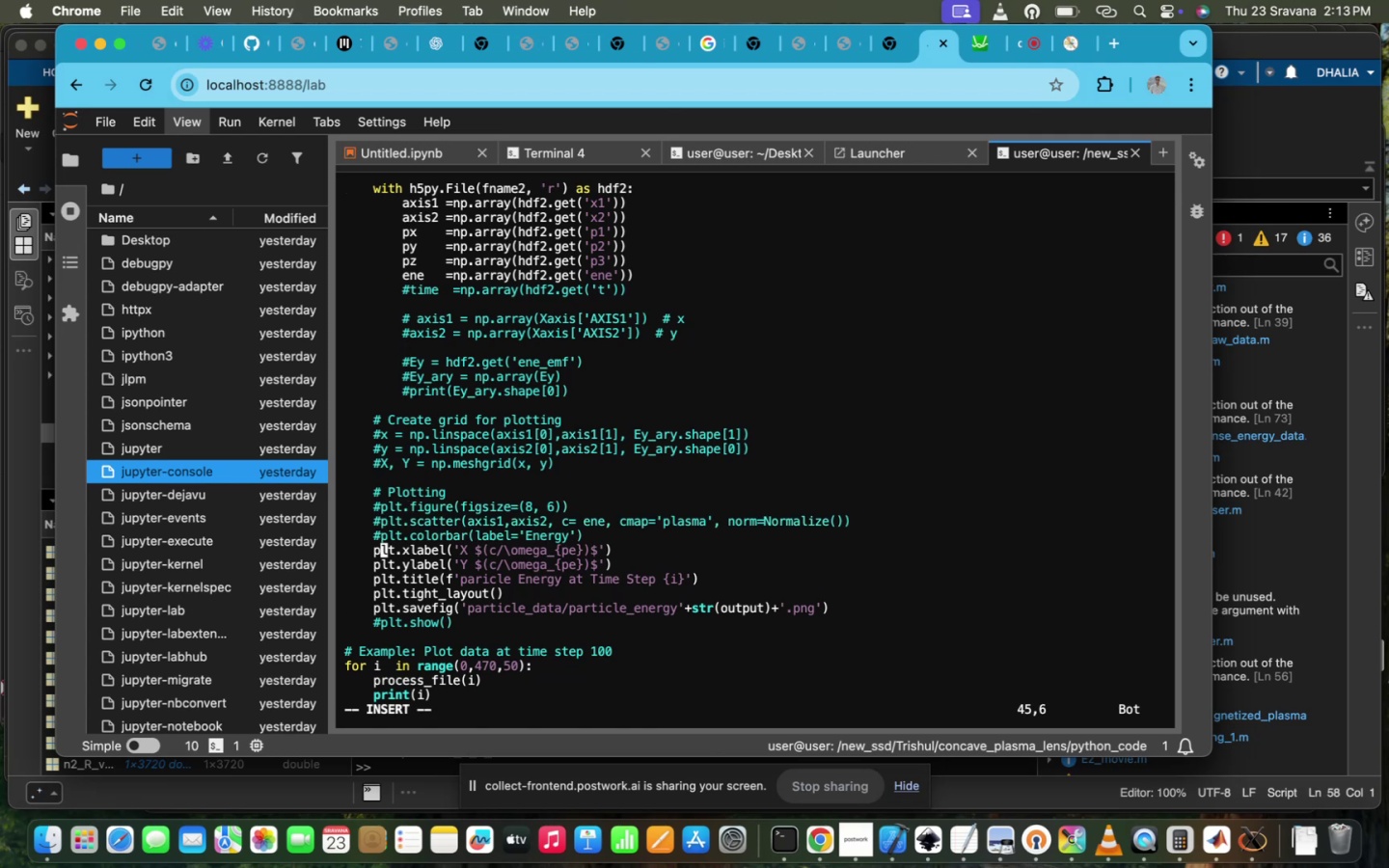 
key(ArrowLeft)
 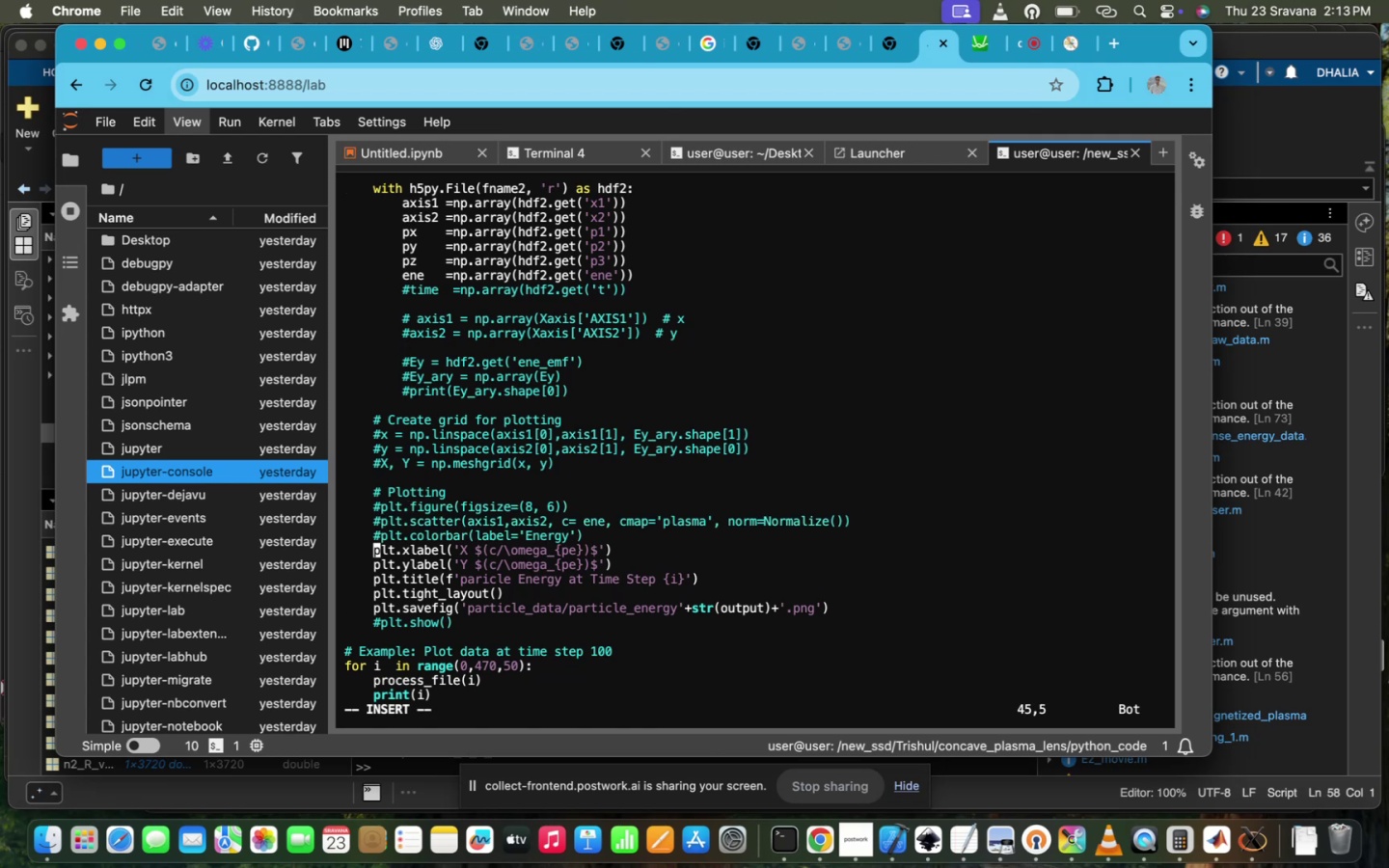 
key(Shift+ShiftRight)
 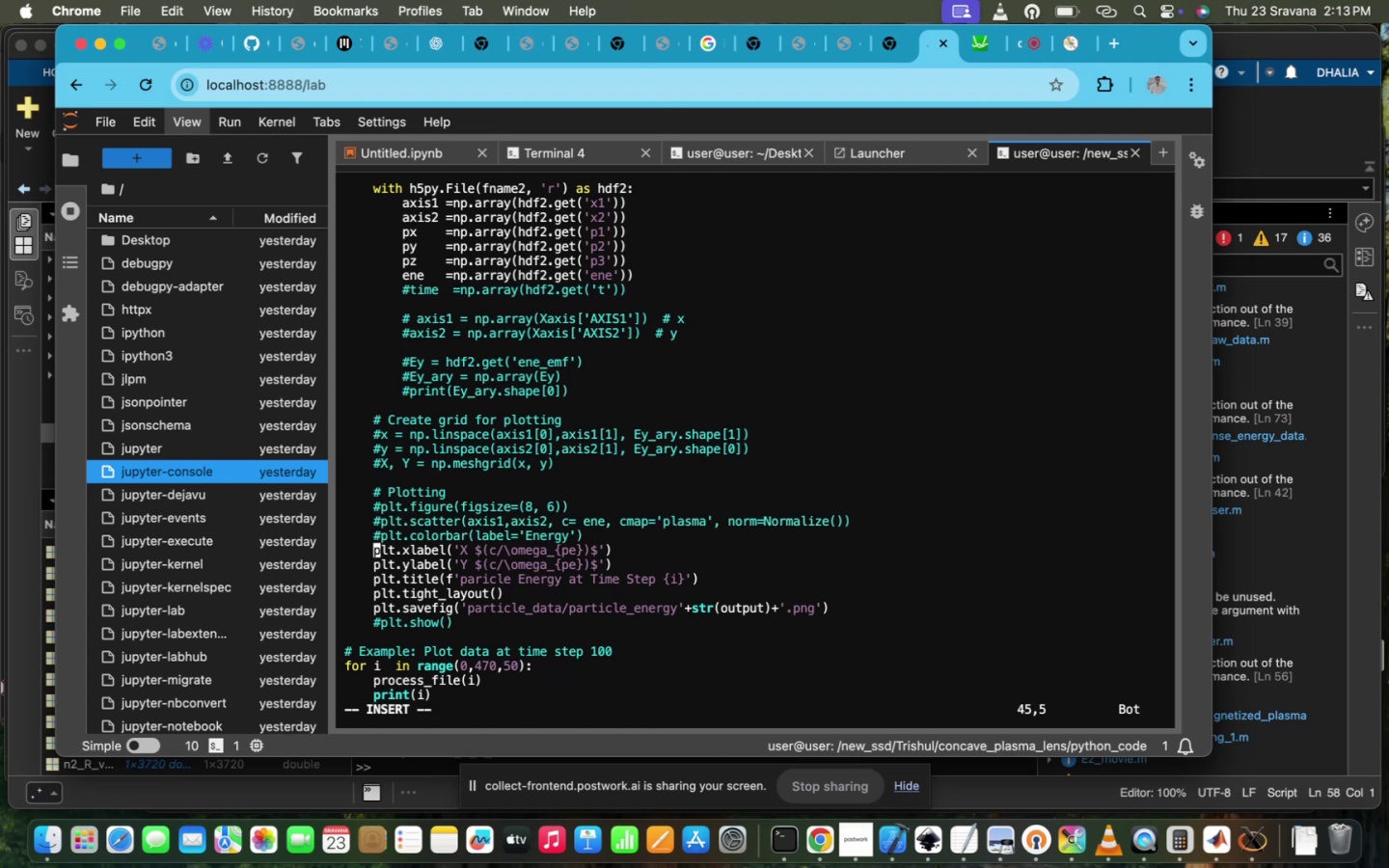 
key(Shift+3)
 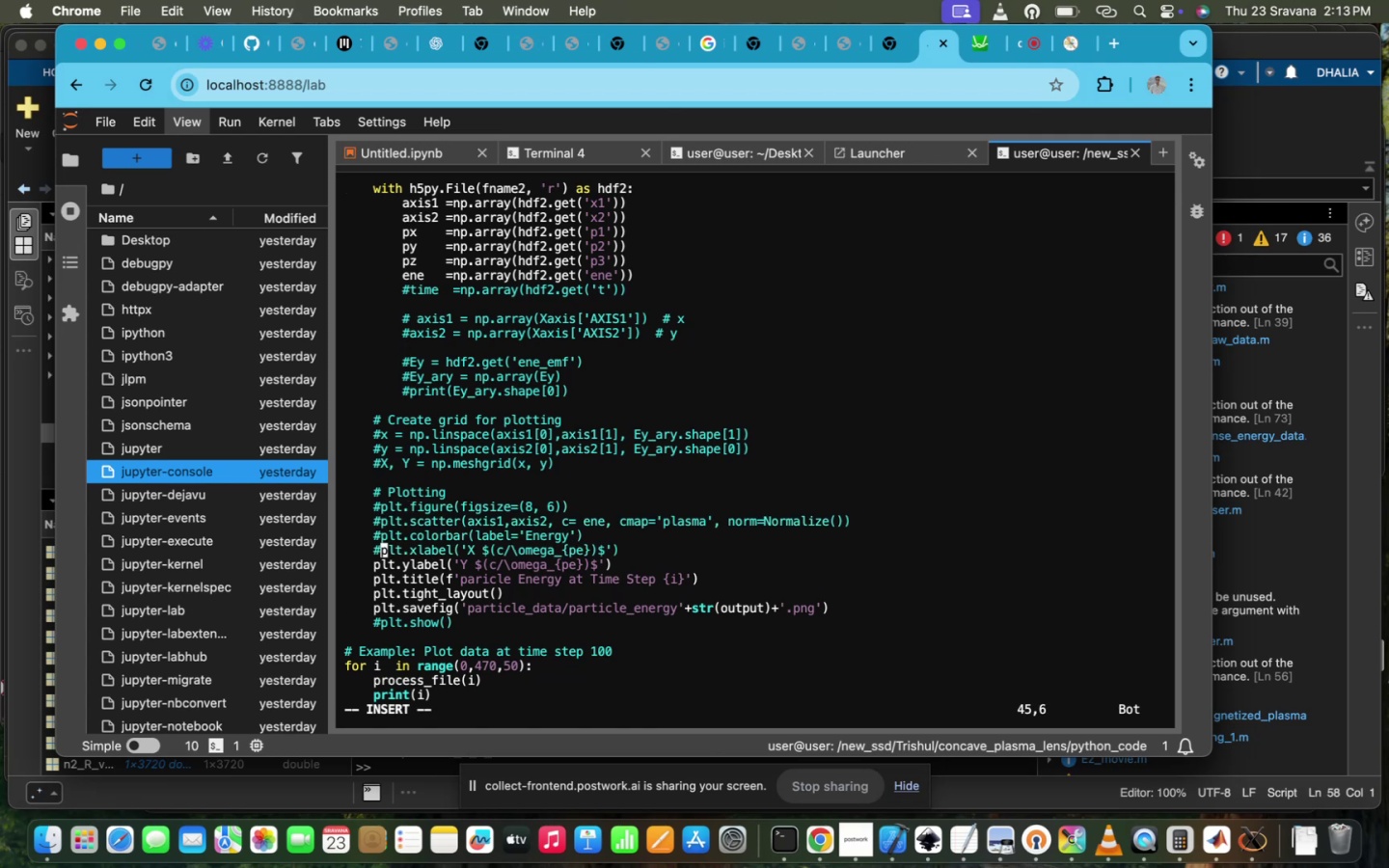 
key(ArrowDown)
 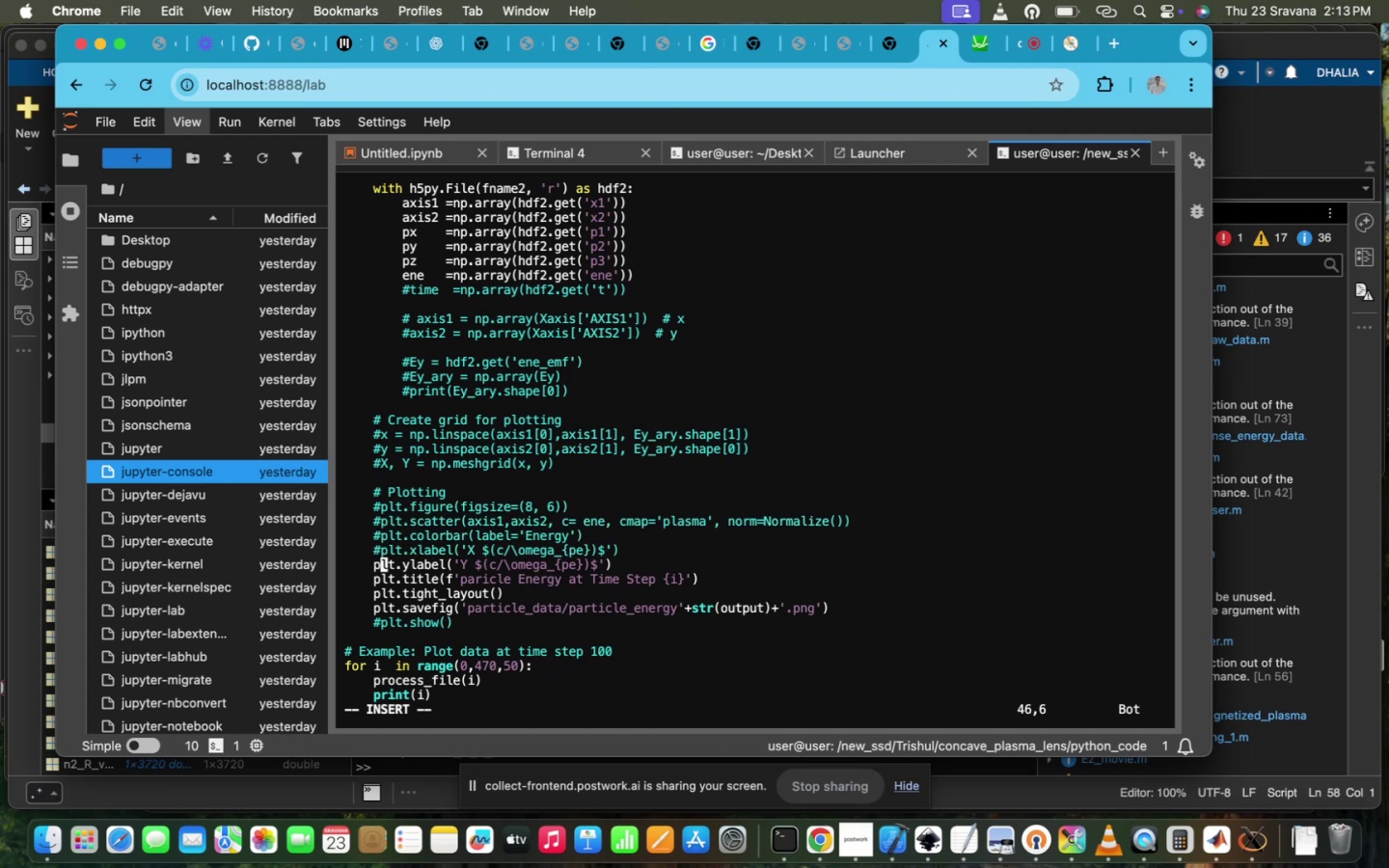 
key(ArrowLeft)
 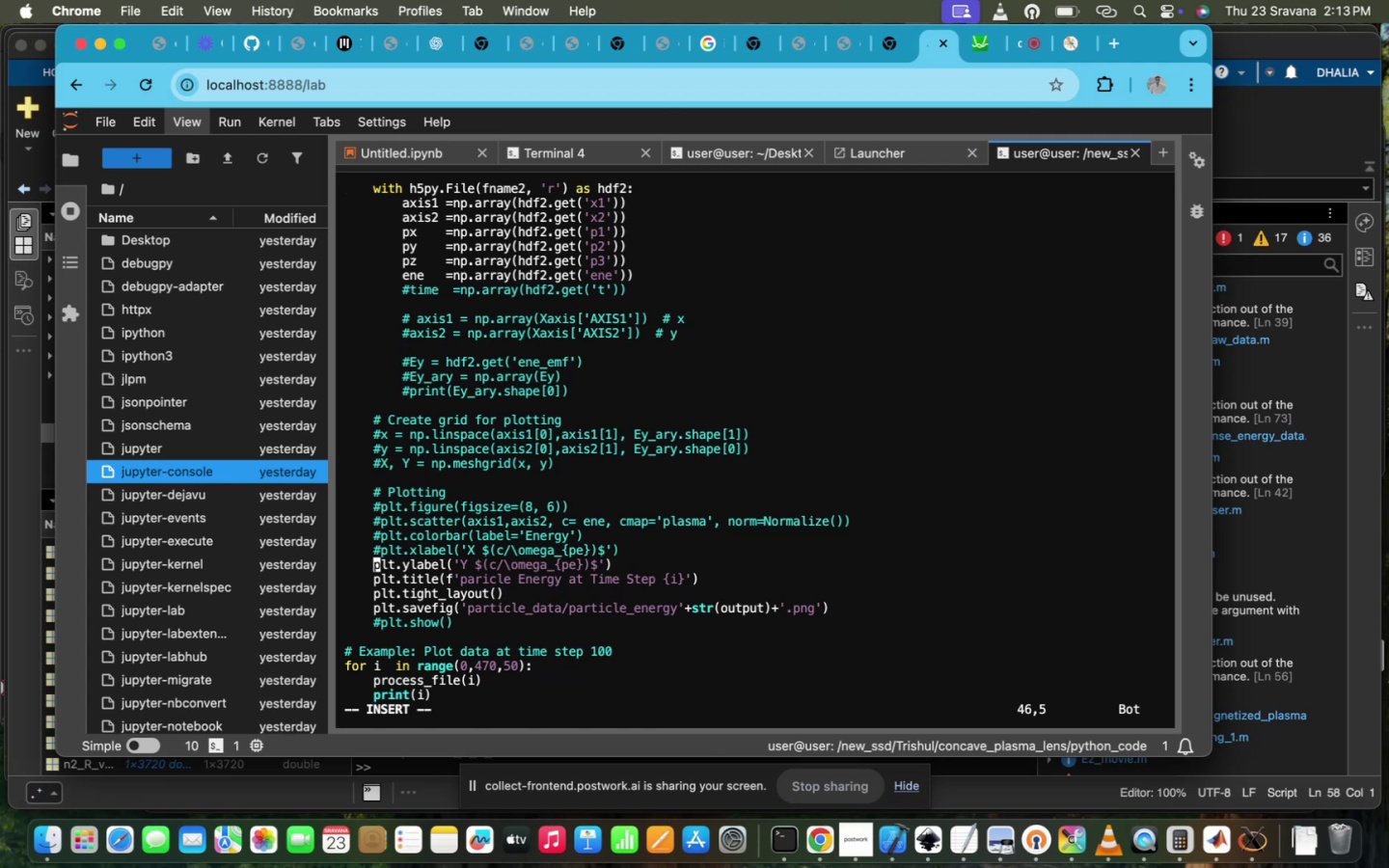 
key(Shift+ShiftRight)
 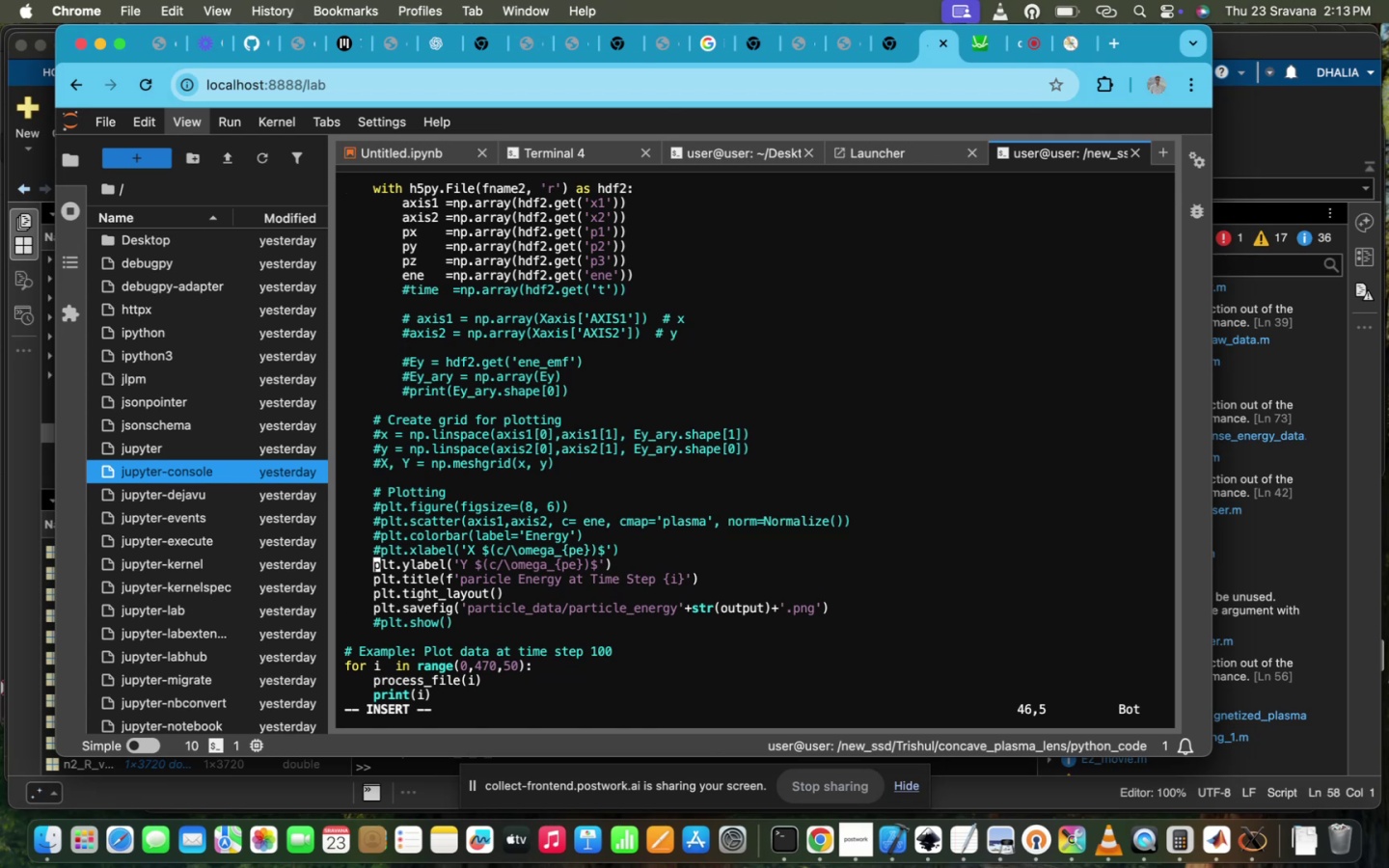 
key(Shift+3)
 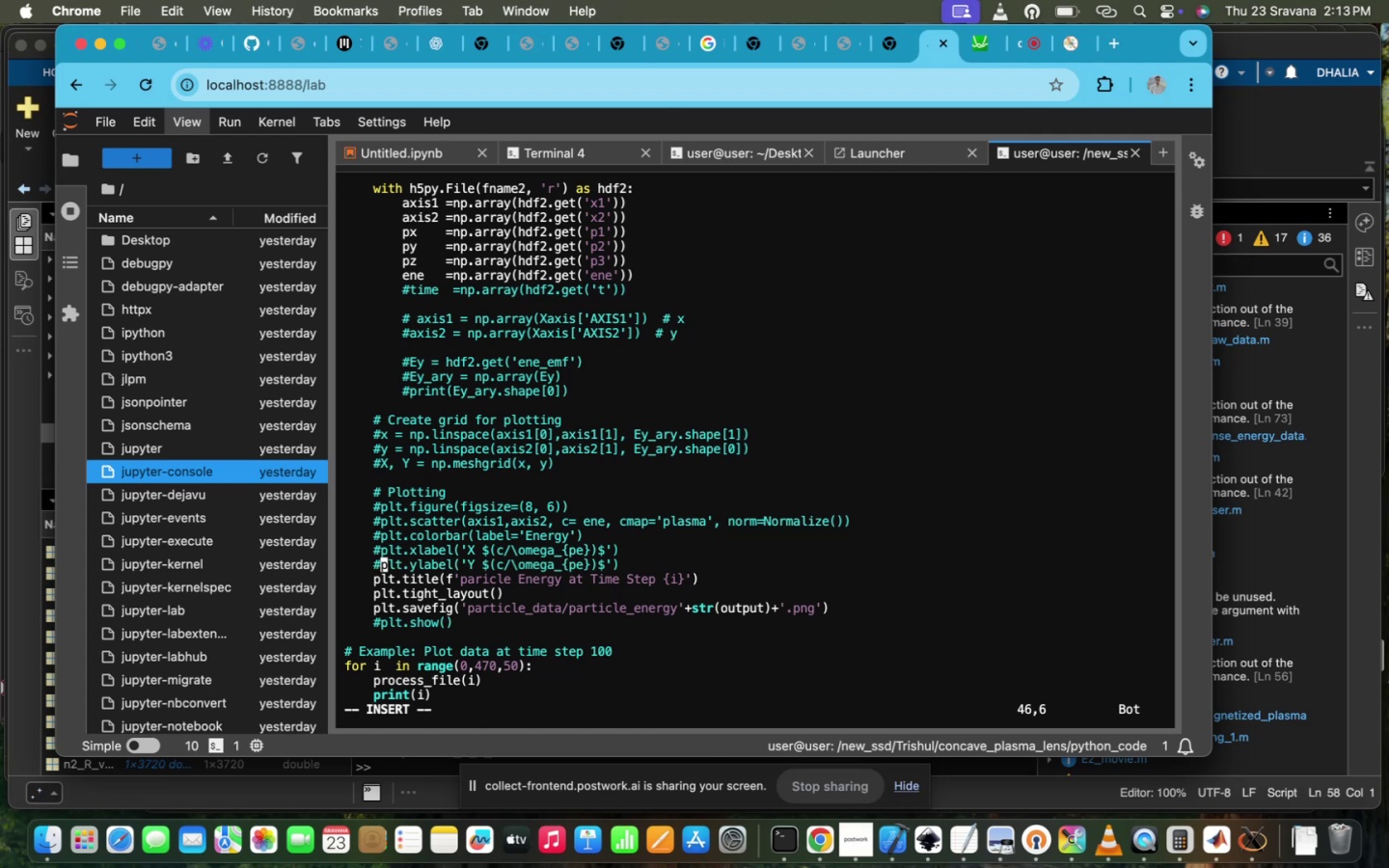 
key(ArrowDown)
 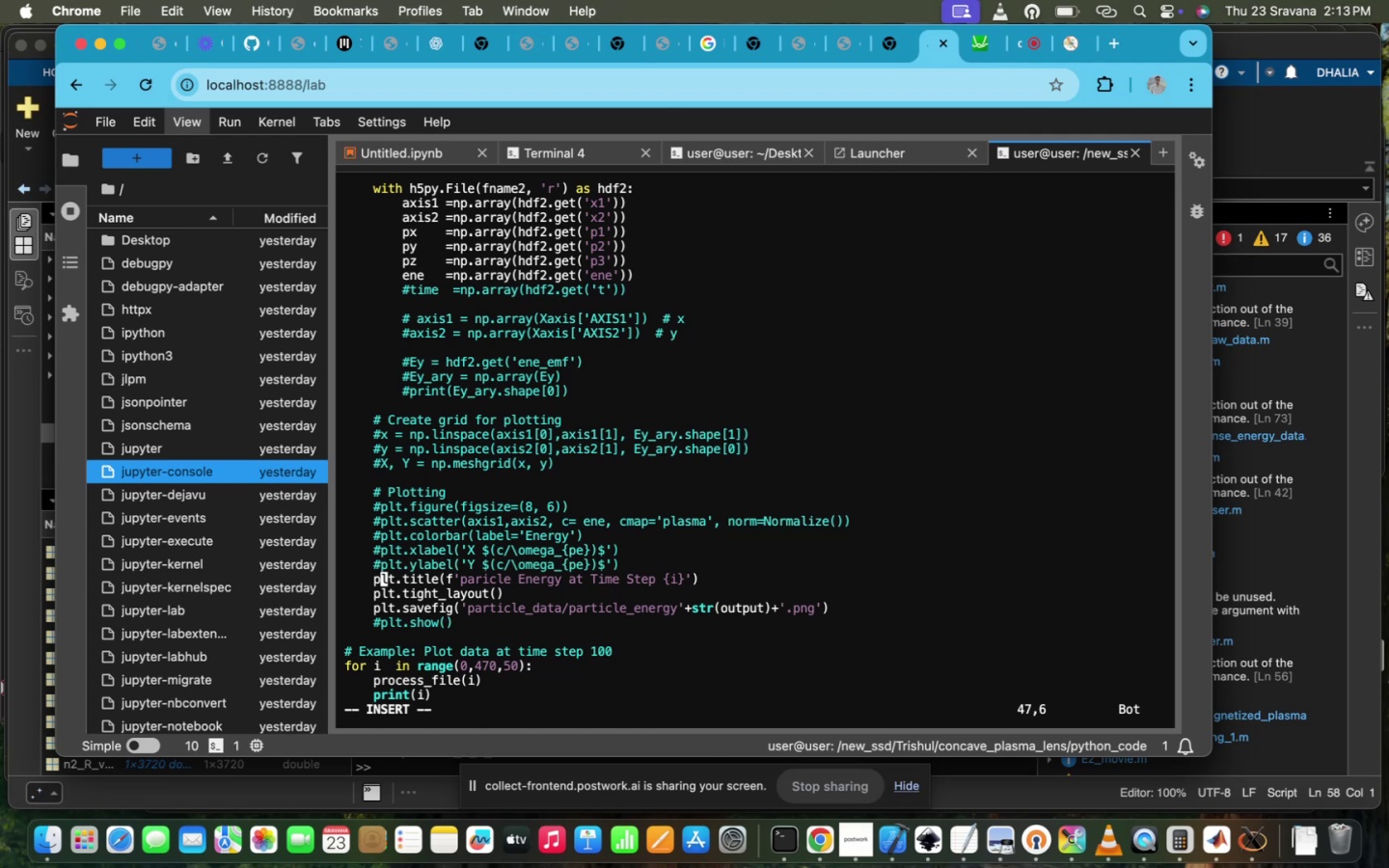 
key(ArrowLeft)
 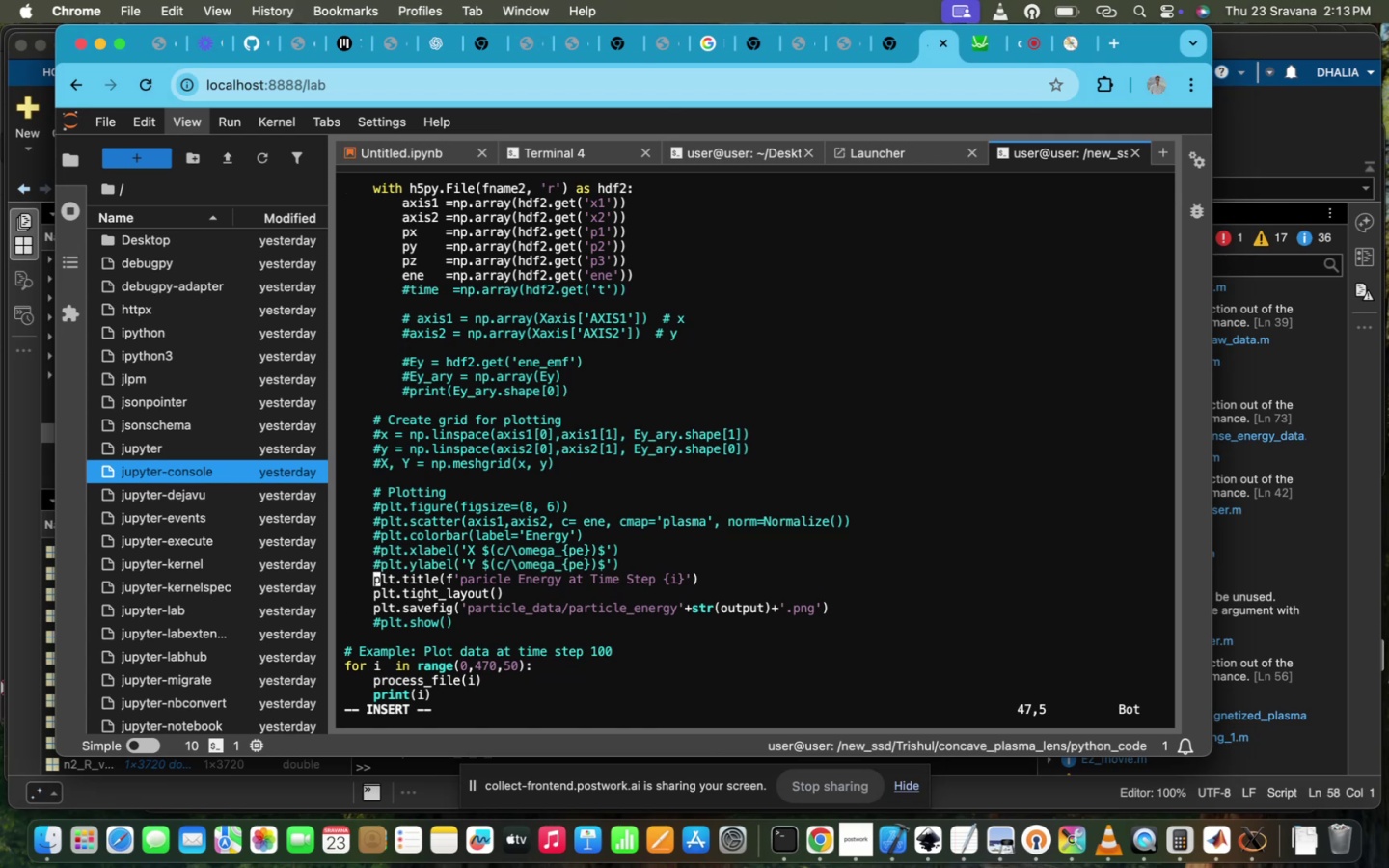 
key(Shift+ShiftRight)
 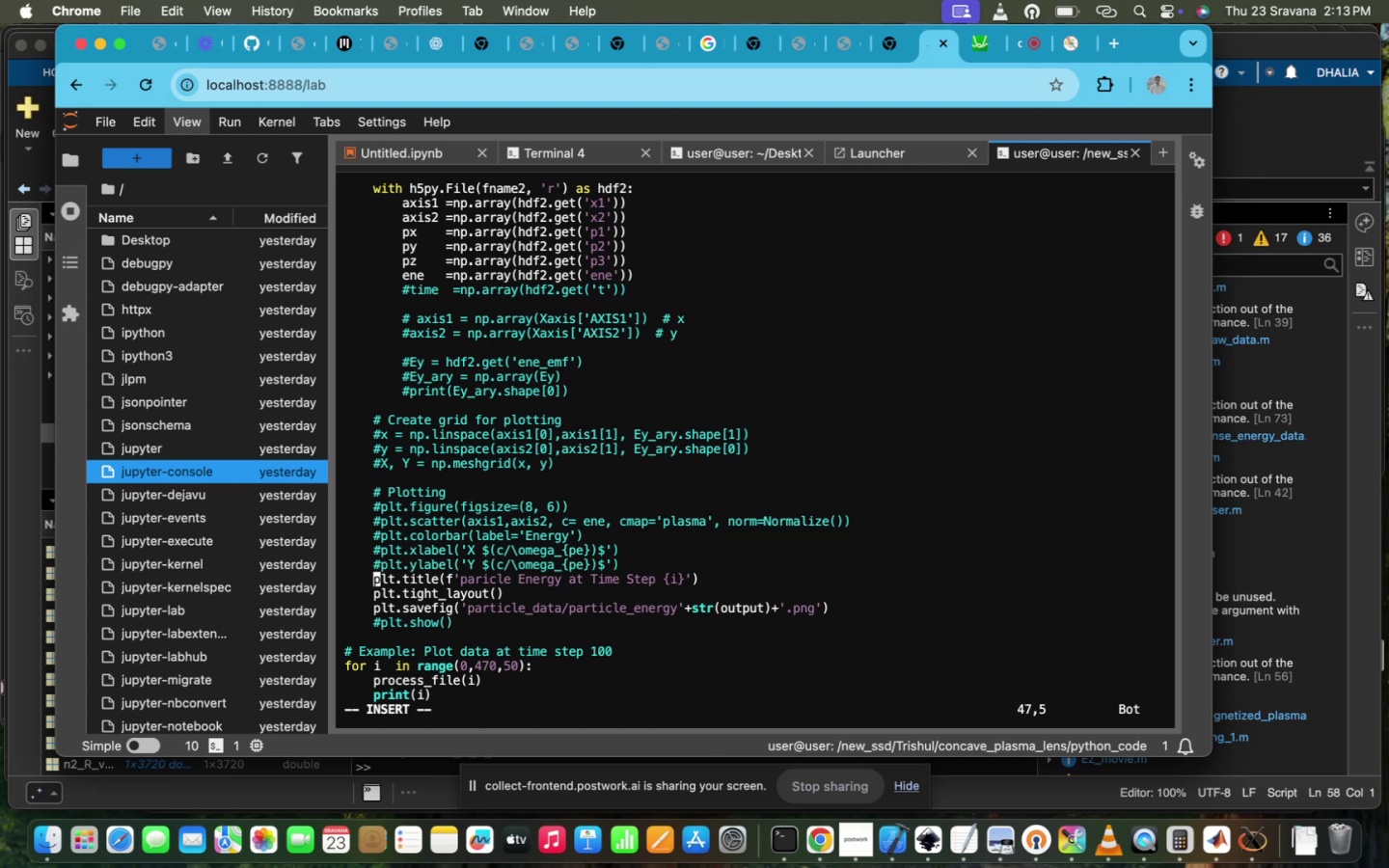 
key(Shift+3)
 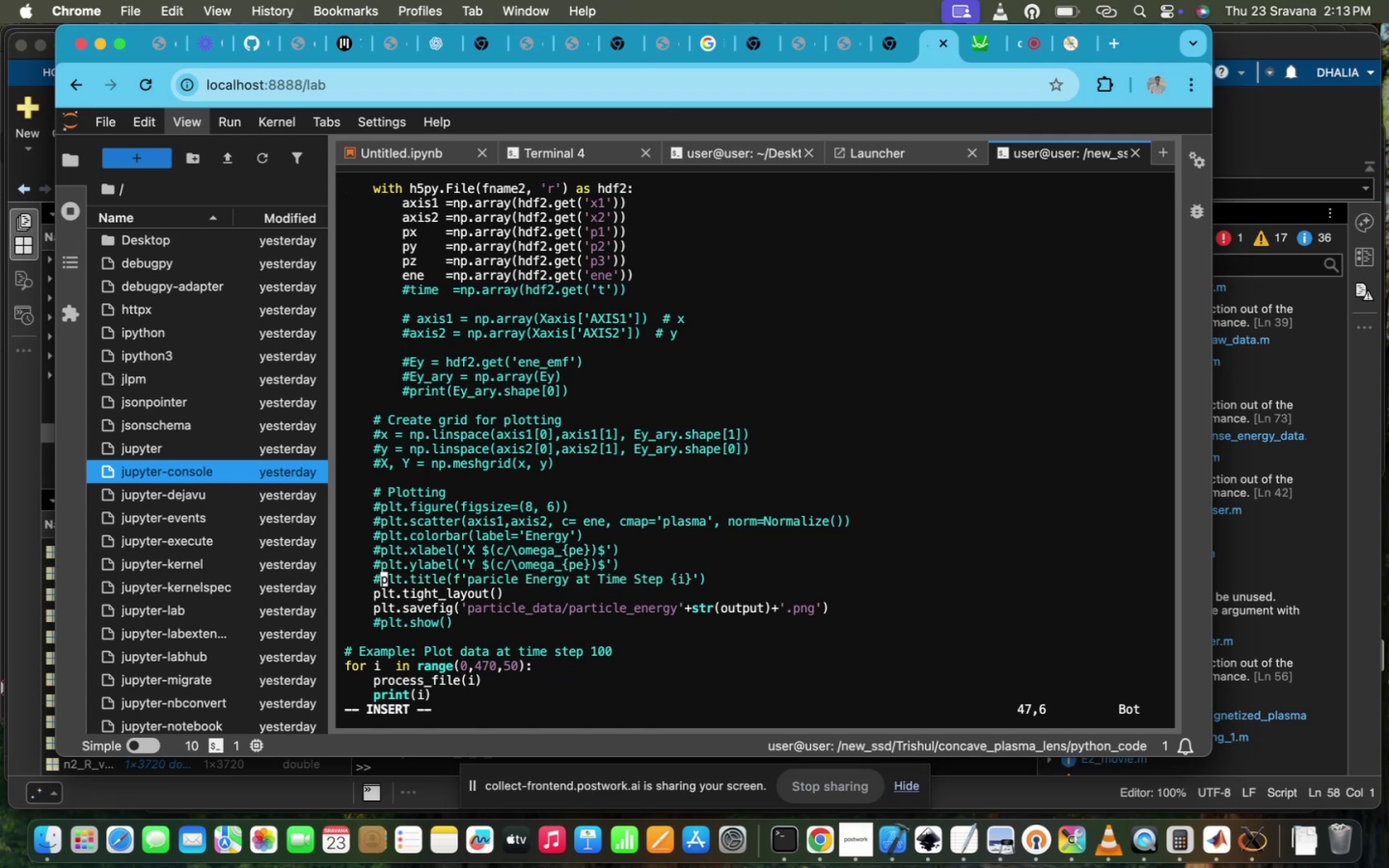 
key(ArrowDown)
 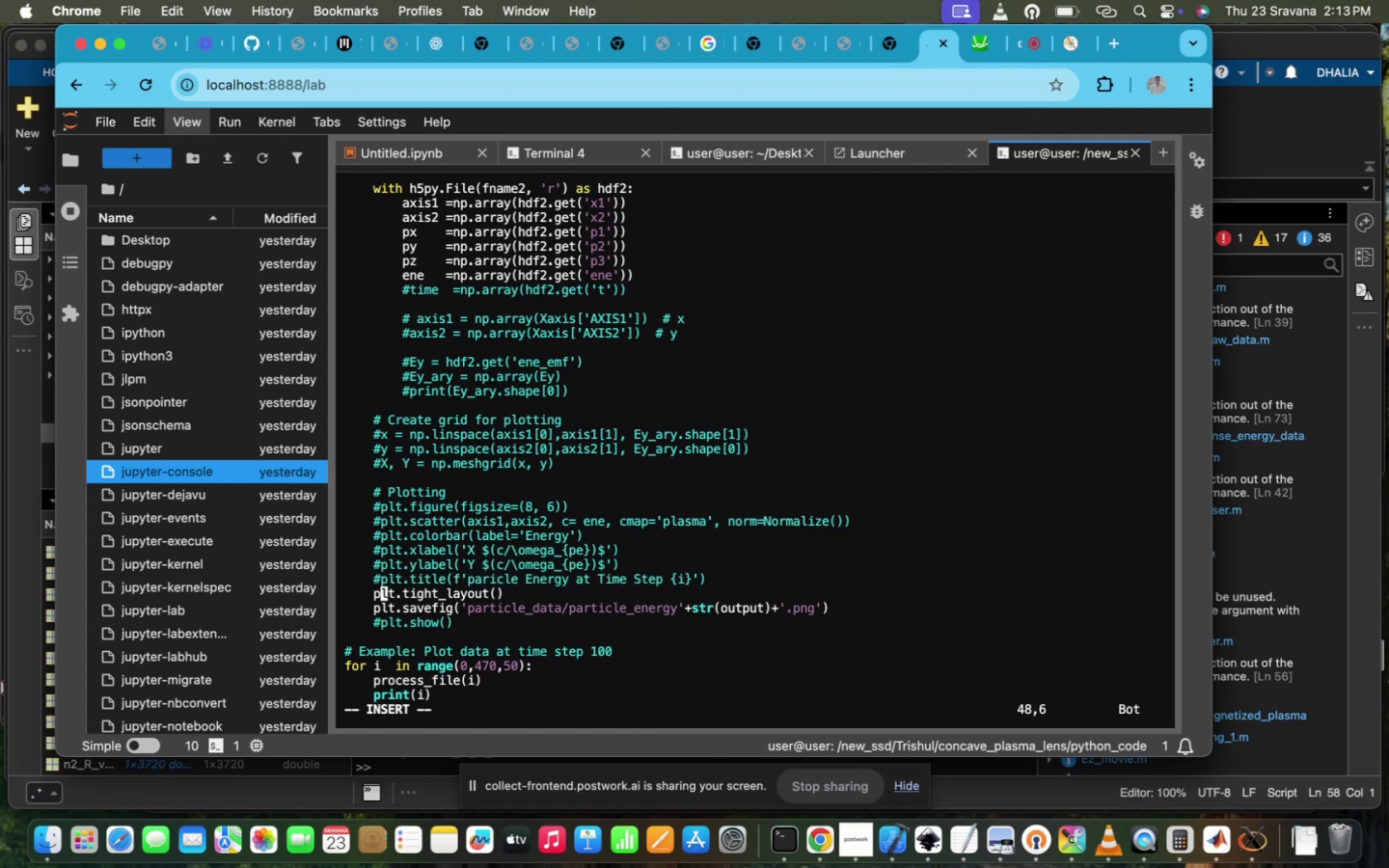 
key(ArrowLeft)
 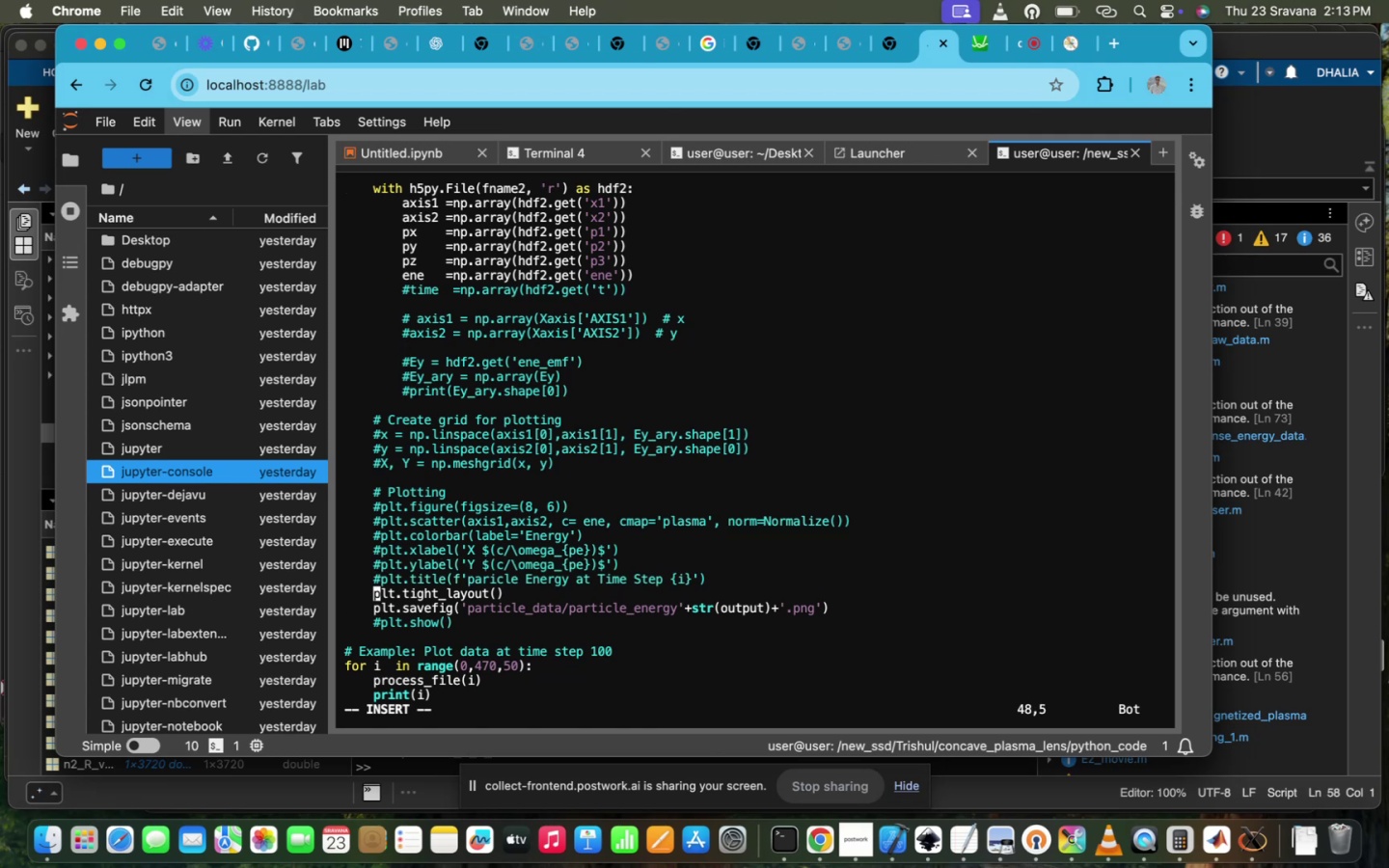 
key(Shift+ShiftRight)
 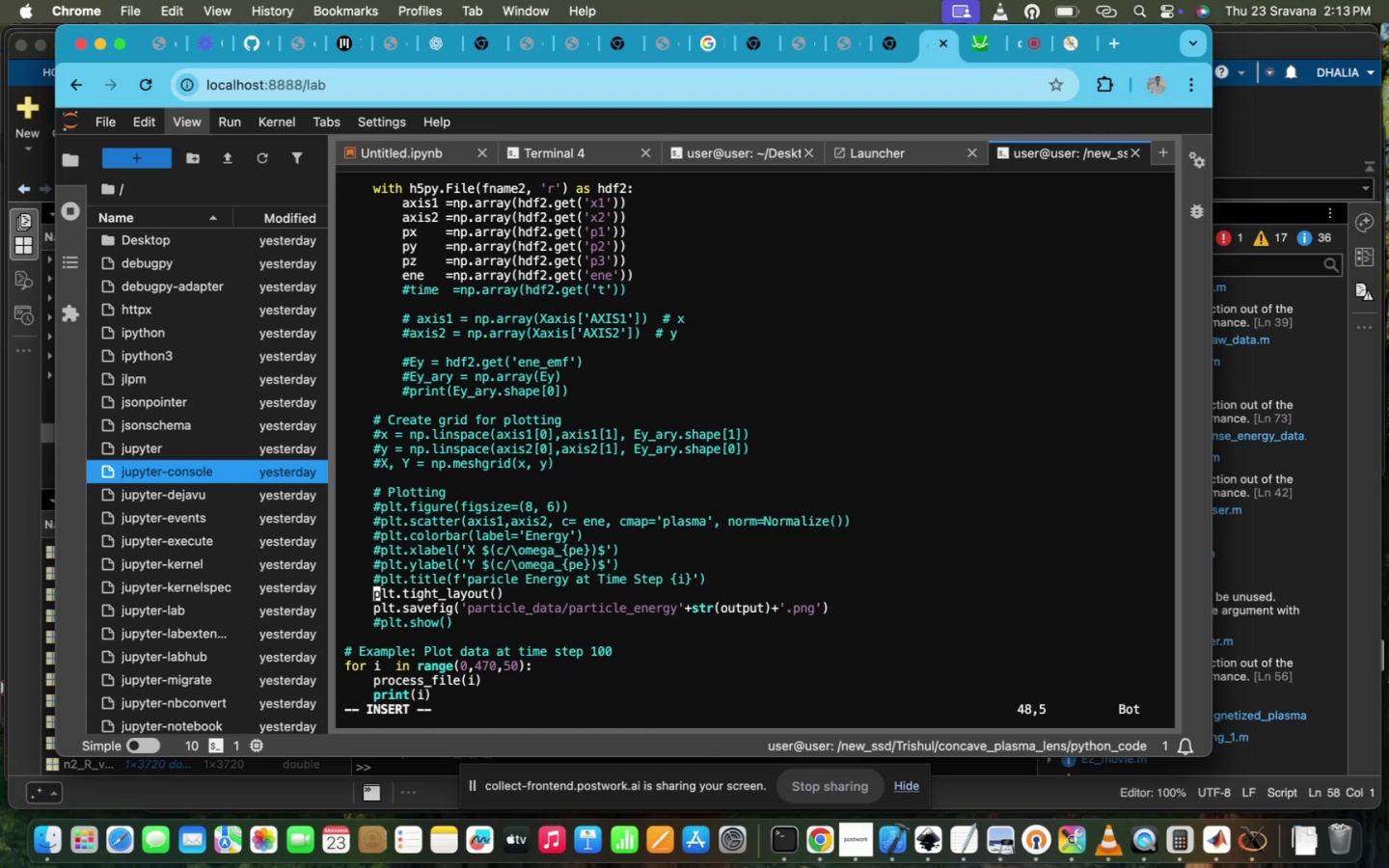 
key(Shift+3)
 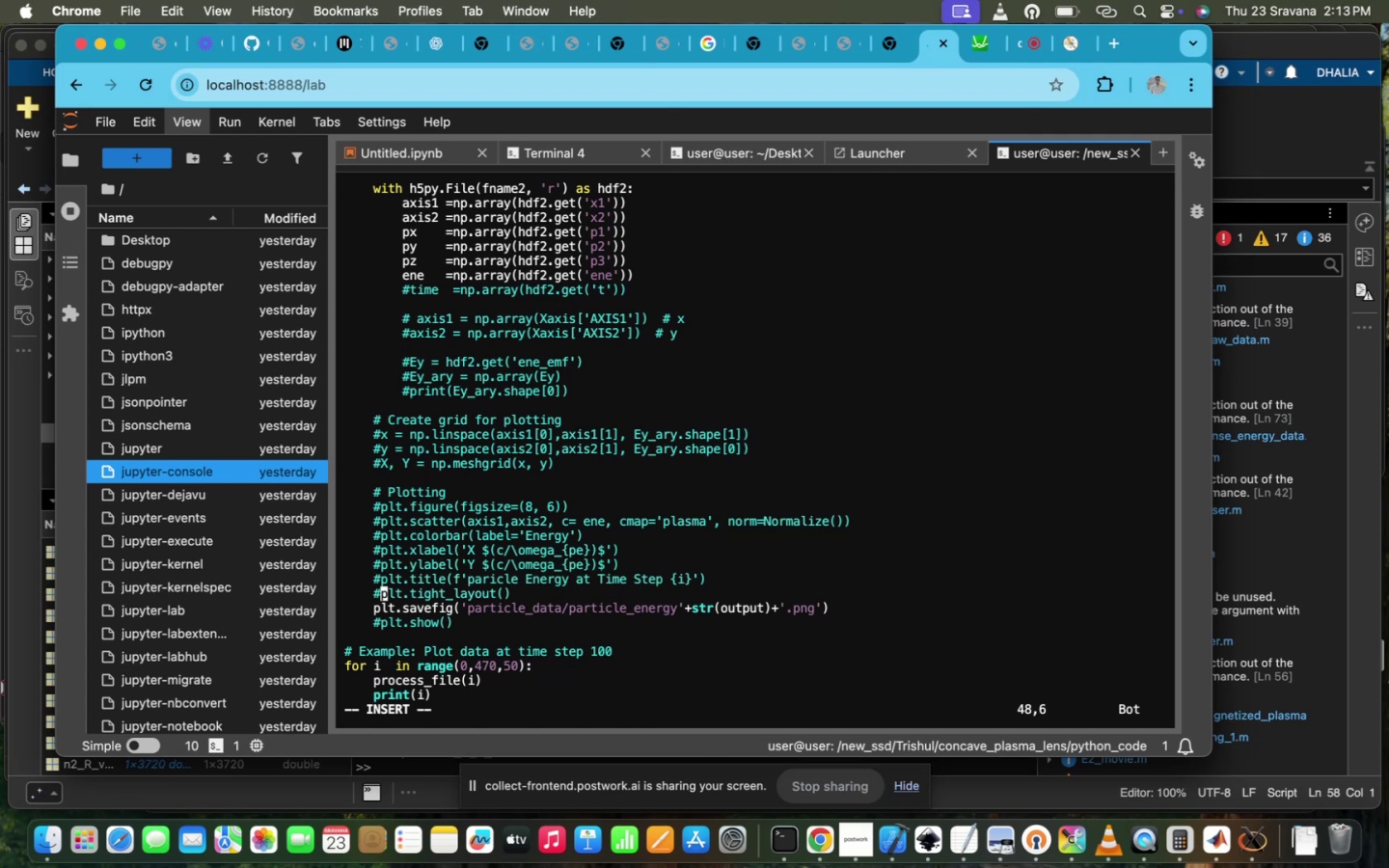 
key(ArrowDown)
 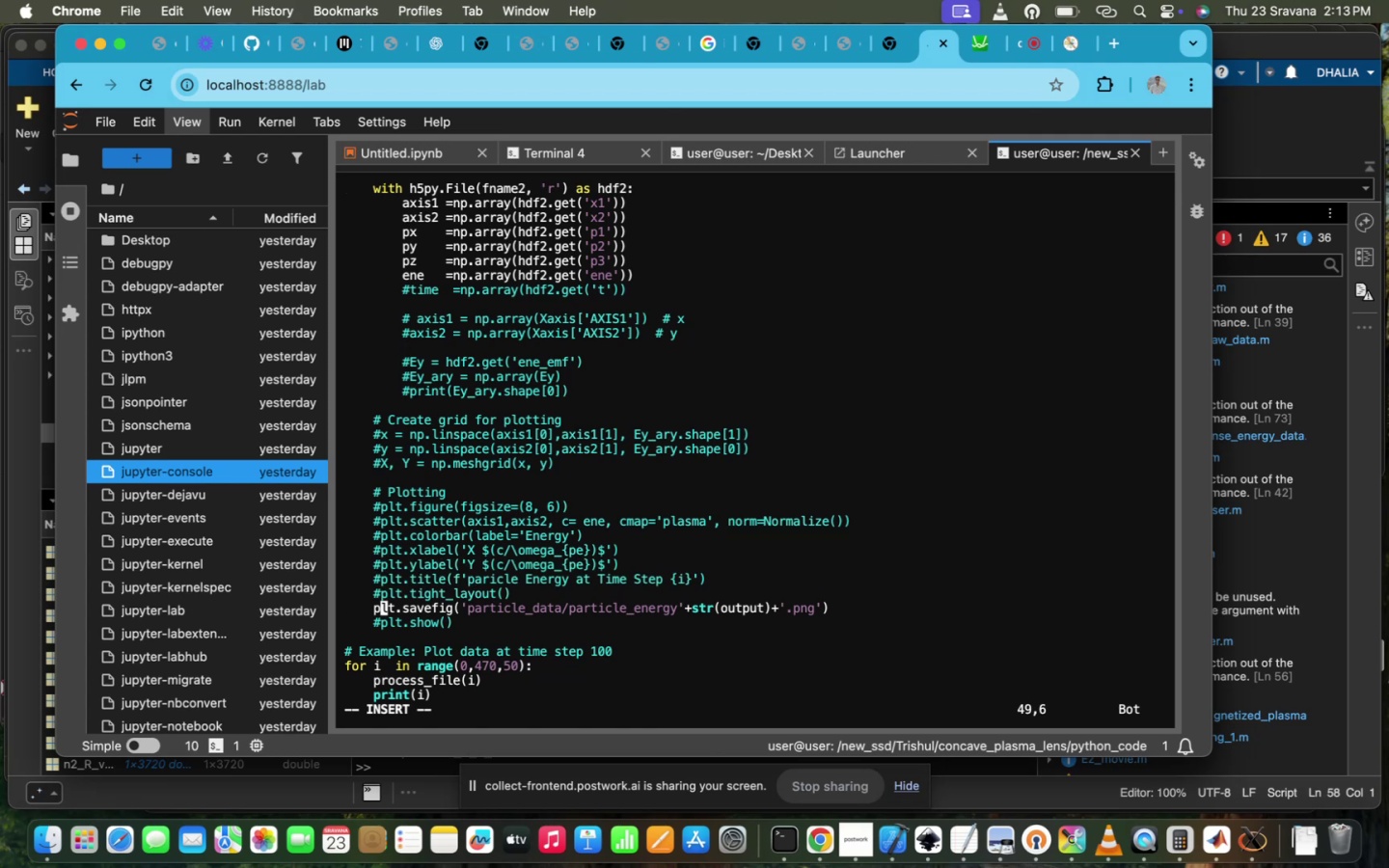 
key(ArrowLeft)
 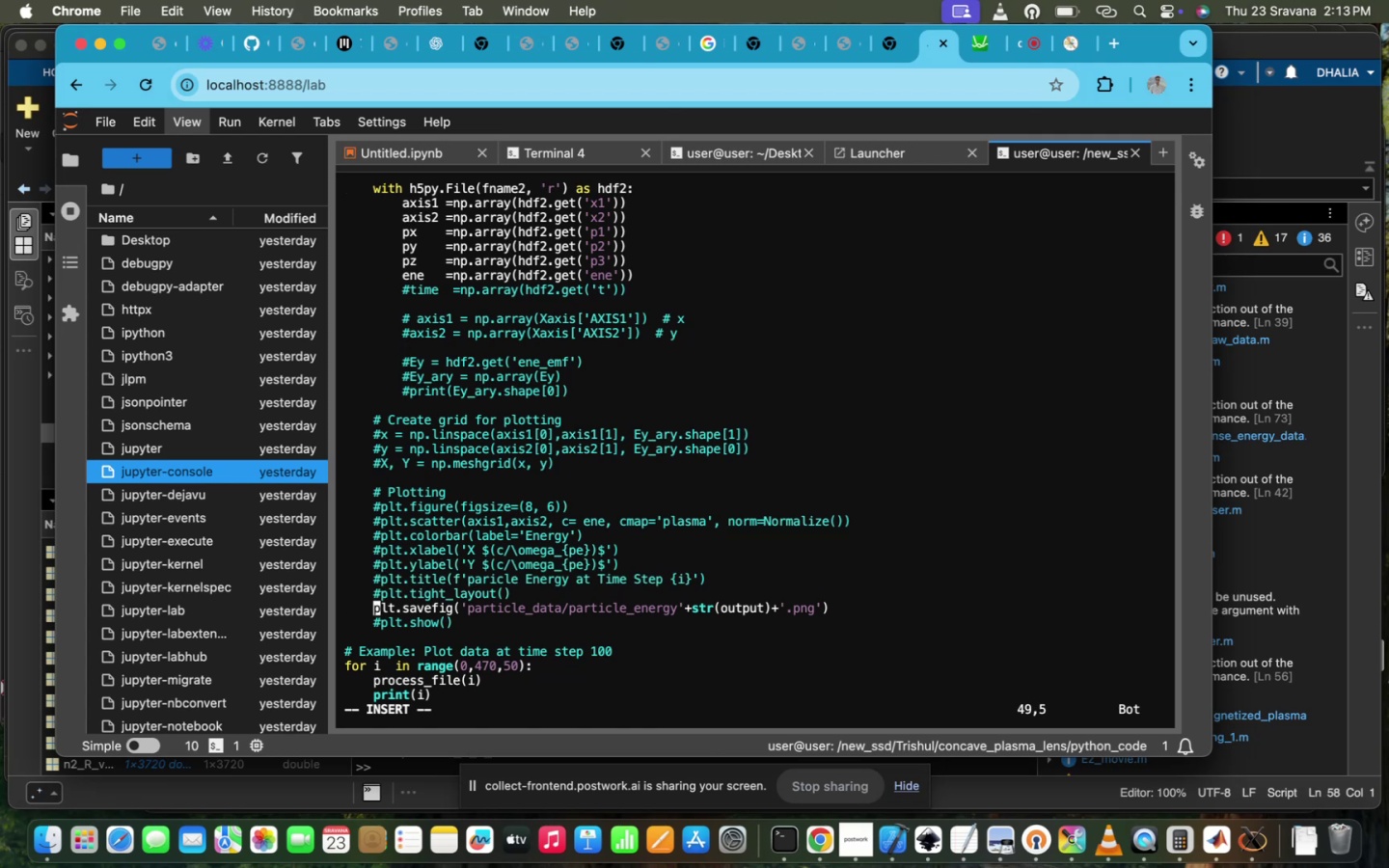 
key(Shift+3)
 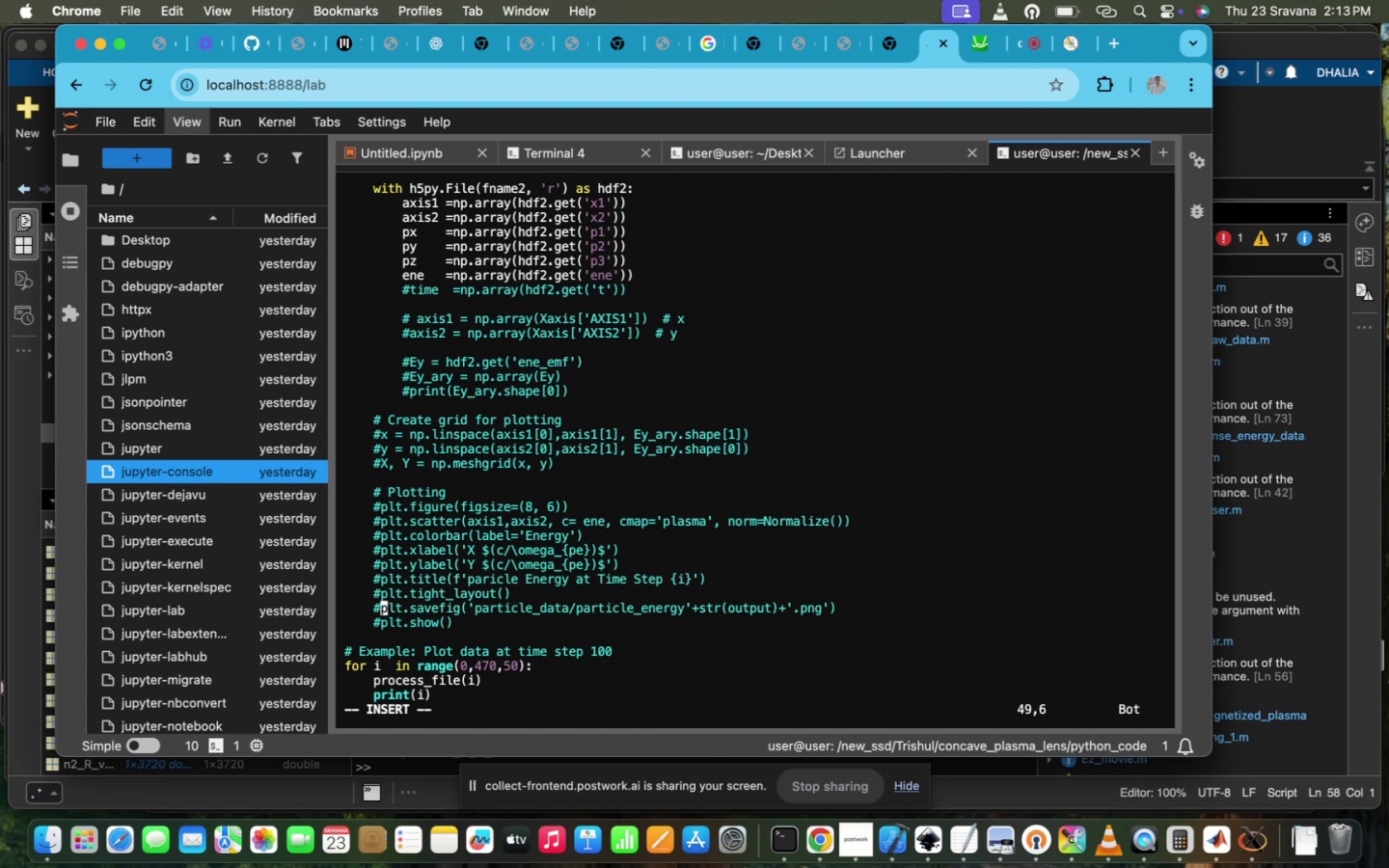 
scroll: coordinate [922, 468], scroll_direction: up, amount: 7.0
 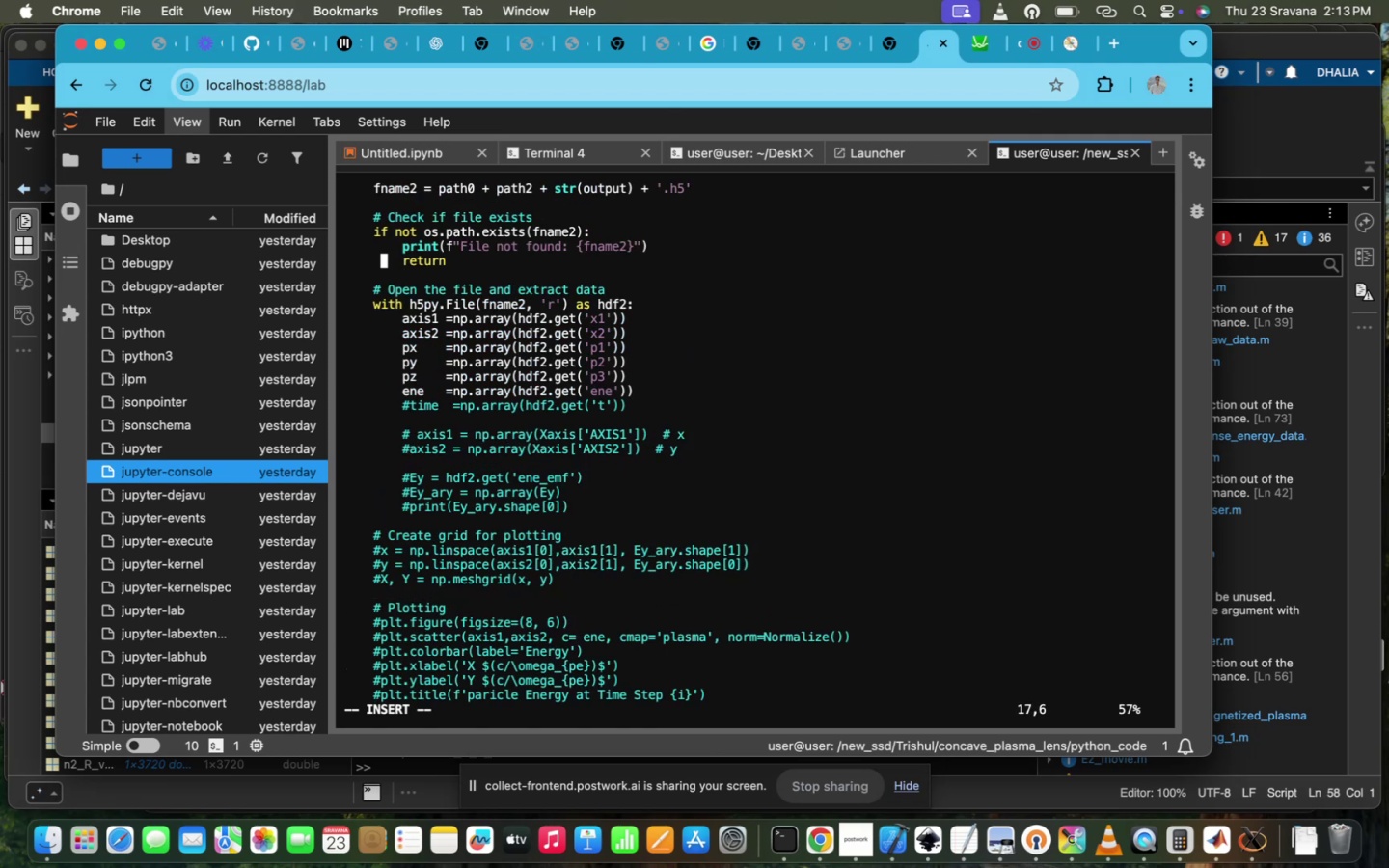 
scroll: coordinate [922, 468], scroll_direction: down, amount: 41.0
 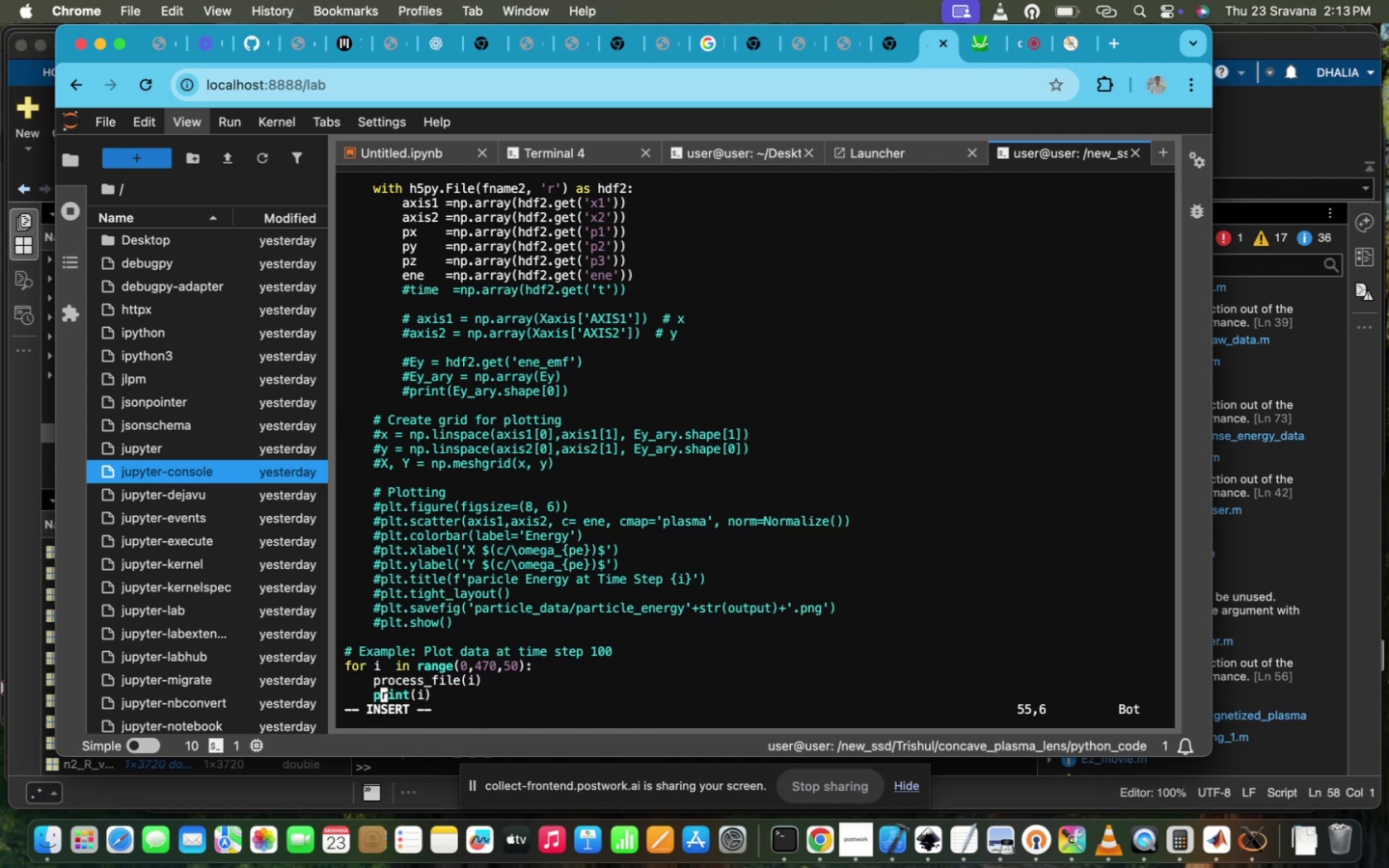 
scroll: coordinate [922, 468], scroll_direction: up, amount: 28.0
 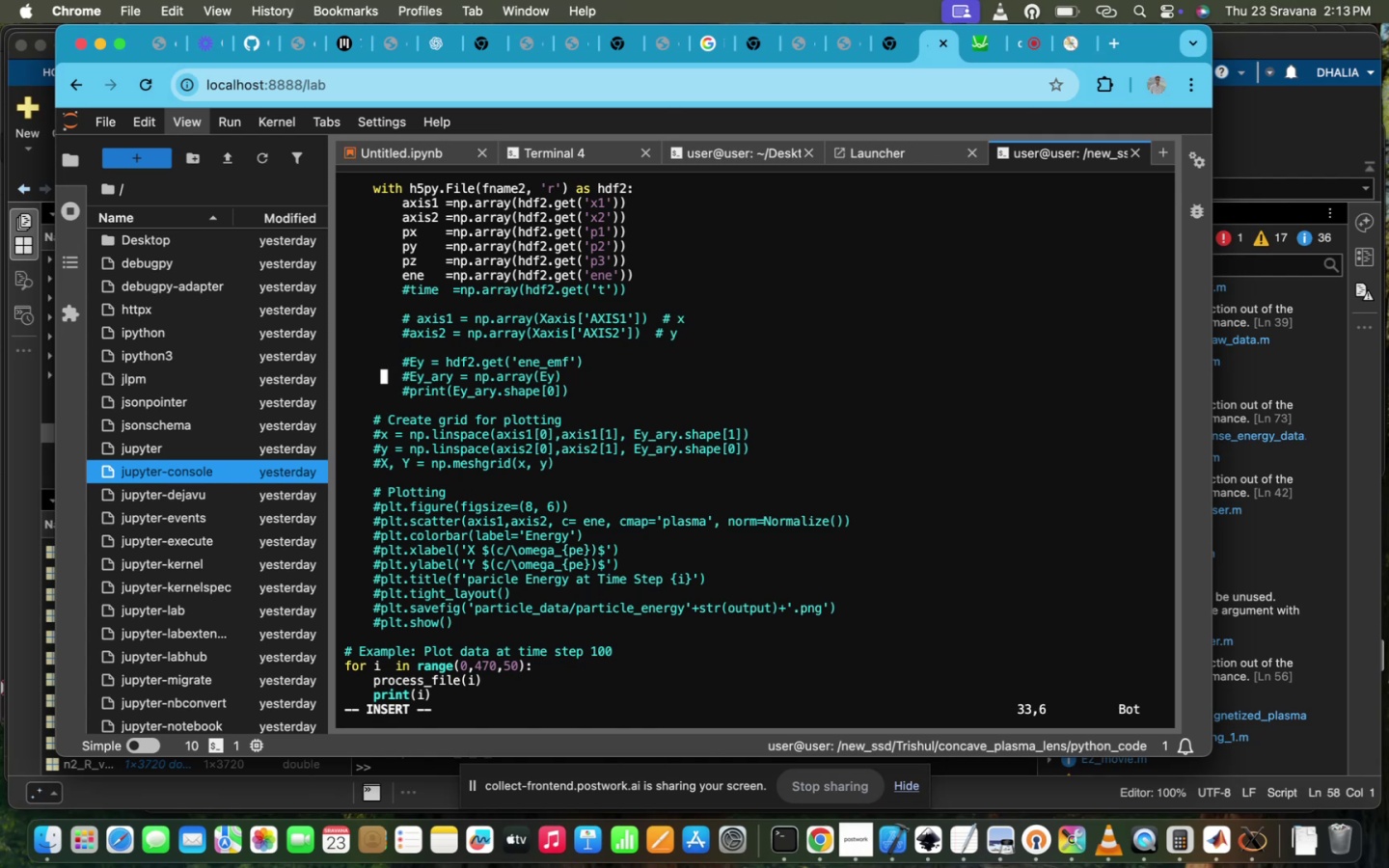 
scroll: coordinate [923, 468], scroll_direction: down, amount: 16.0
 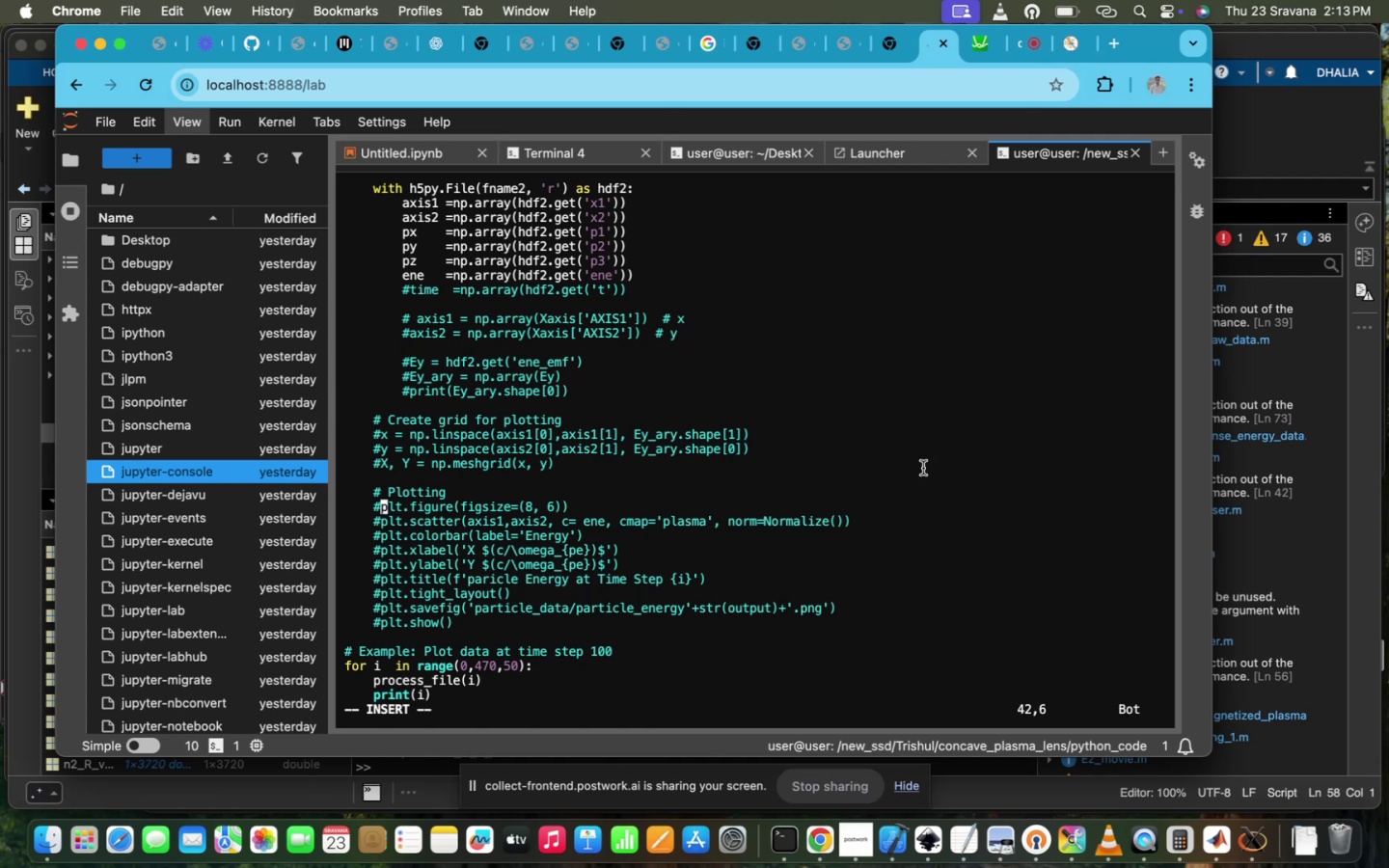 
key(Space)
 